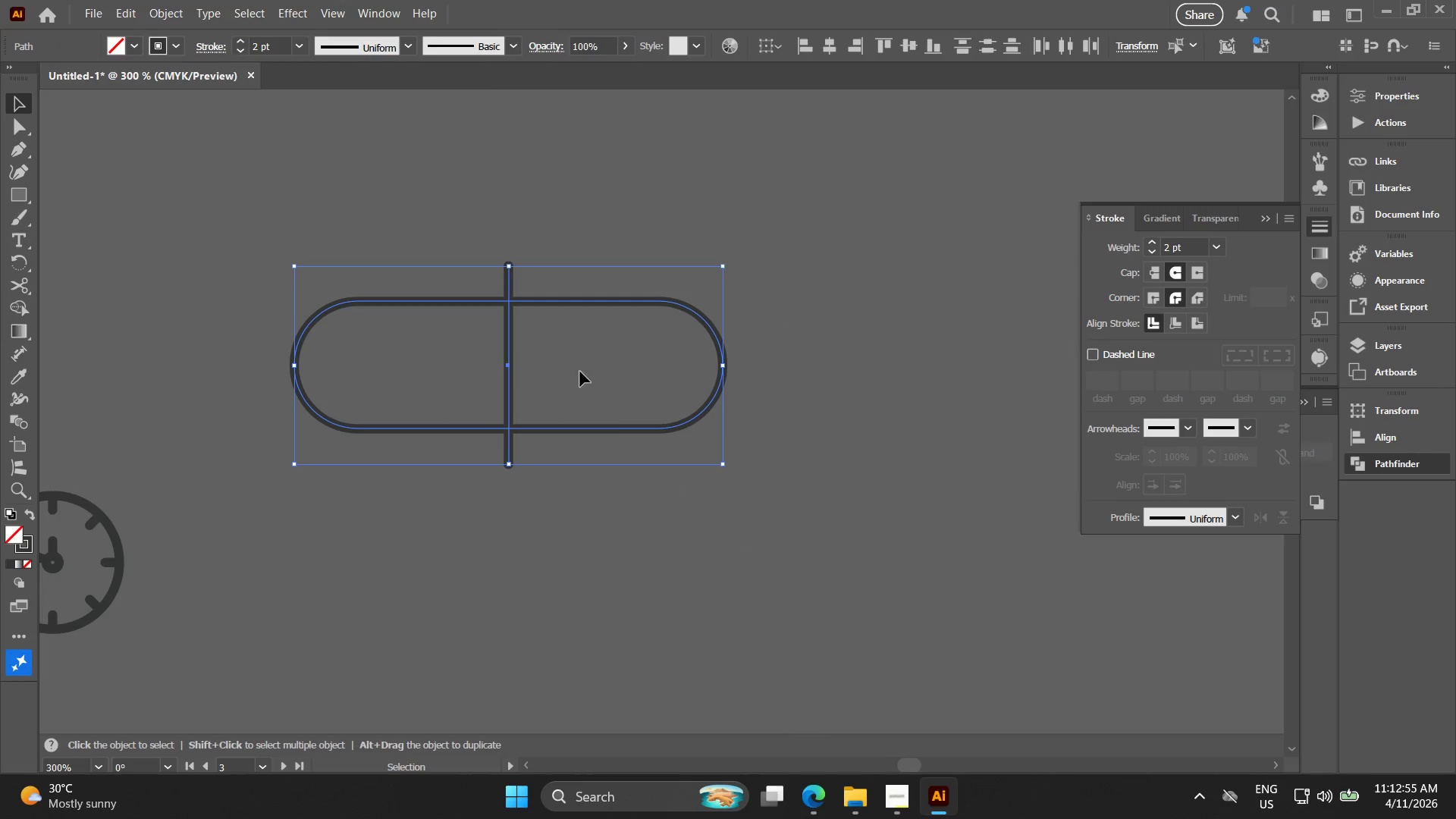 
left_click_drag(start_coordinate=[648, 413], to_coordinate=[645, 412])
 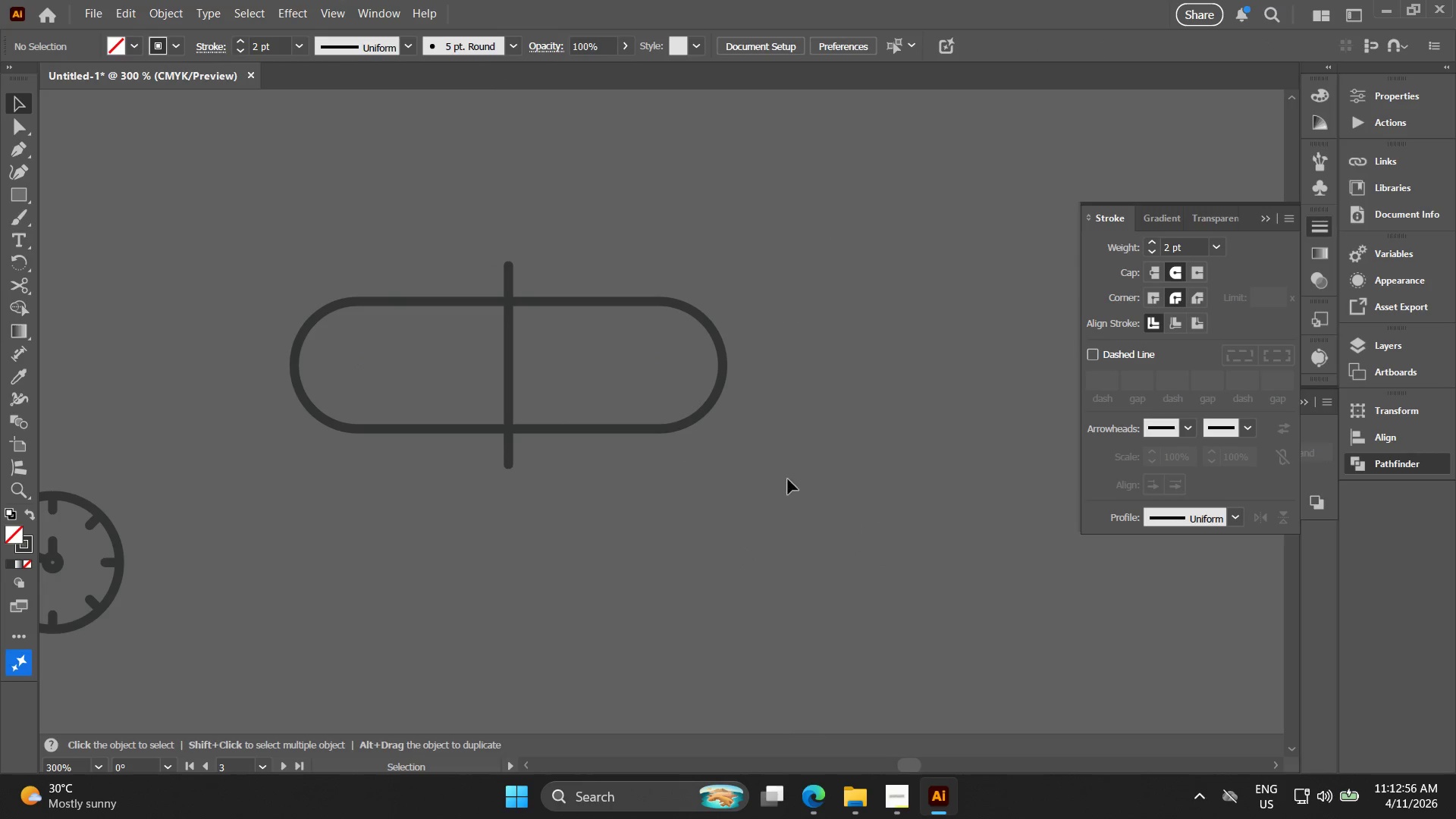 
left_click_drag(start_coordinate=[771, 456], to_coordinate=[645, 358])
 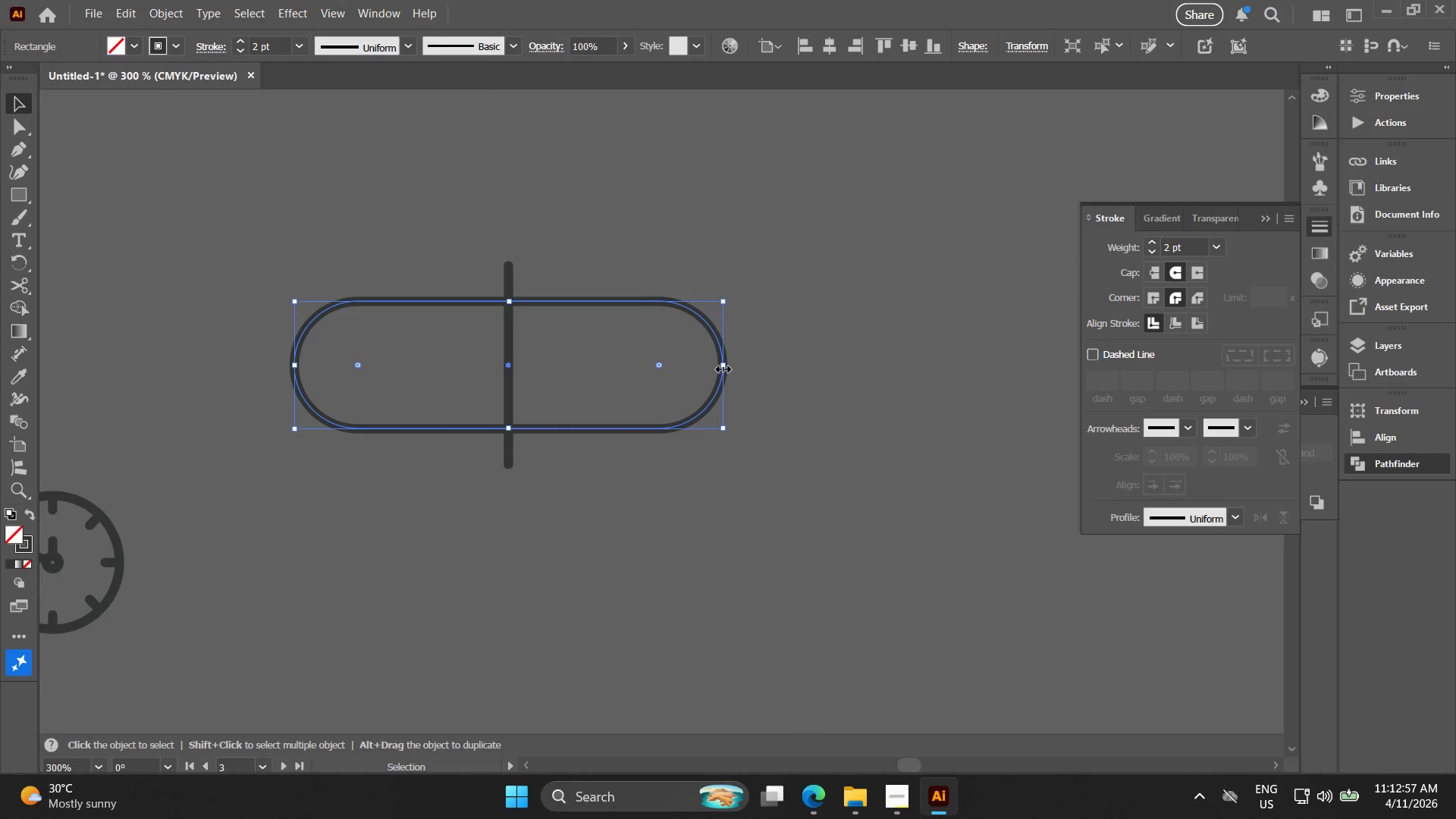 
hold_key(key=AltLeft, duration=1.5)
left_click_drag(start_coordinate=[723, 367], to_coordinate=[651, 356])
 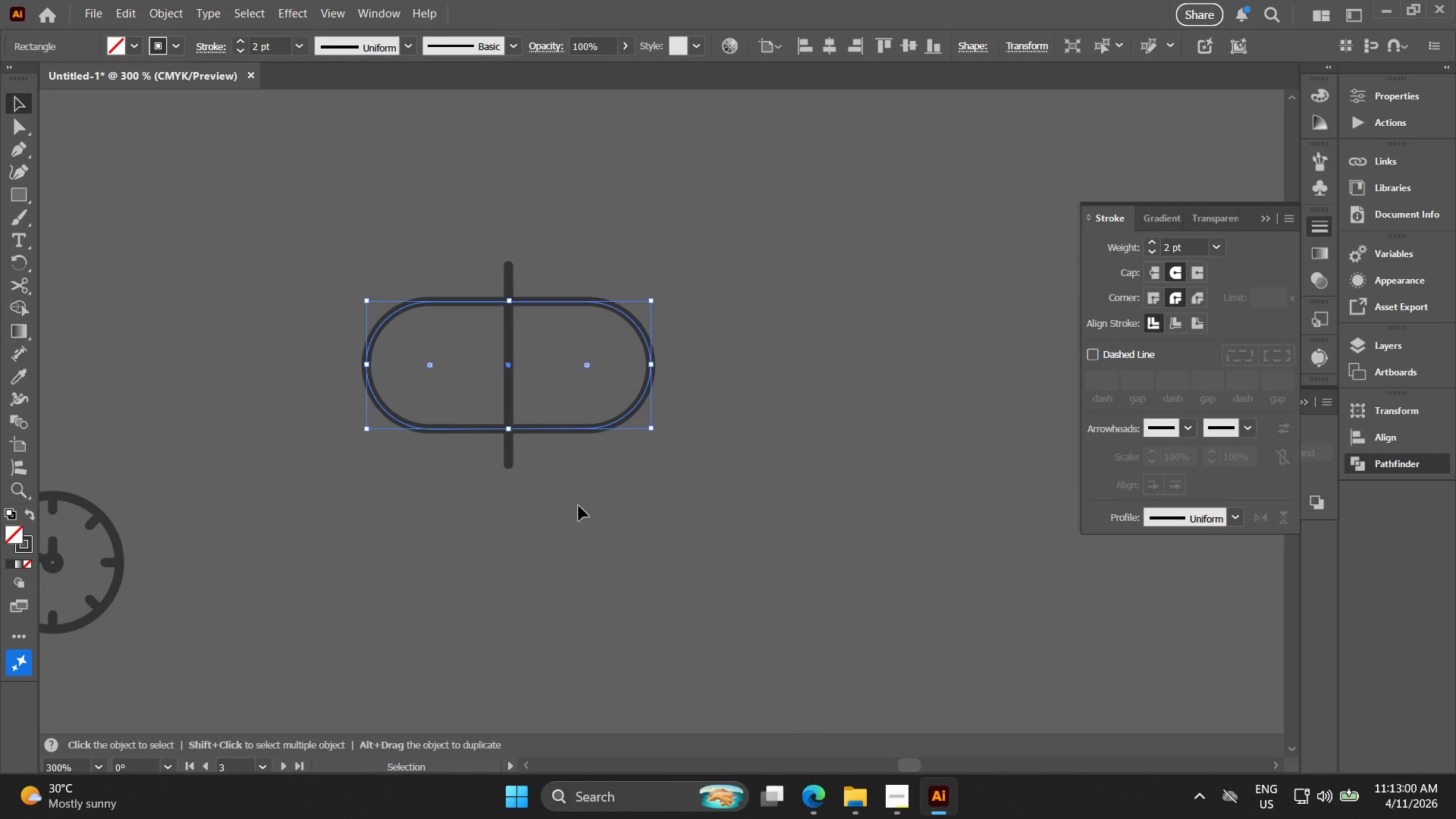 
hold_key(key=AltLeft, duration=0.75)
 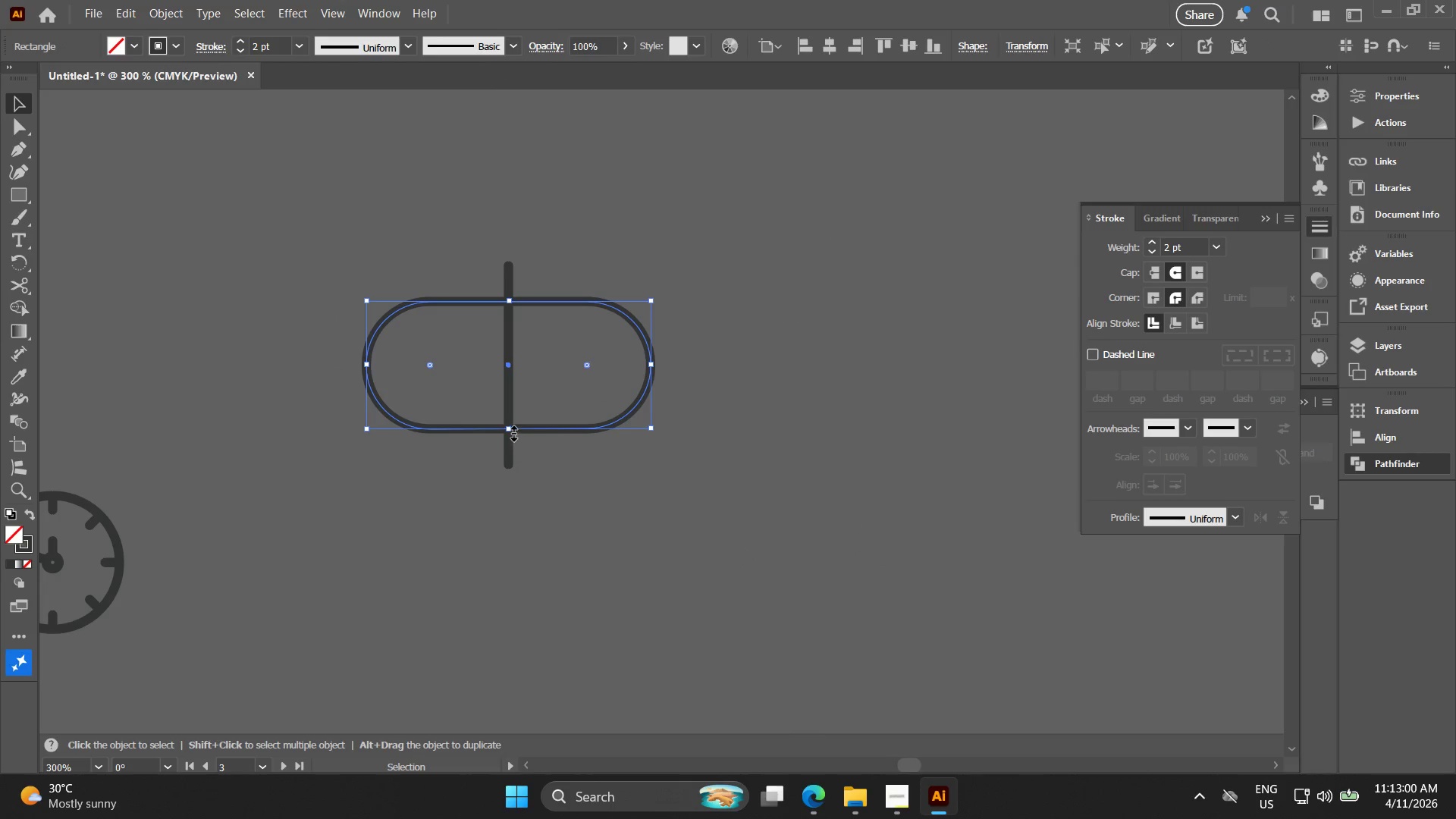 
left_click_drag(start_coordinate=[512, 431], to_coordinate=[510, 406])
 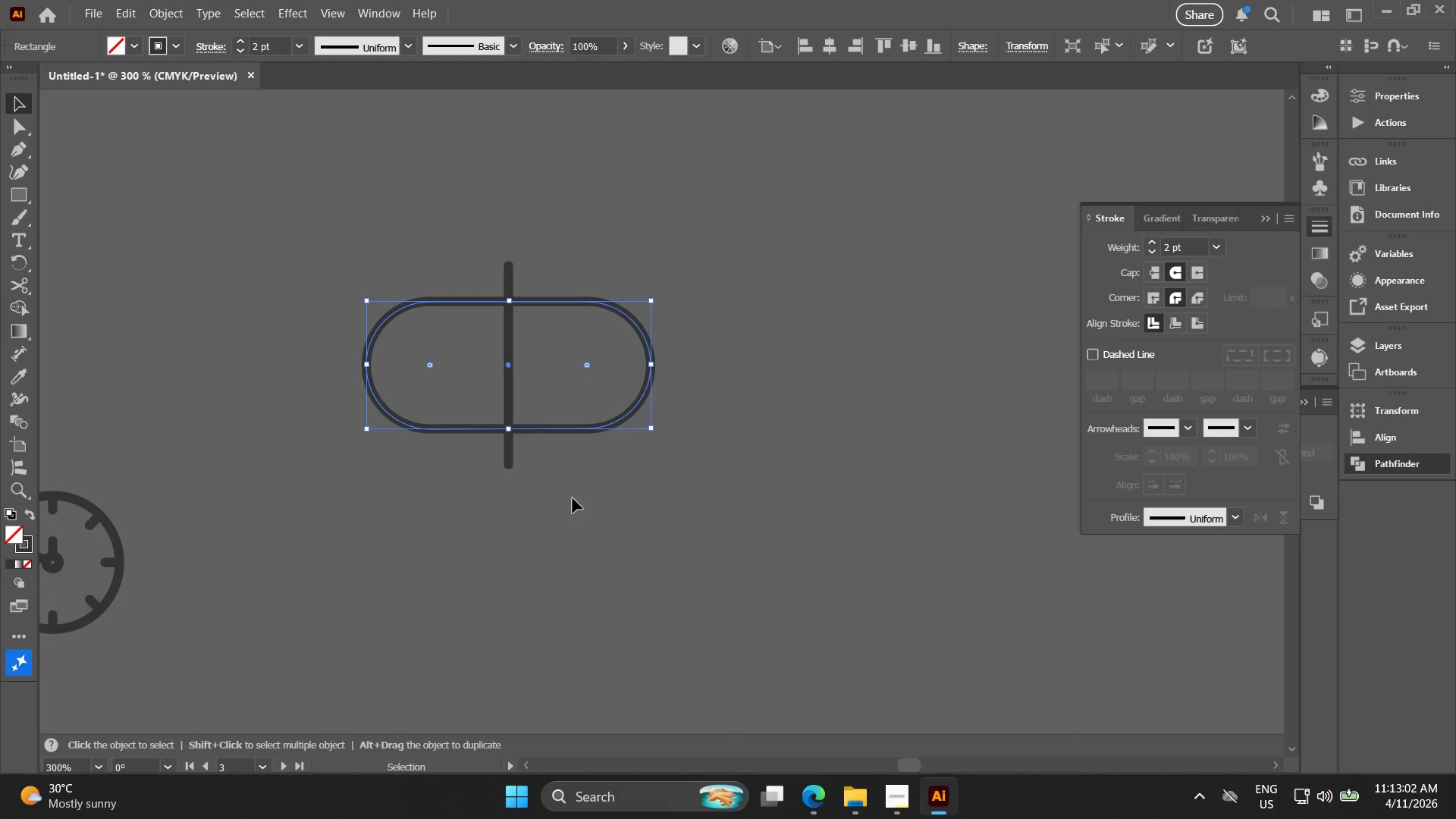 
left_click_drag(start_coordinate=[576, 506], to_coordinate=[362, 269])
 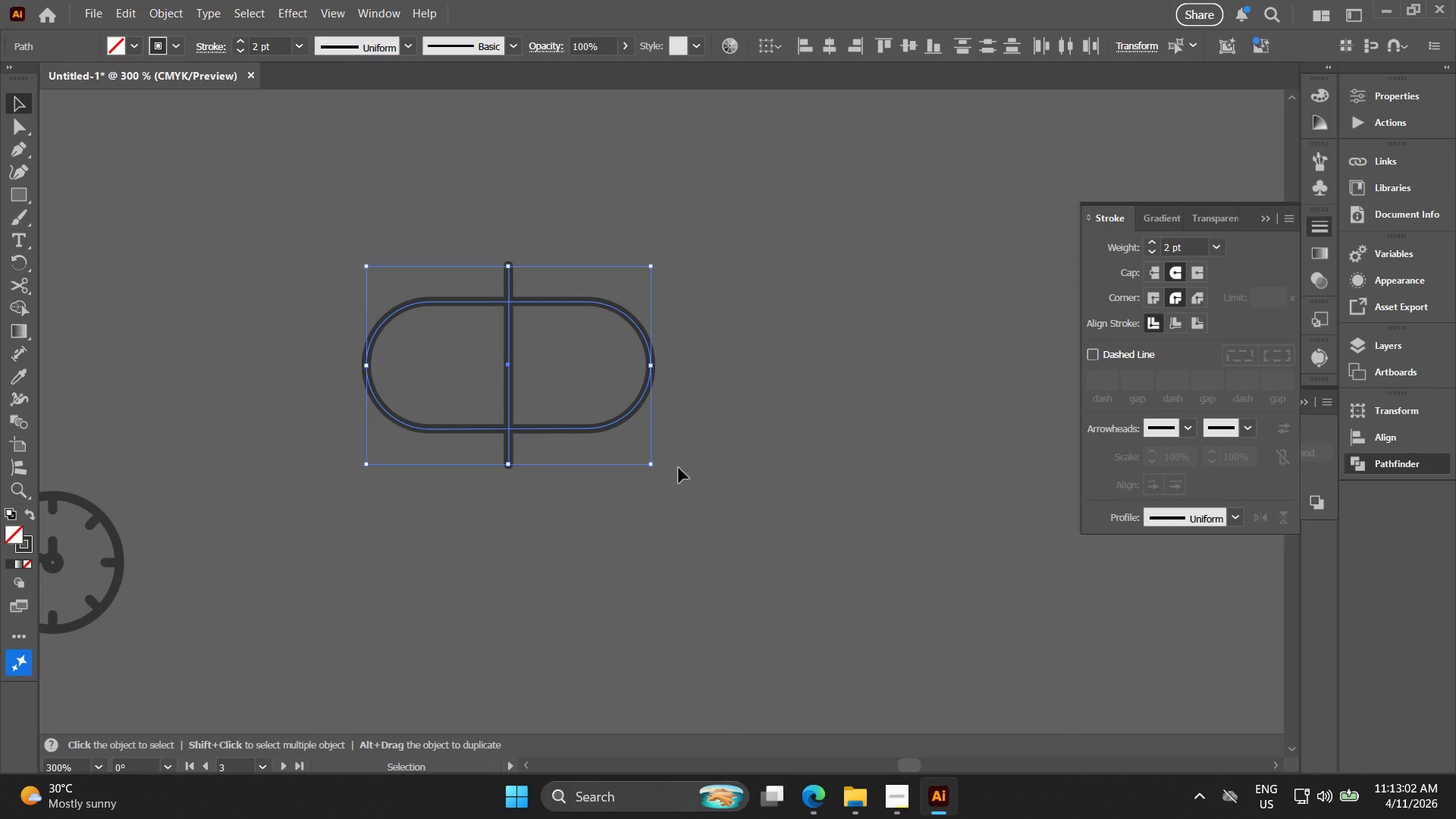 
left_click_drag(start_coordinate=[686, 497], to_coordinate=[657, 473])
 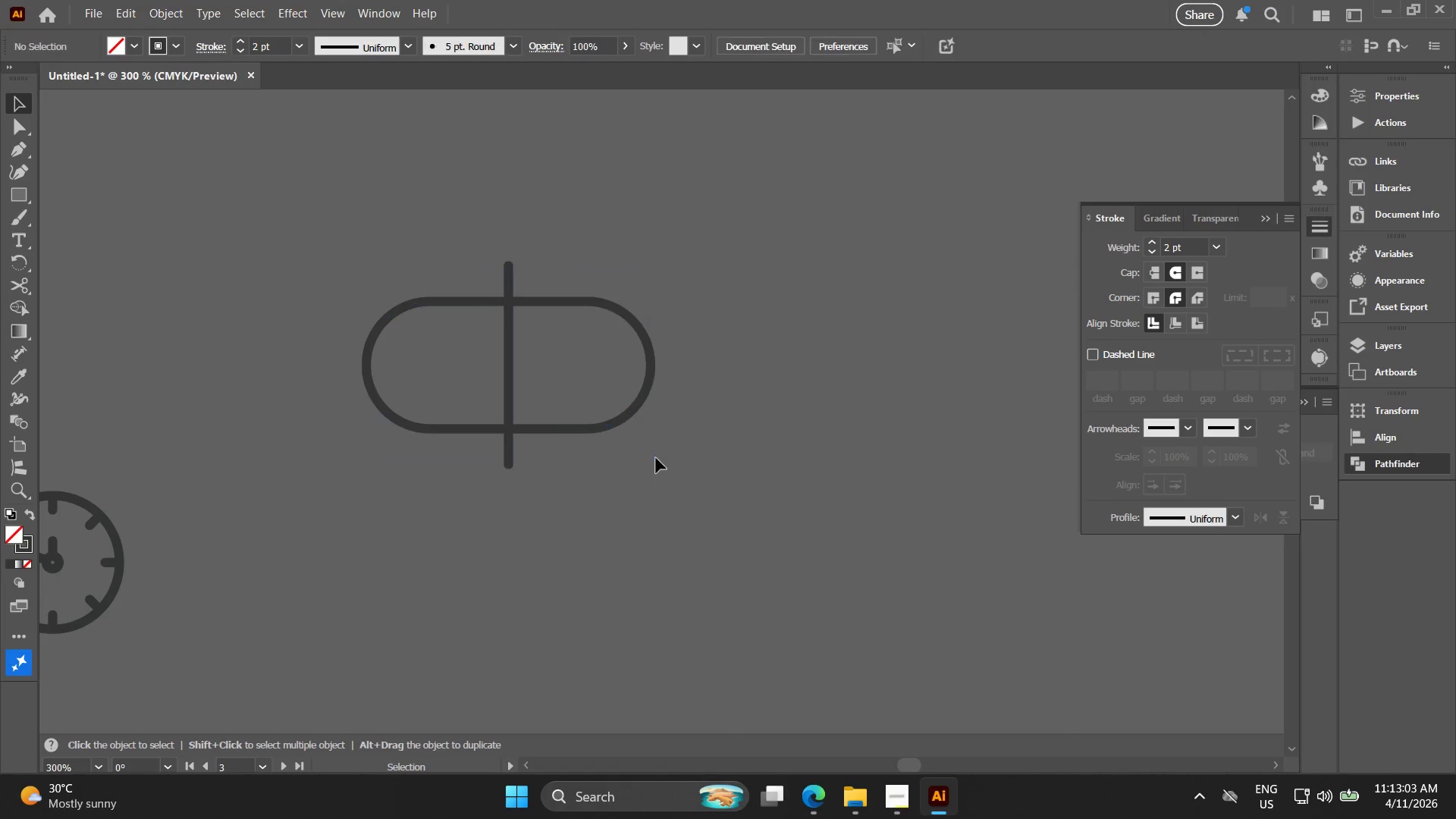 
left_click_drag(start_coordinate=[657, 452], to_coordinate=[551, 329])
 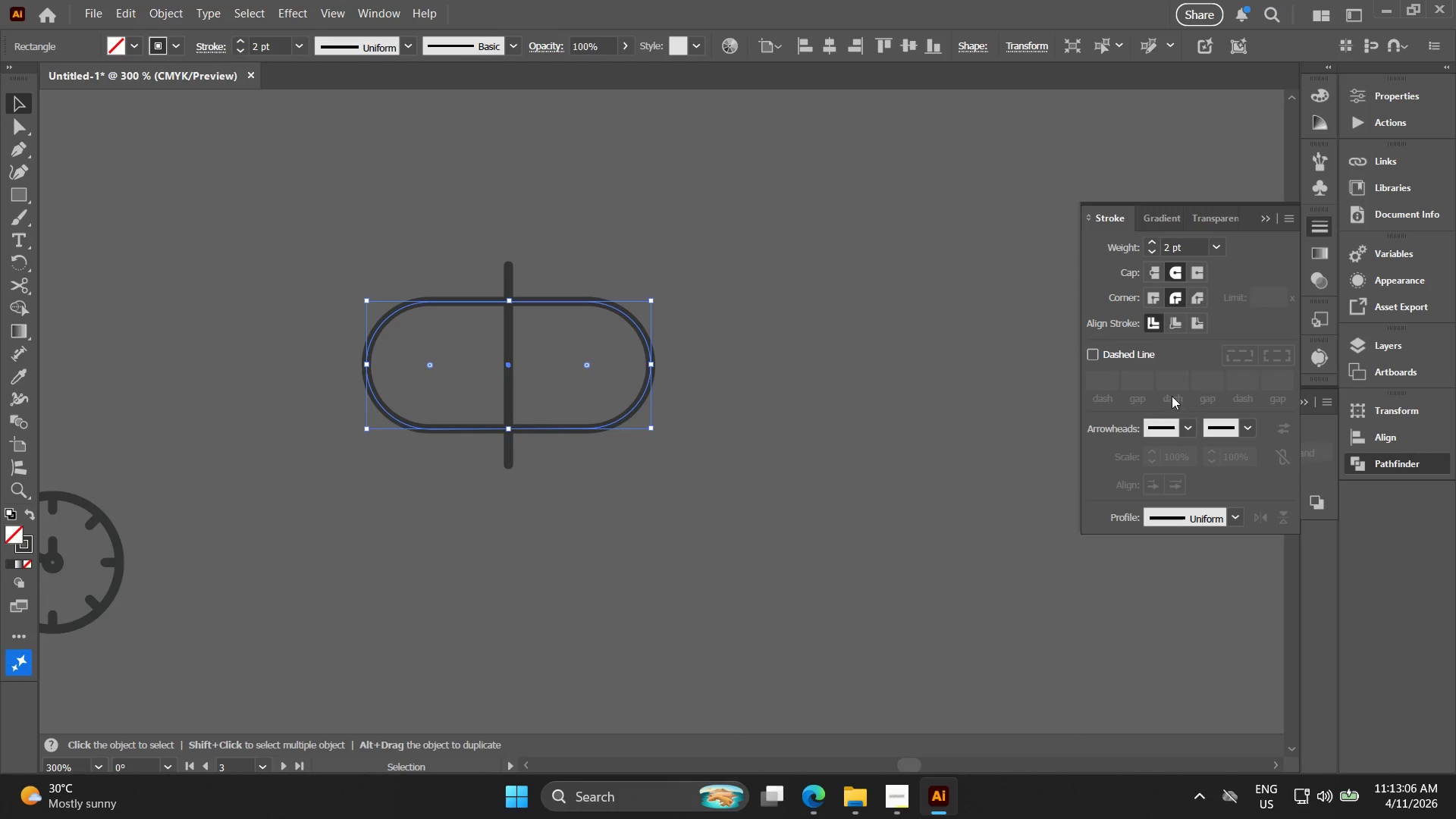 
left_click([1265, 216])
 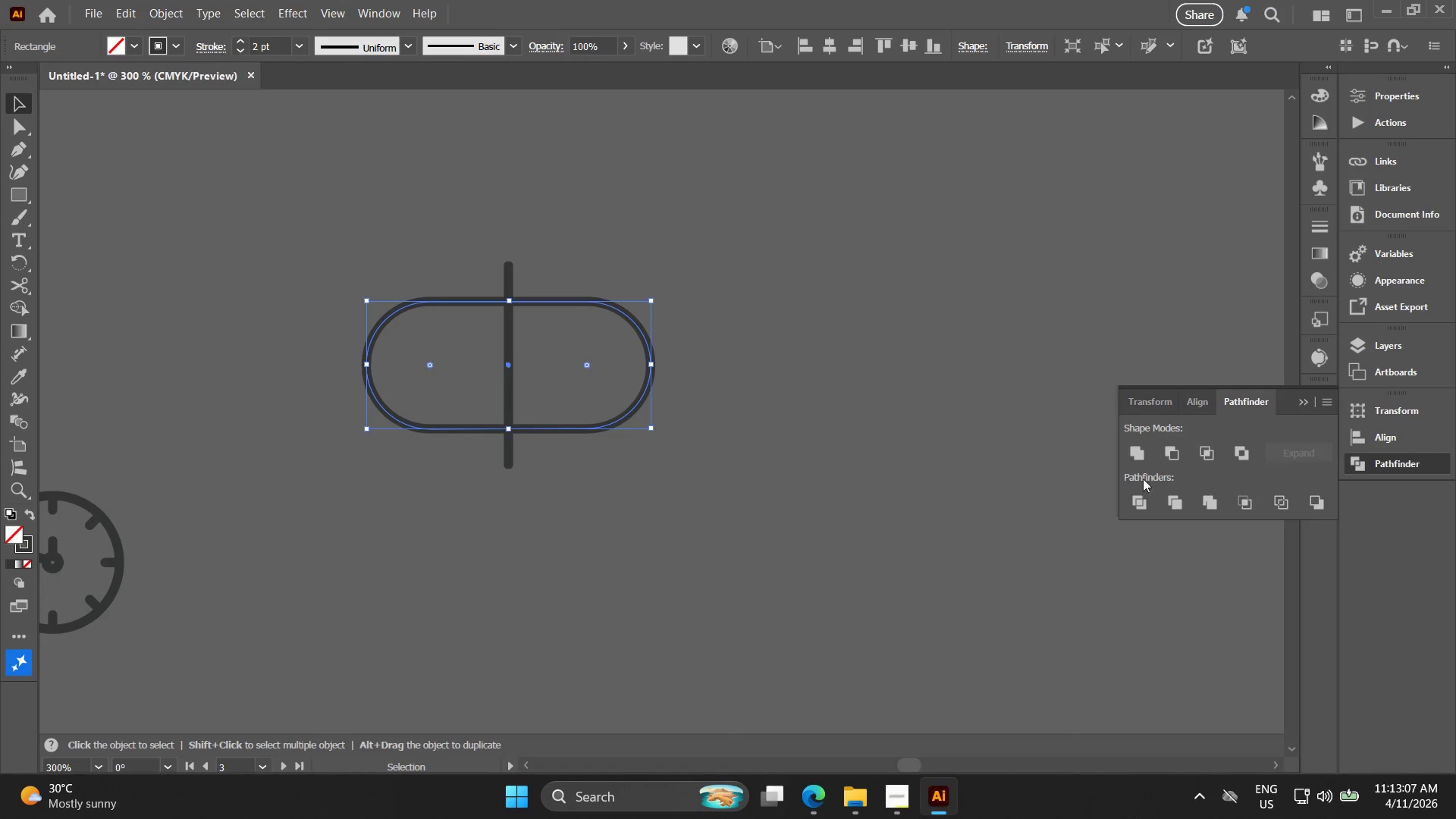 
left_click([1132, 449])
 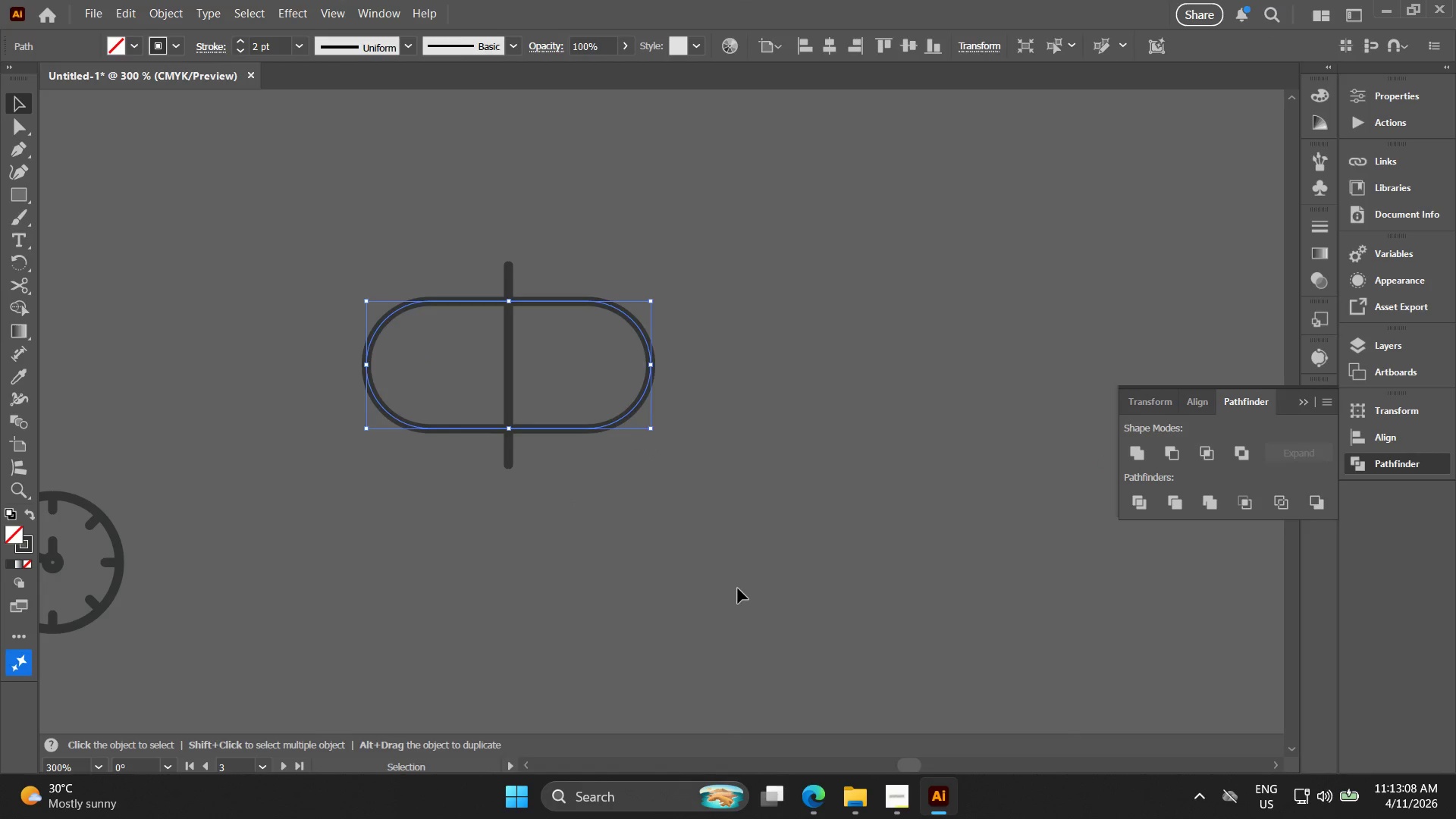 
left_click_drag(start_coordinate=[720, 580], to_coordinate=[387, 312])
 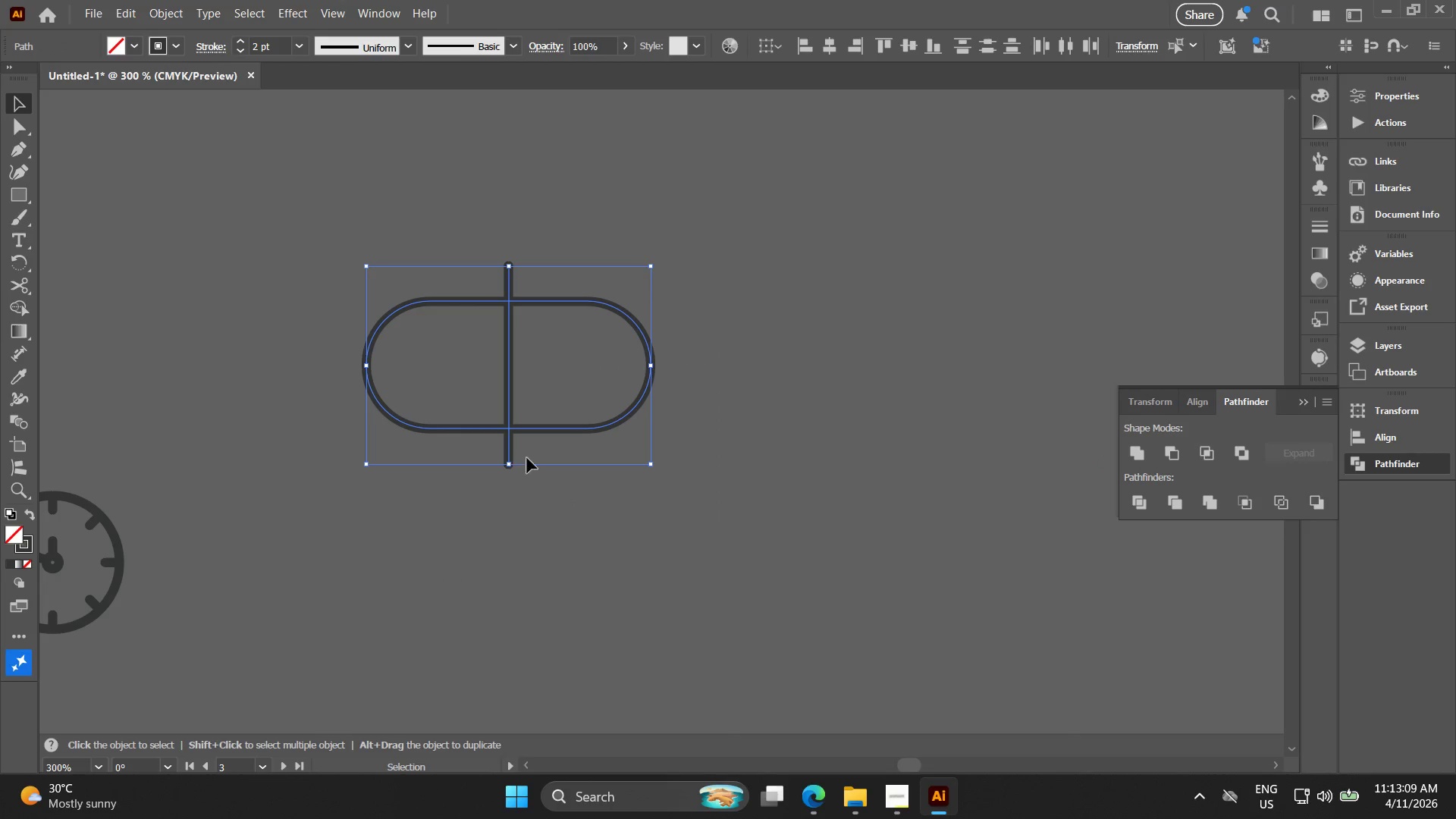 
left_click_drag(start_coordinate=[542, 472], to_coordinate=[548, 372])
 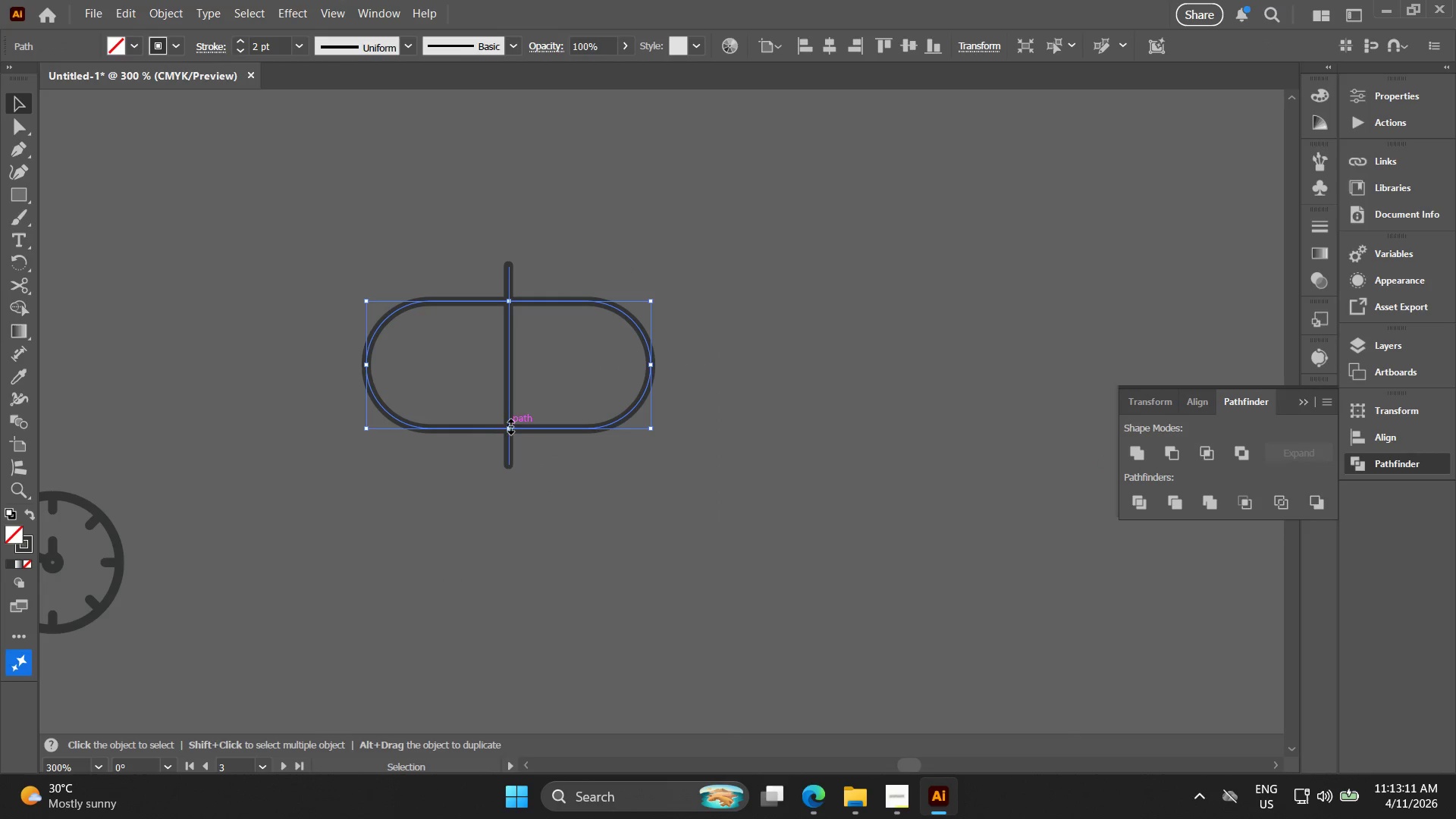 
left_click_drag(start_coordinate=[508, 431], to_coordinate=[511, 409])
 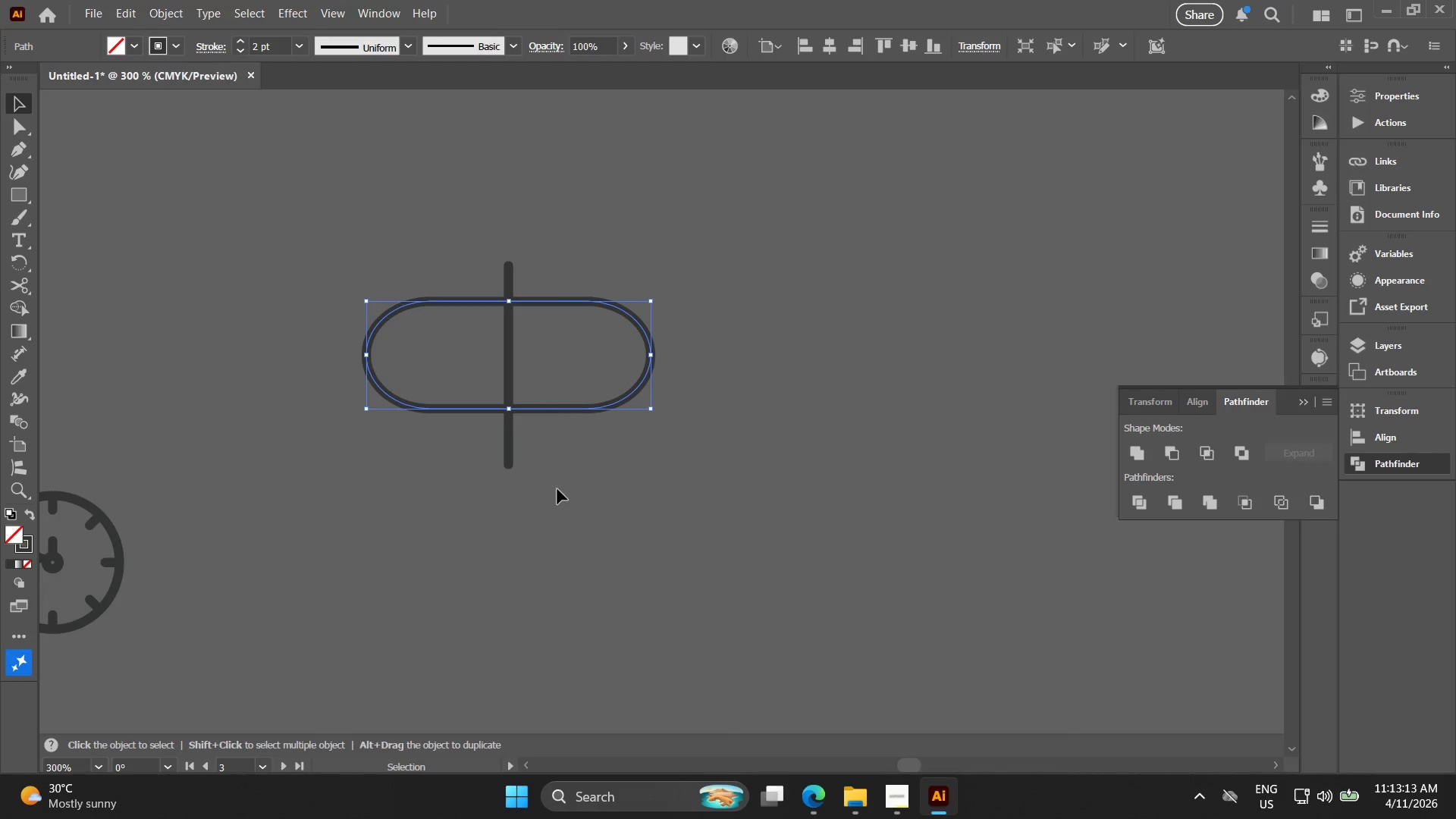 
left_click_drag(start_coordinate=[556, 488], to_coordinate=[385, 269])
 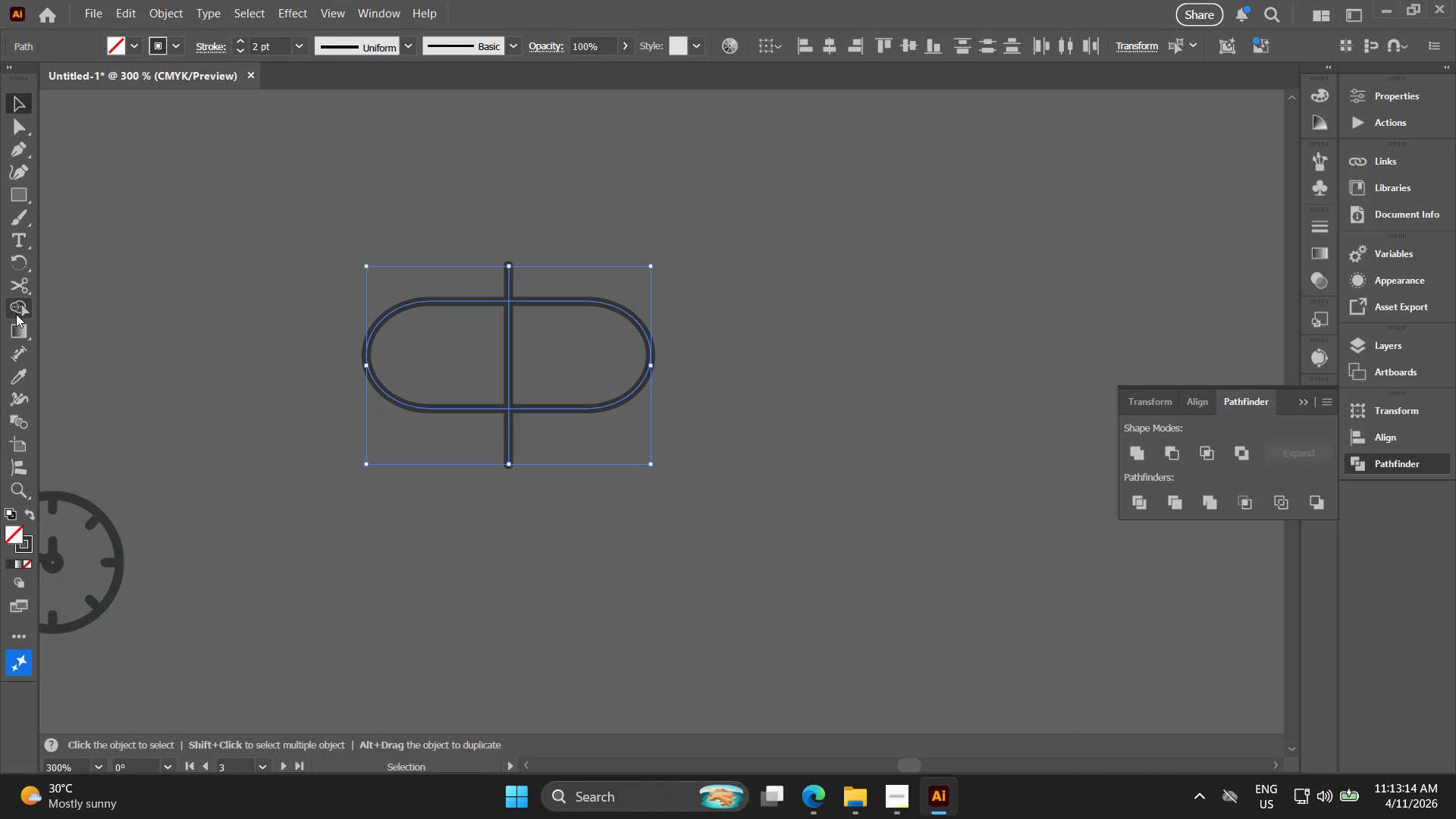 
hold_key(key=AltLeft, duration=1.23)
left_click_drag(start_coordinate=[464, 440], to_coordinate=[658, 444])
 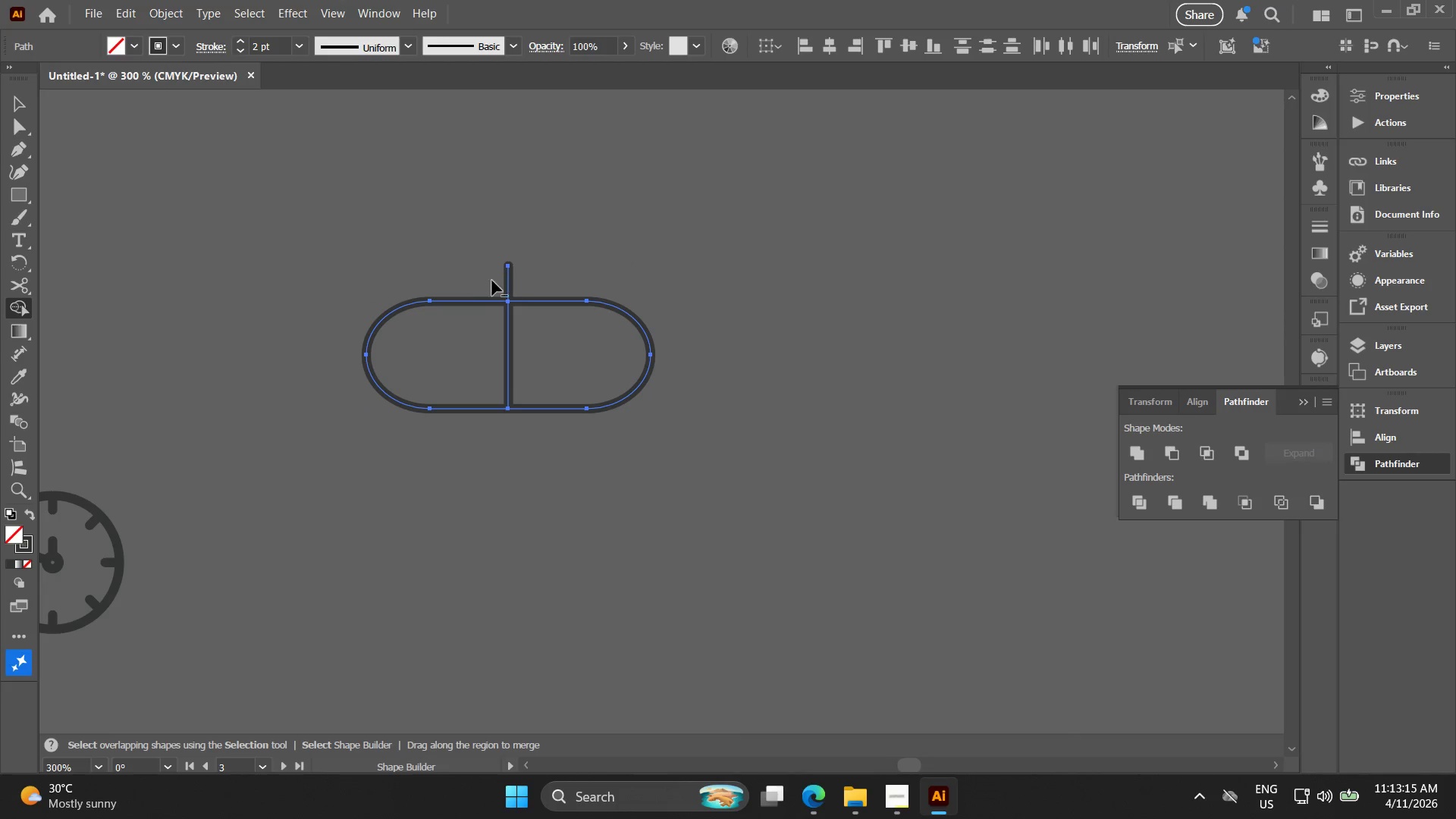 
left_click_drag(start_coordinate=[492, 282], to_coordinate=[635, 287])
 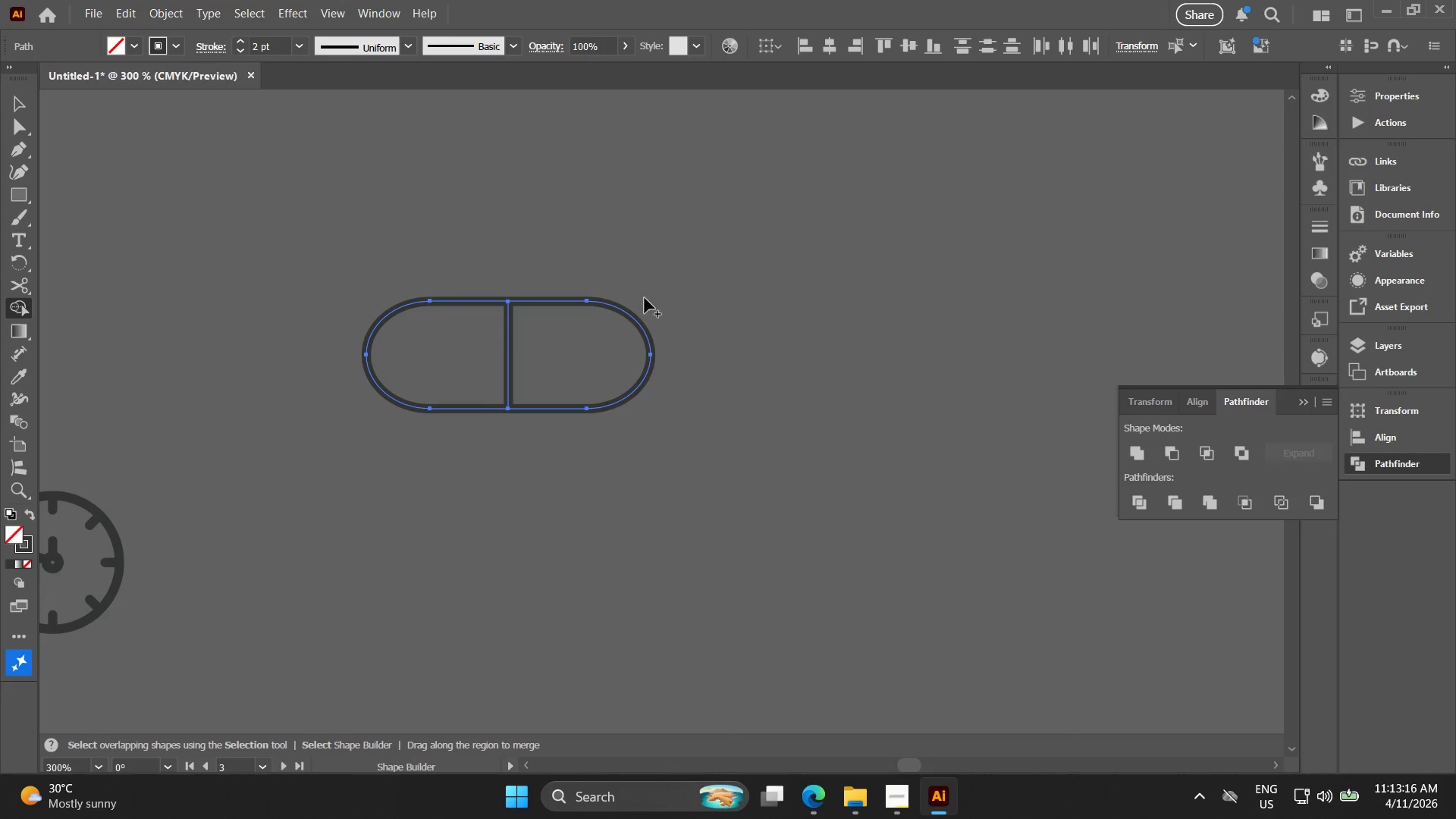 
key(V)
 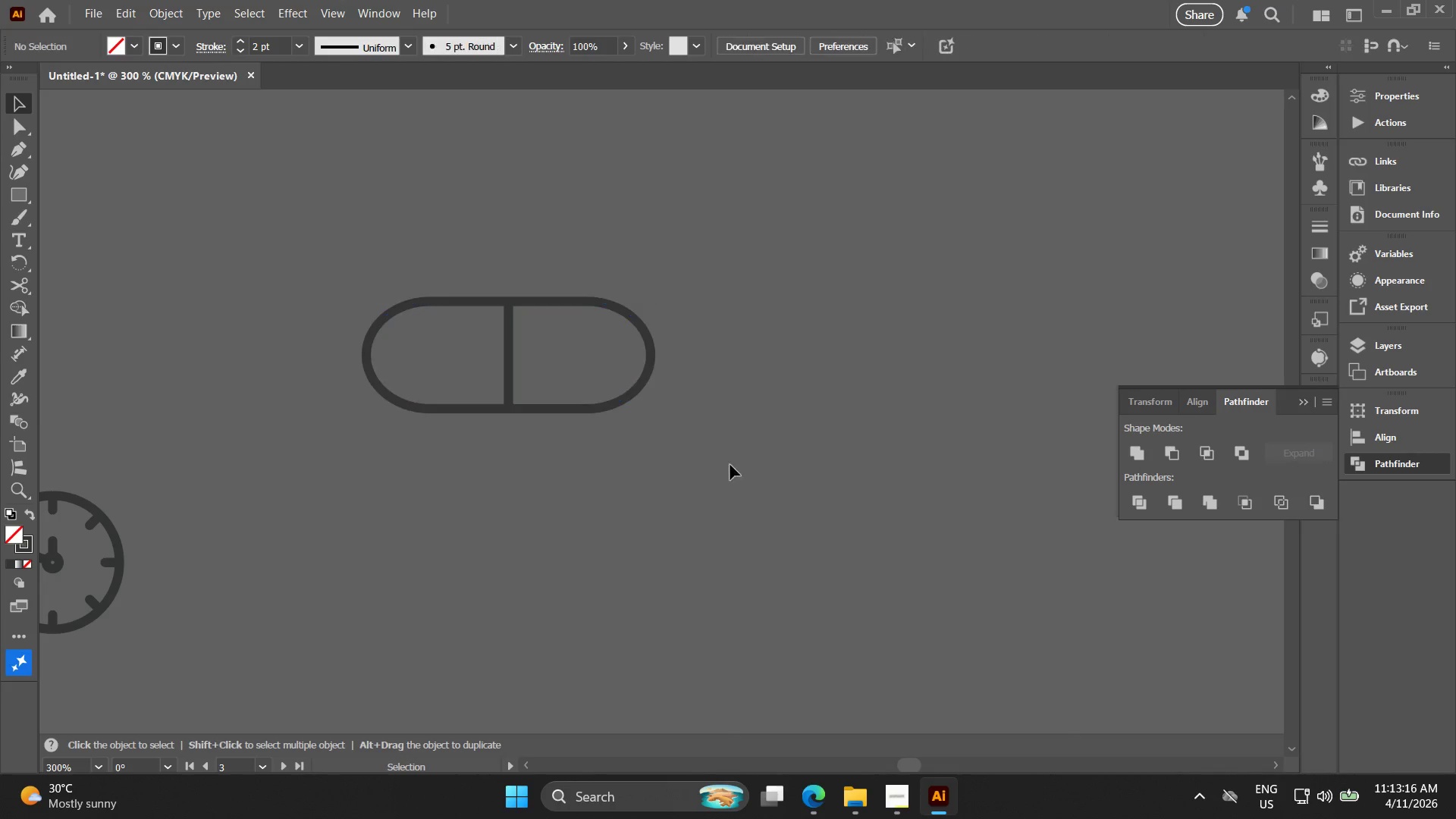 
left_click_drag(start_coordinate=[720, 472], to_coordinate=[310, 262])
 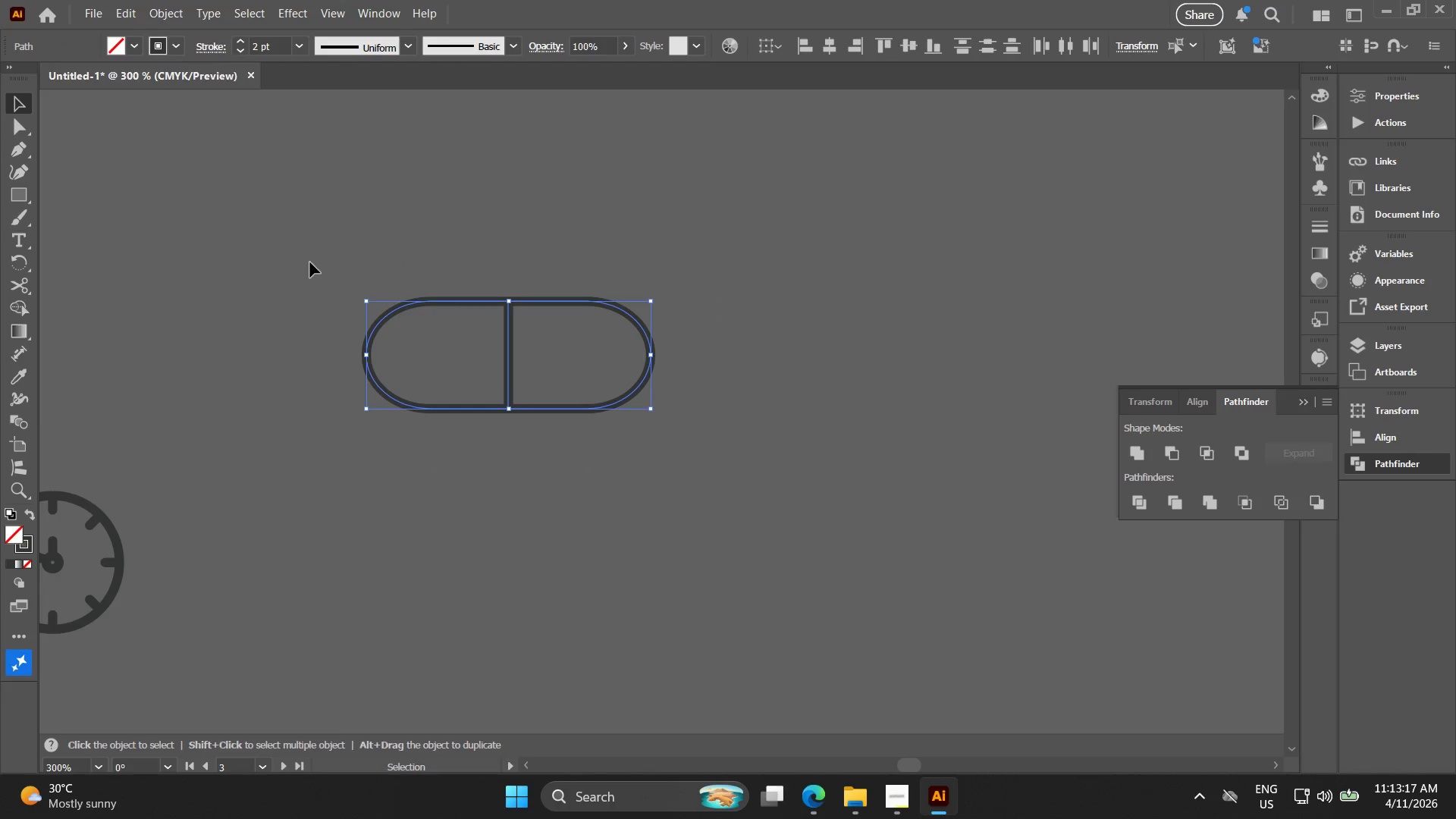 
key(Control+ControlLeft)
 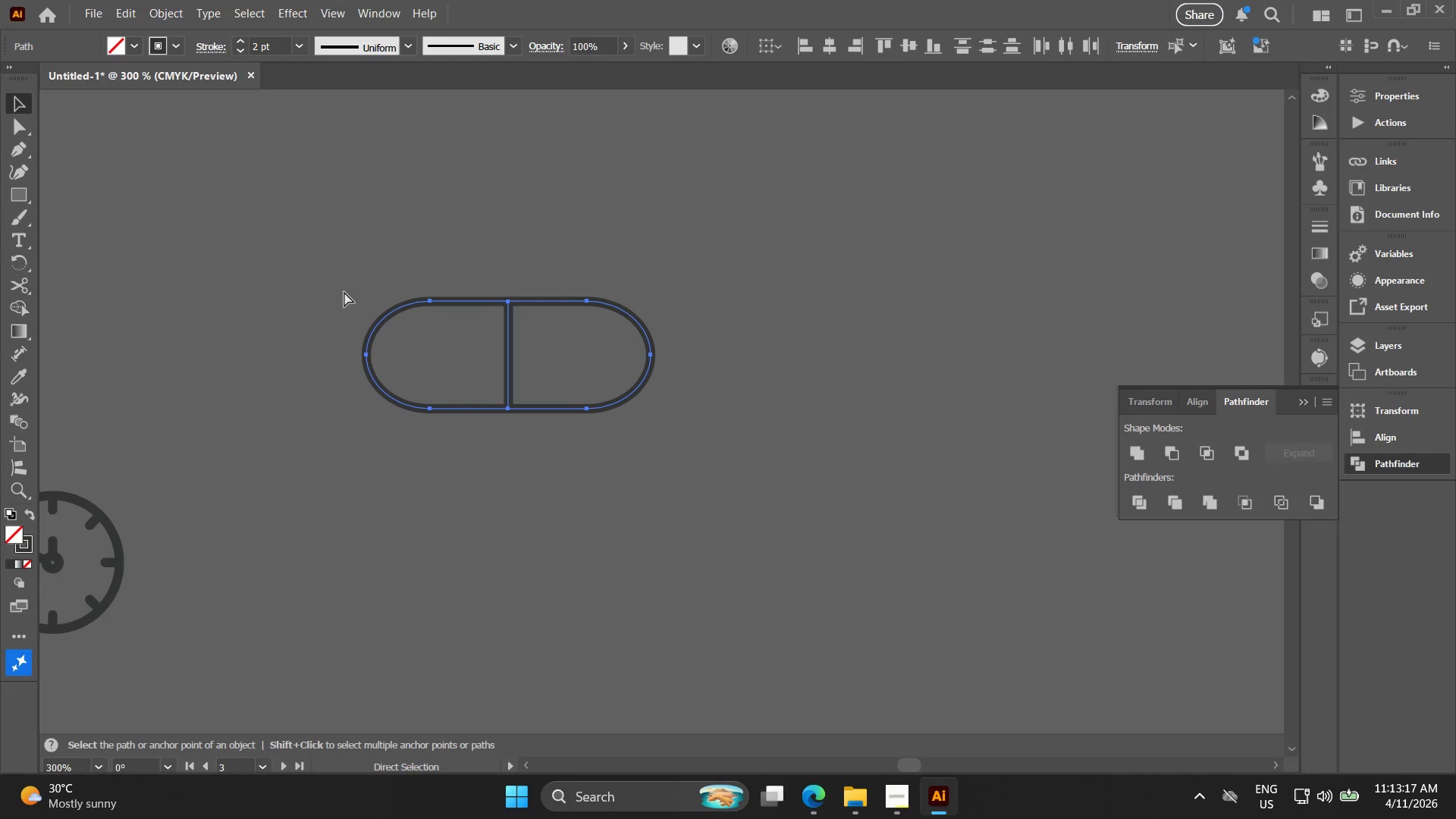 
key(Control+G)
 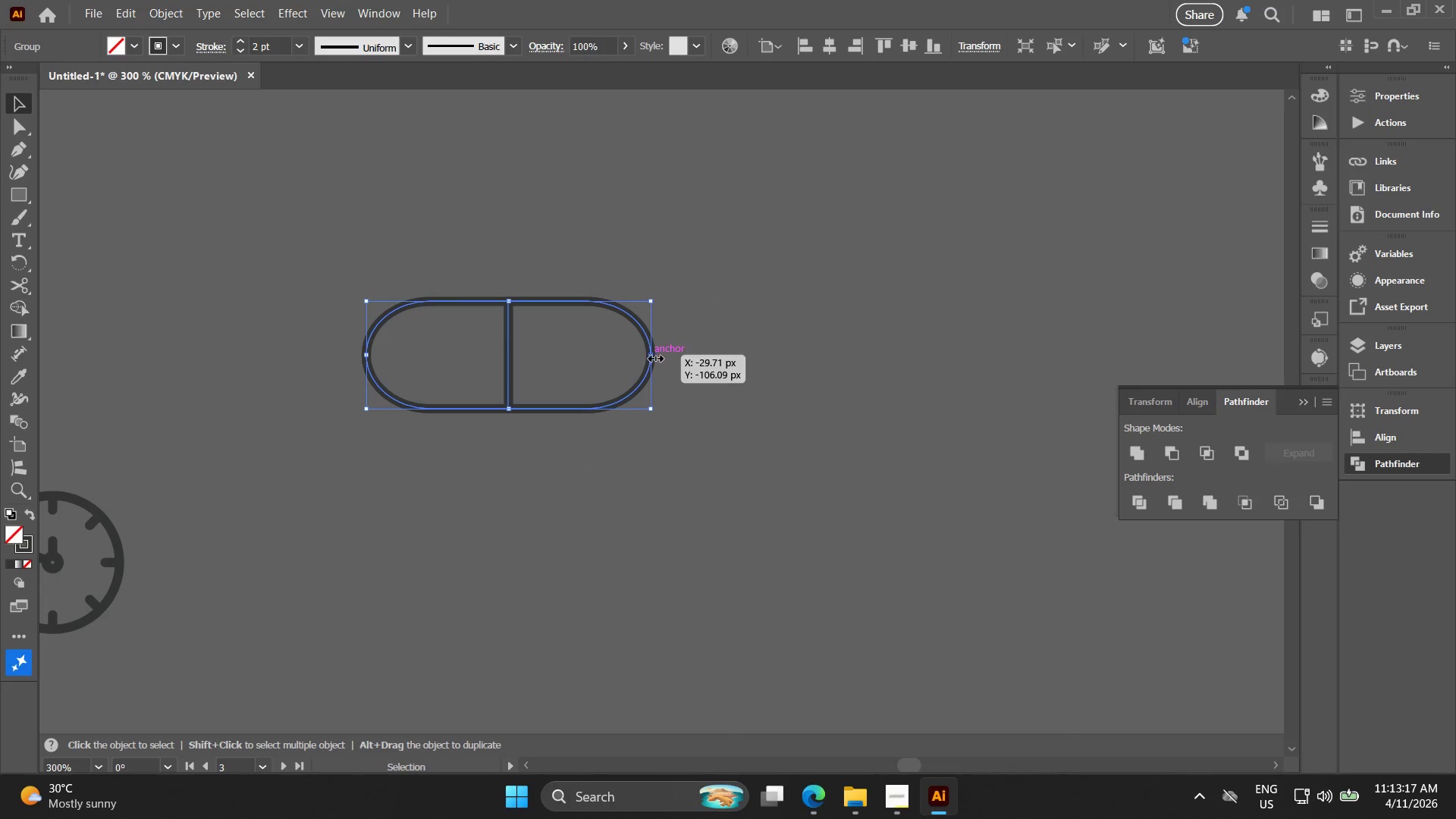 
hold_key(key=AltLeft, duration=1.5)
hold_key(key=ShiftLeft, duration=1.5)
left_click_drag(start_coordinate=[654, 356], to_coordinate=[585, 344])
 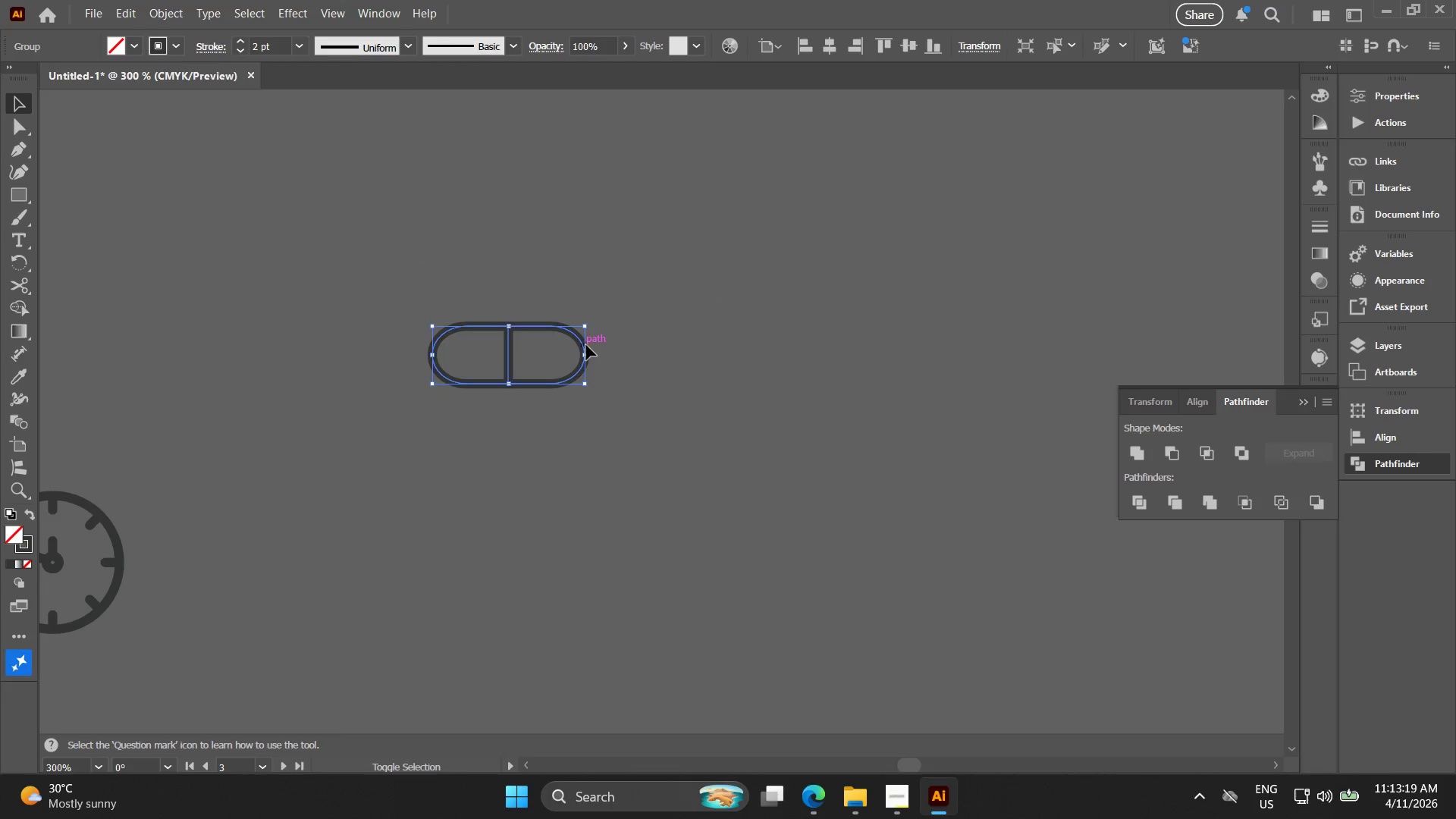 
hold_key(key=ShiftLeft, duration=12.27)
 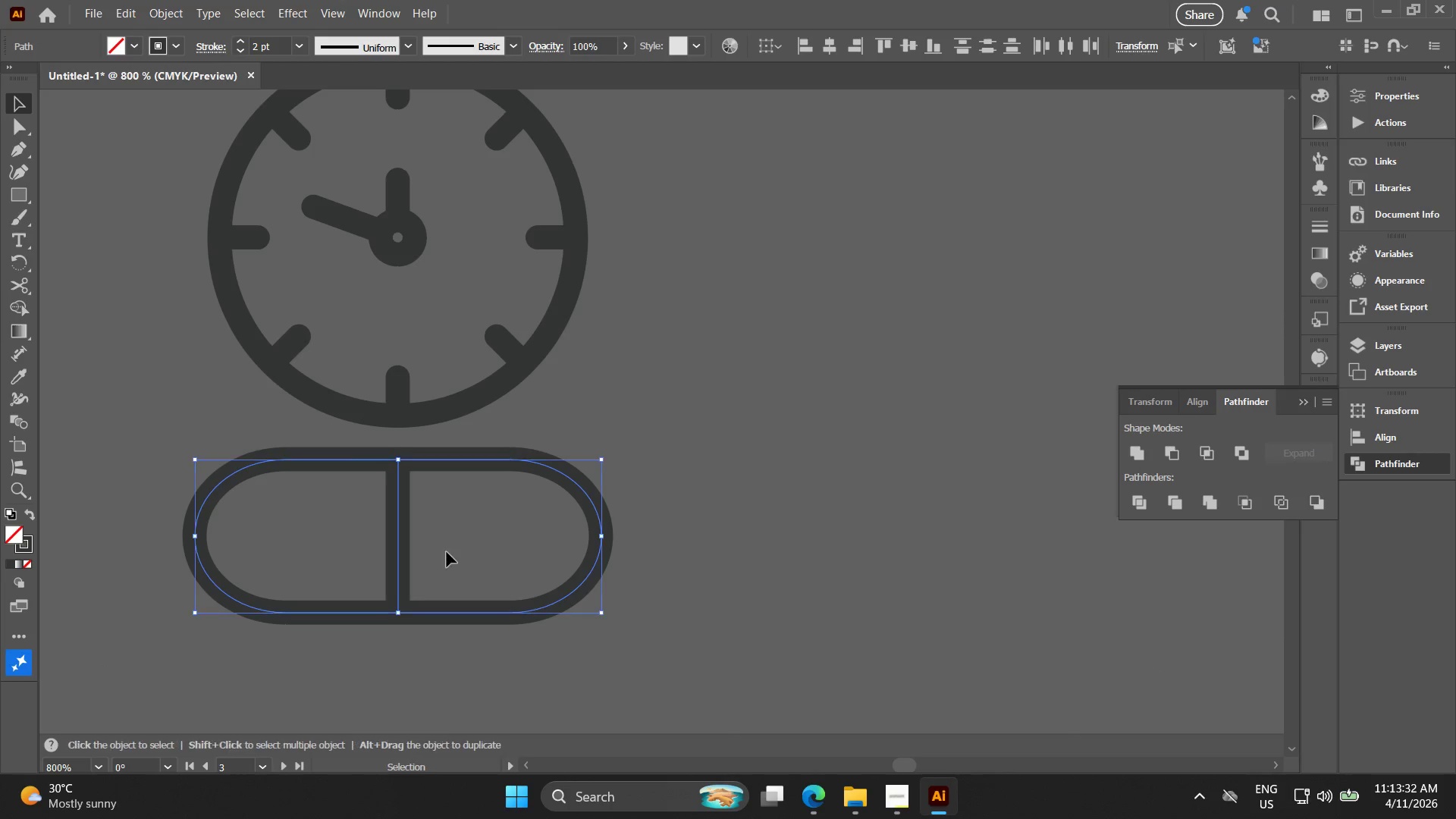 
hold_key(key=Space, duration=0.42)
 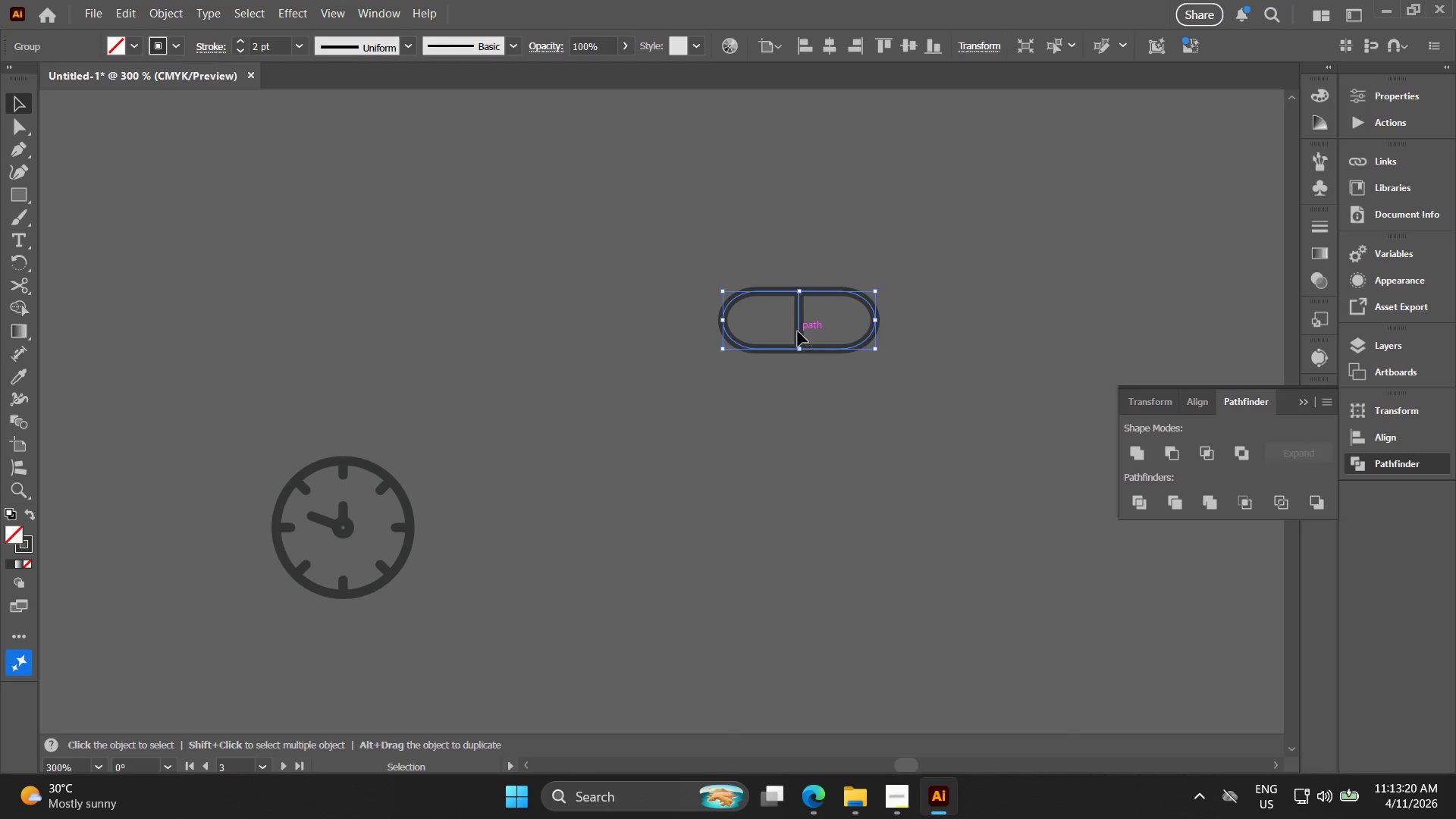 
left_click_drag(start_coordinate=[548, 357], to_coordinate=[839, 322])
 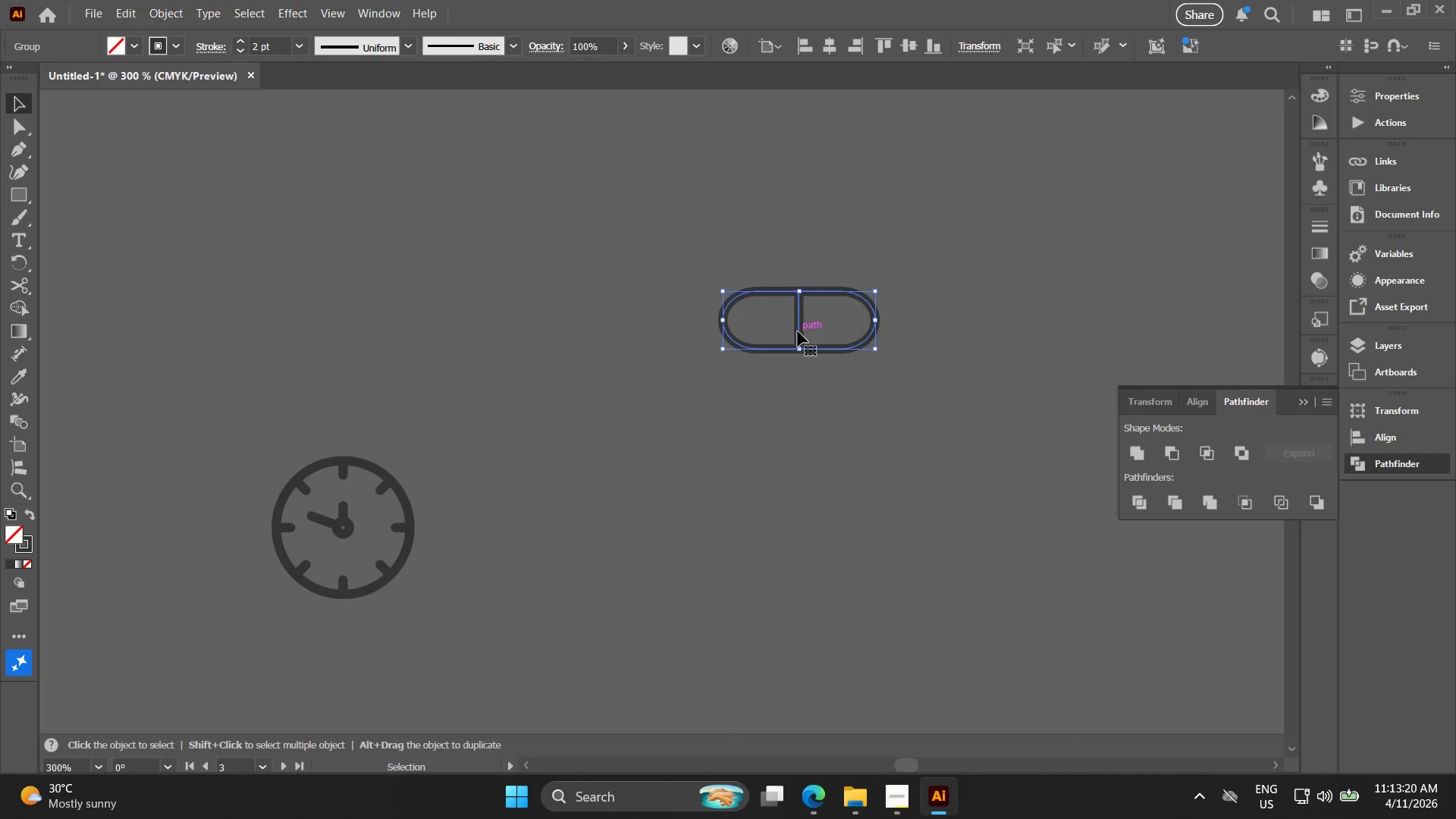 
left_click_drag(start_coordinate=[798, 331], to_coordinate=[347, 656])
 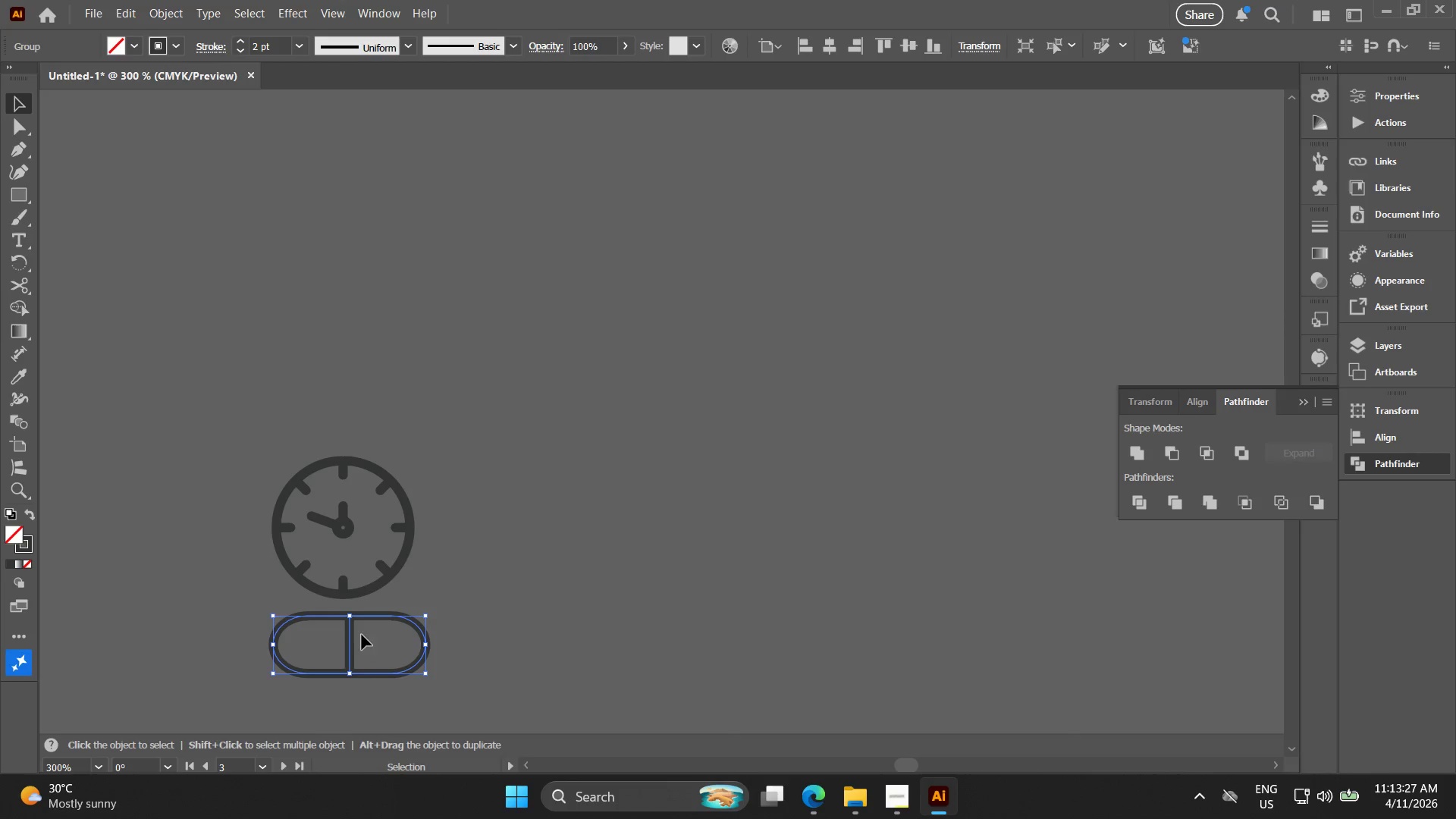 
left_click_drag(start_coordinate=[353, 639], to_coordinate=[347, 632])
 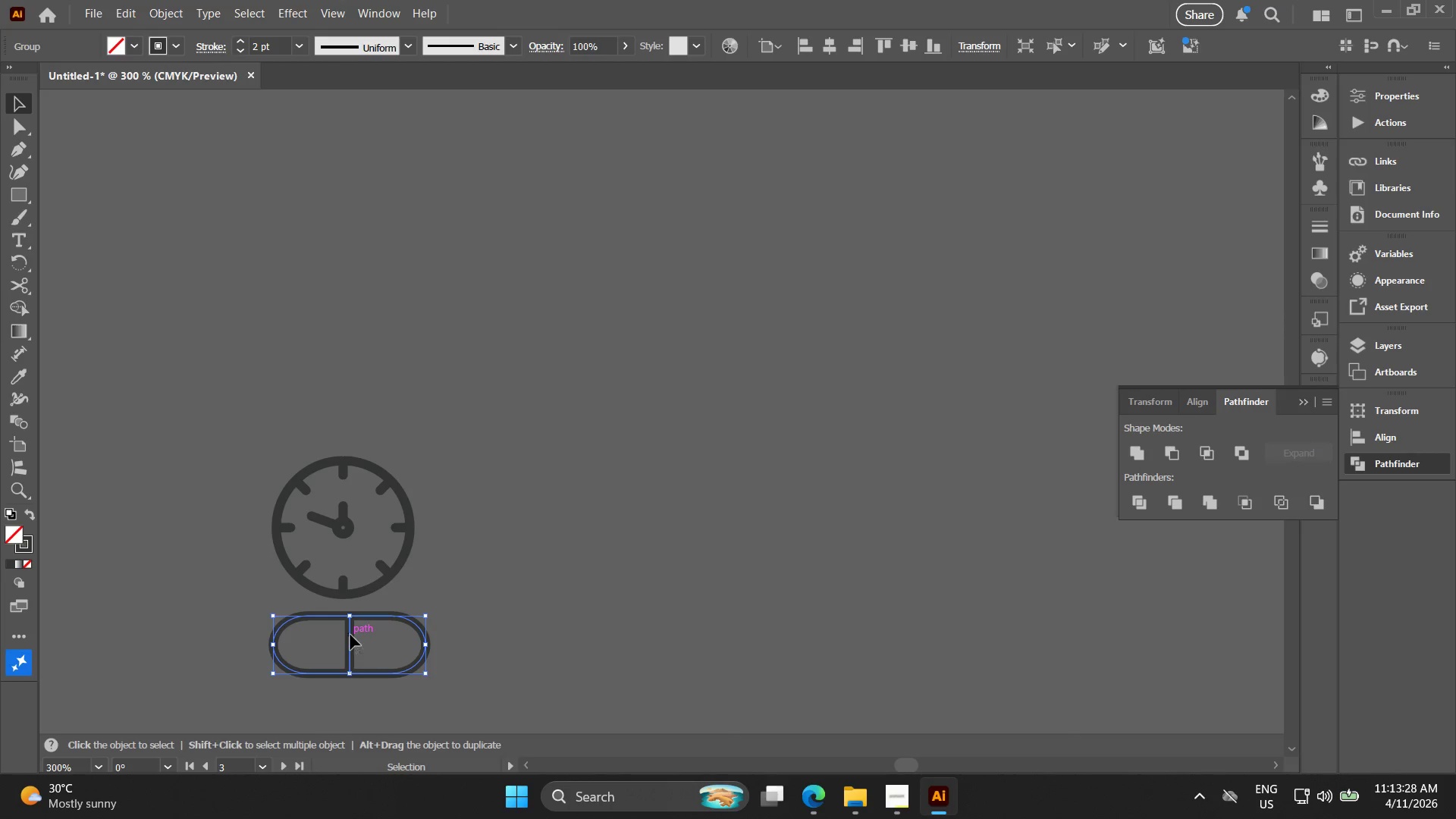 
left_click_drag(start_coordinate=[350, 635], to_coordinate=[344, 629])
 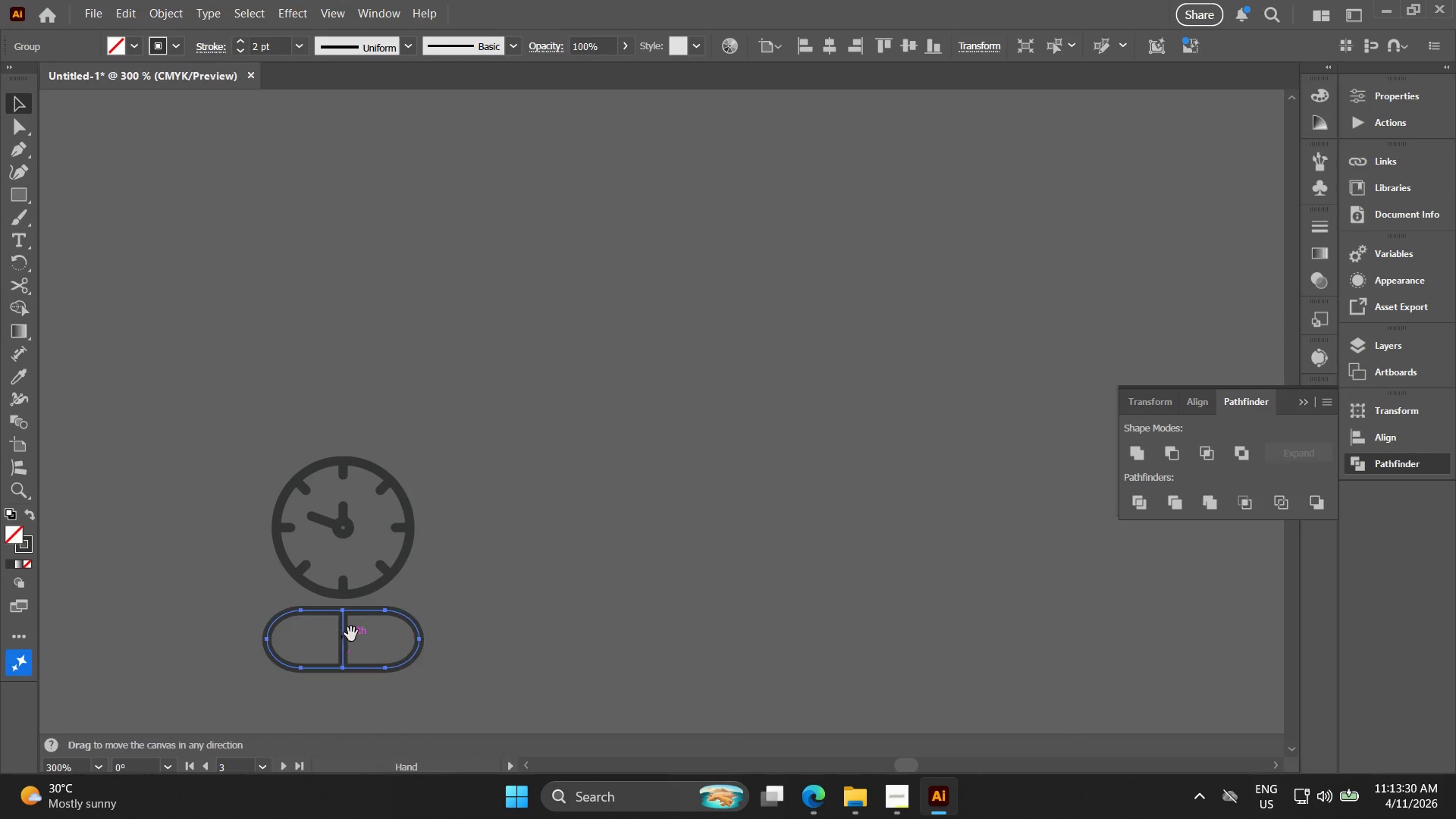 
hold_key(key=Space, duration=0.45)
 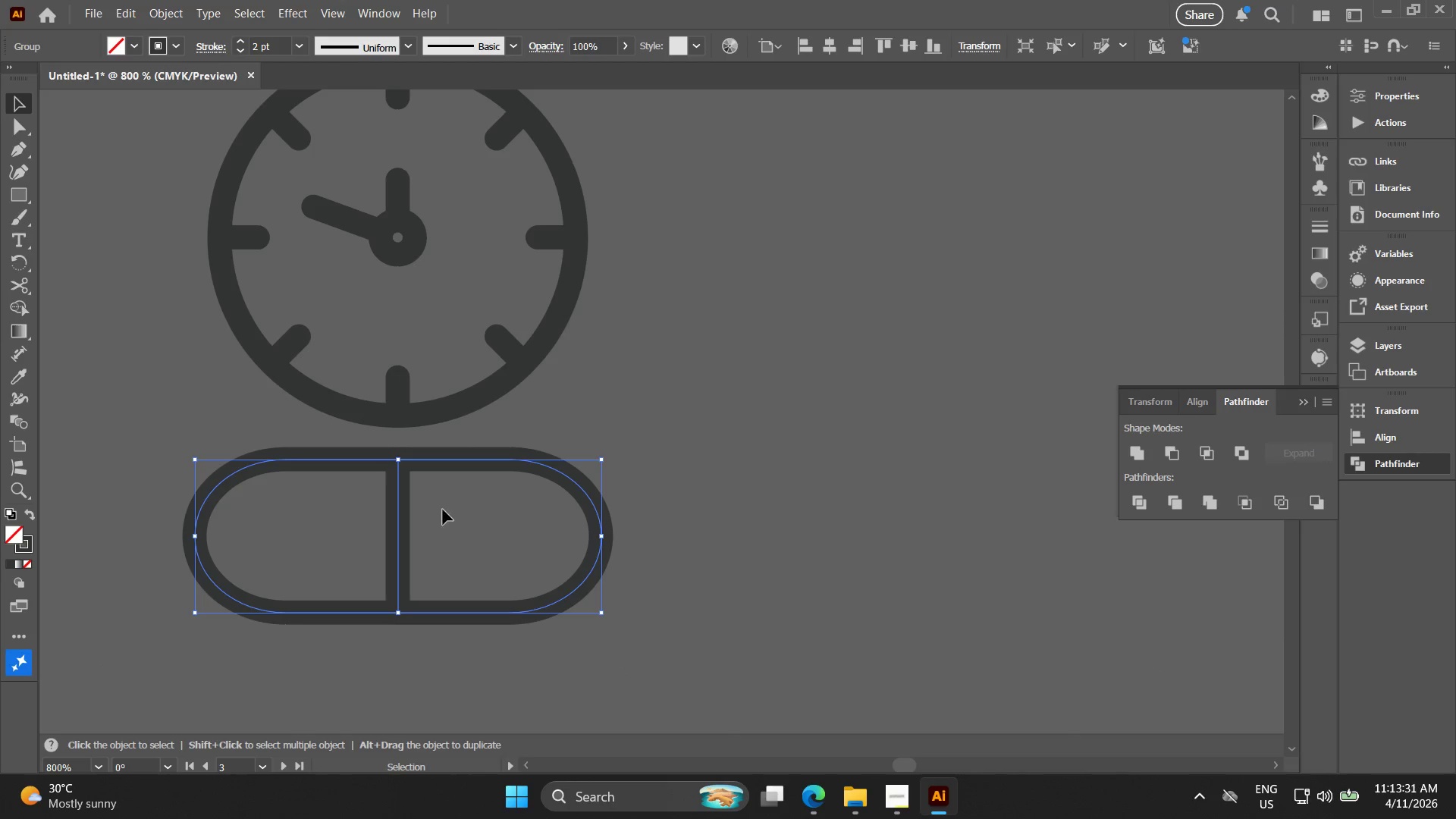 
left_click_drag(start_coordinate=[356, 627], to_coordinate=[431, 508])
 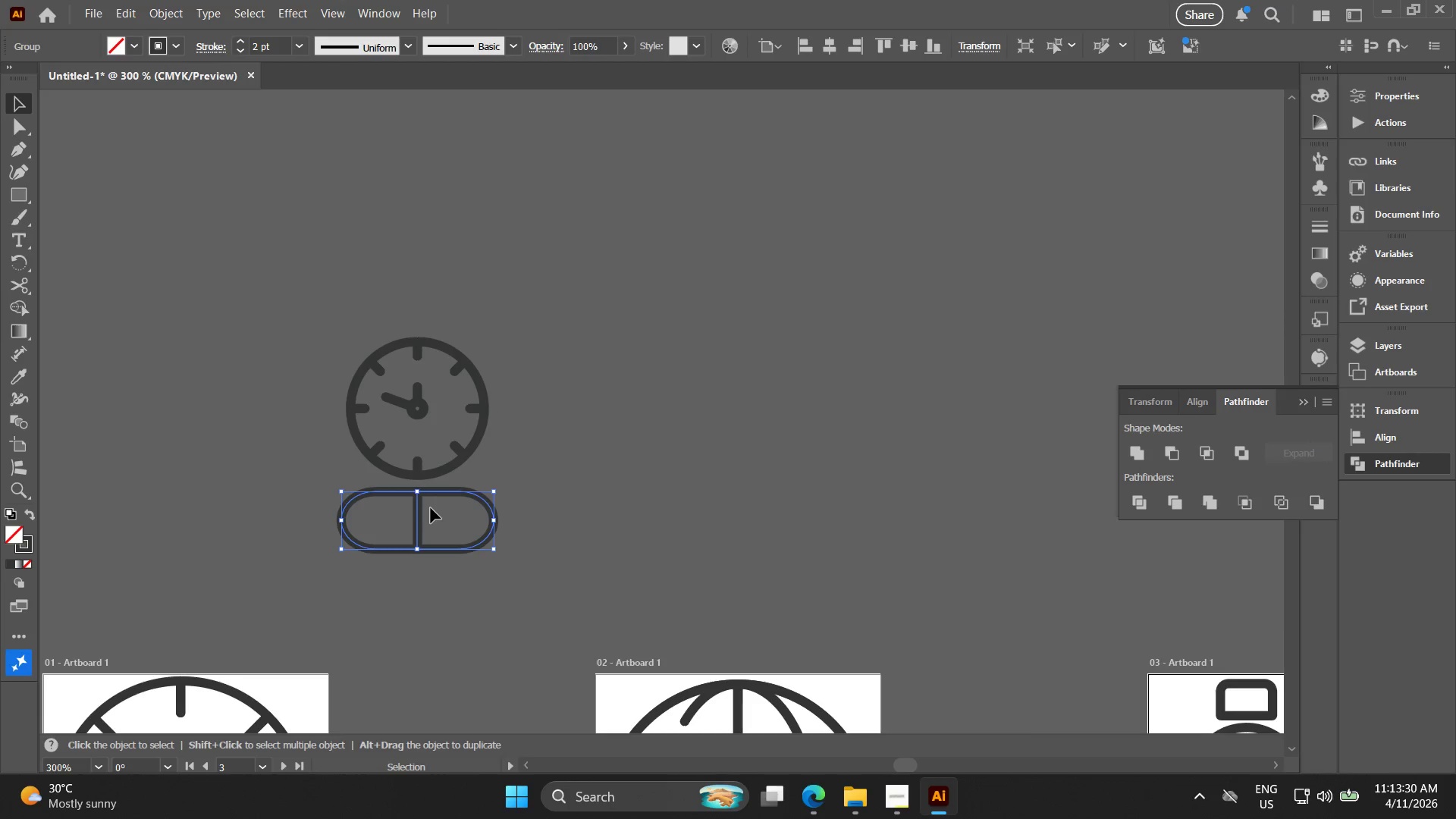 
key(Alt+AltLeft)
 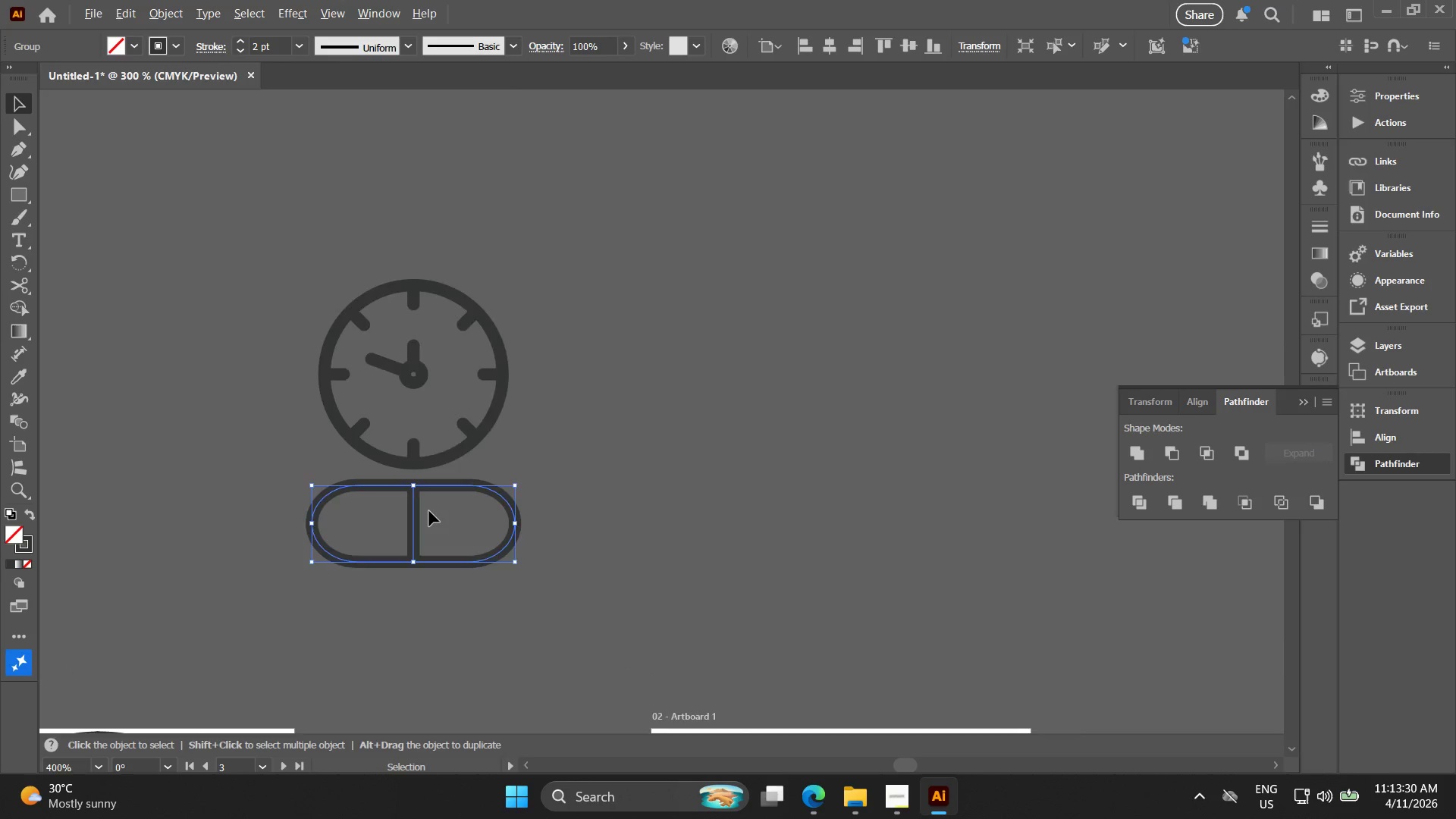 
left_click([449, 511])
 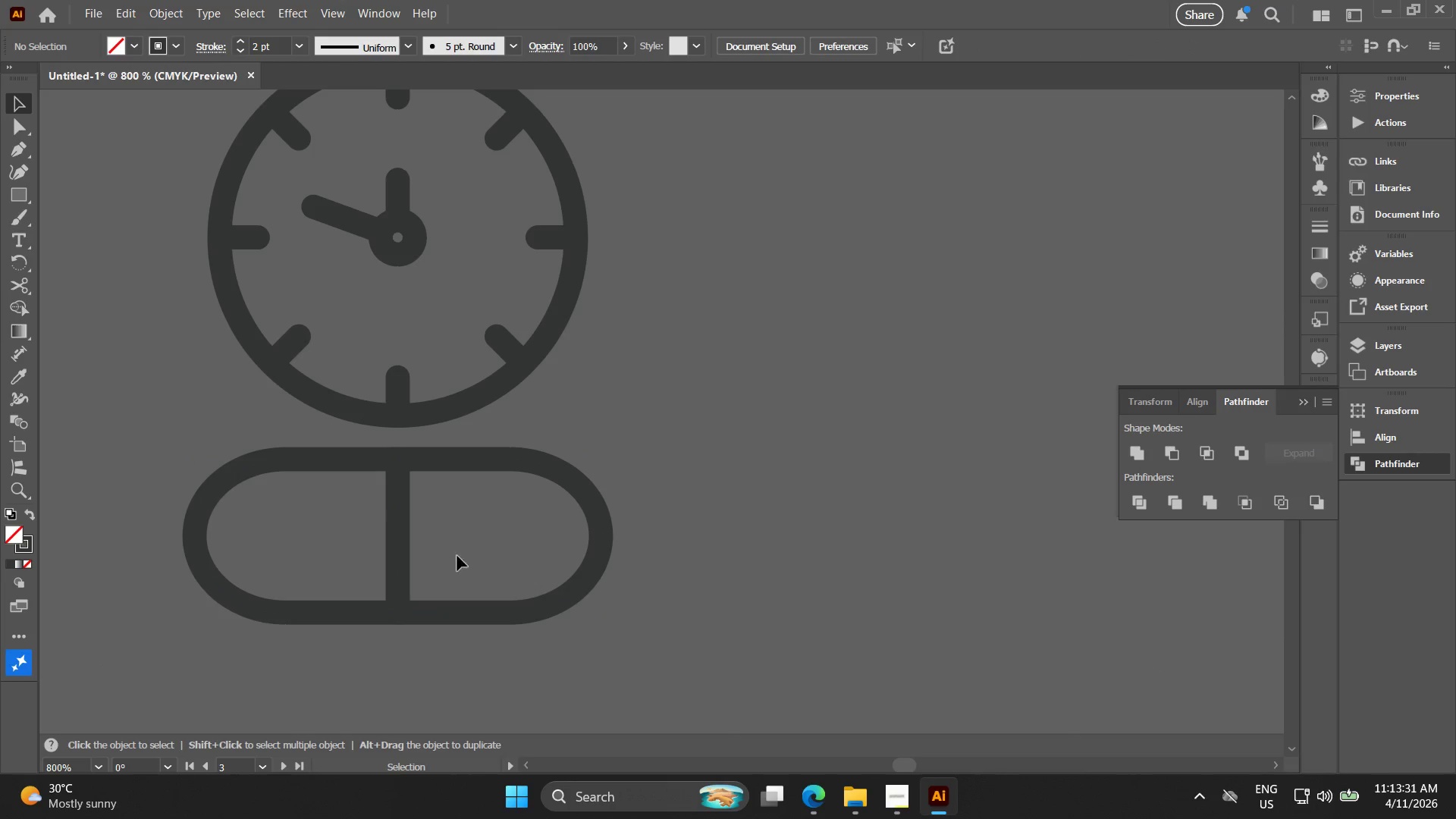 
scroll: coordinate [429, 511], scroll_direction: up, amount: 3.0
 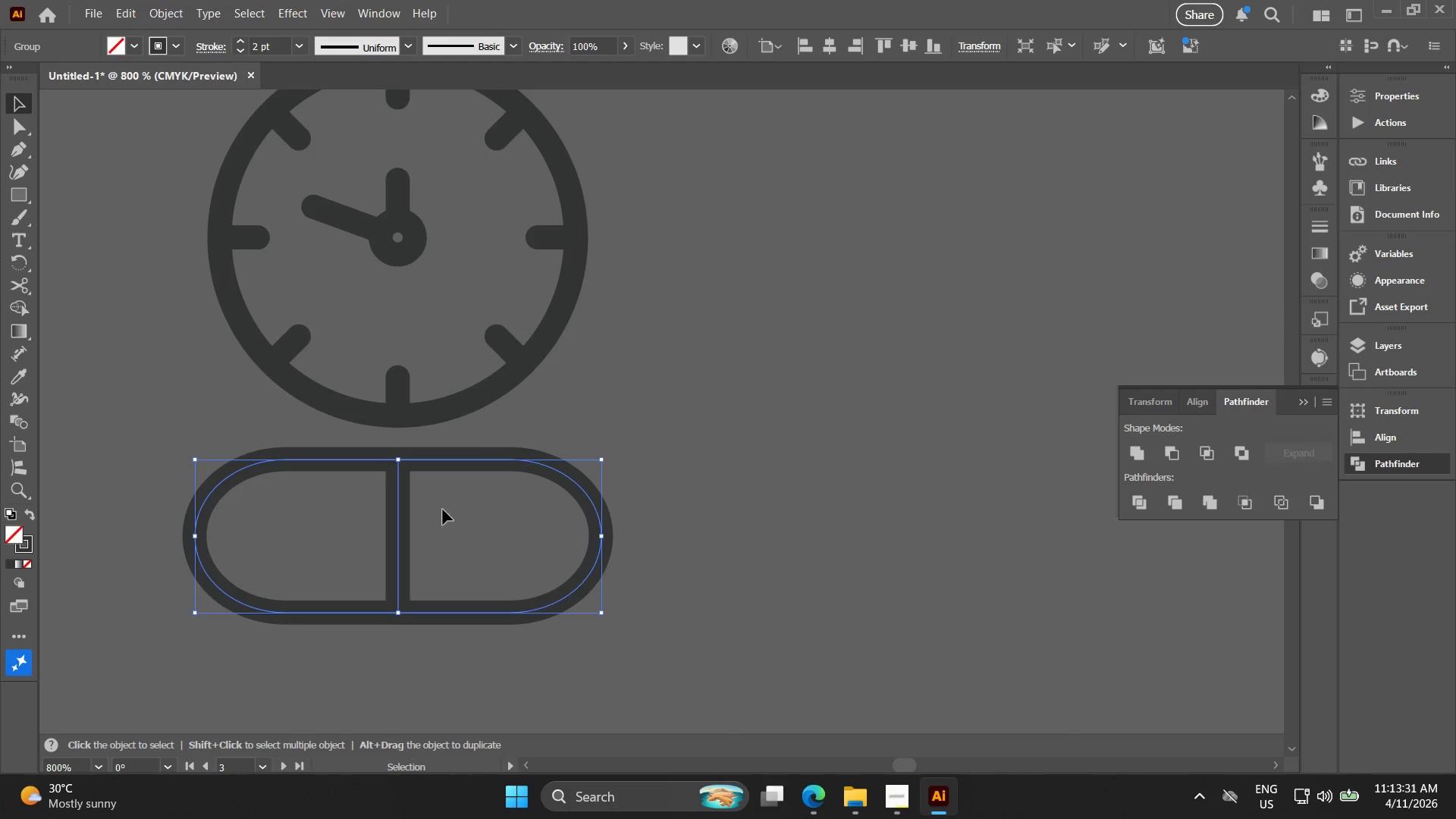 
left_click_drag(start_coordinate=[437, 564], to_coordinate=[310, 504])
 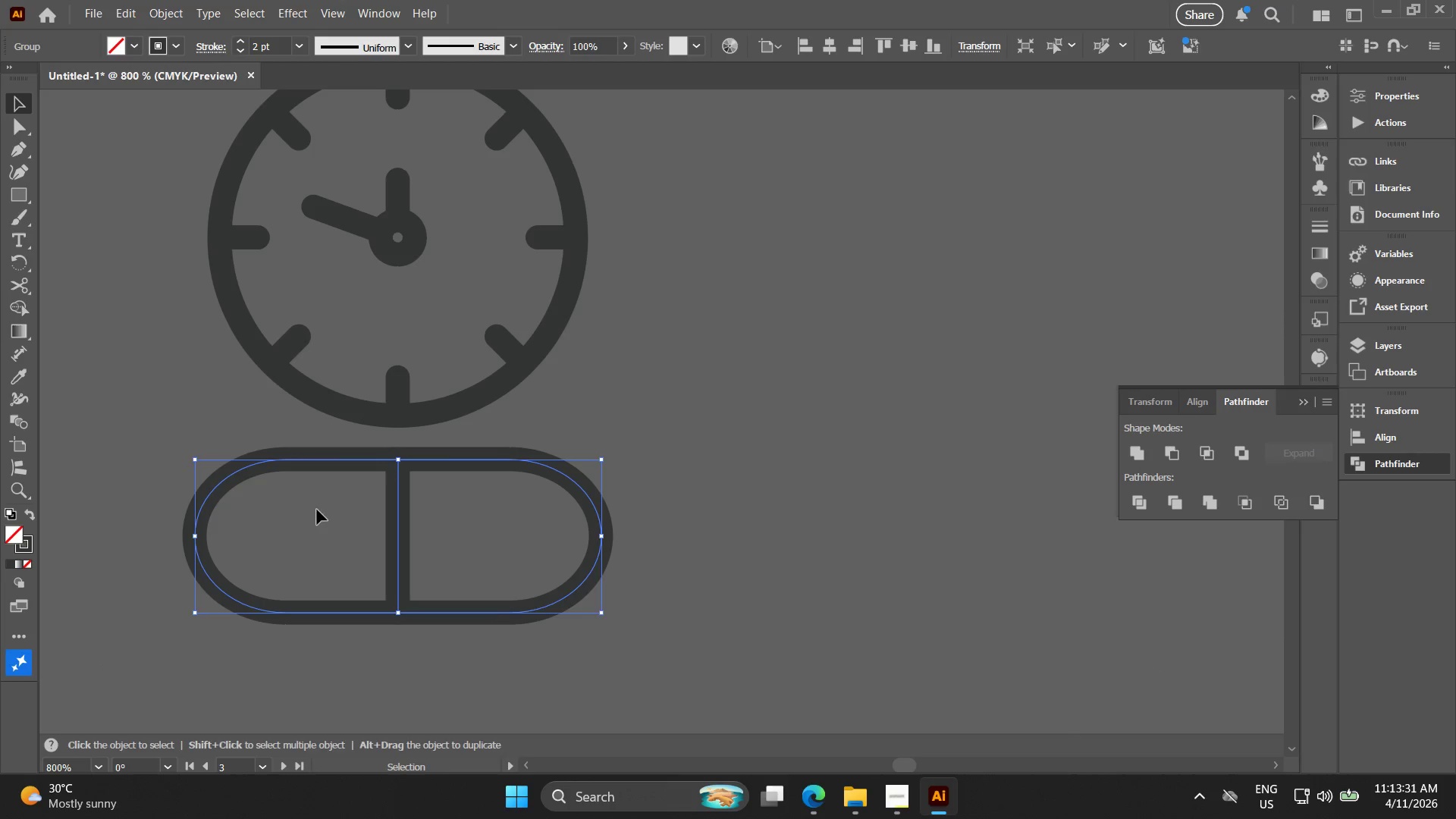 
key(Control+Shift+G)
 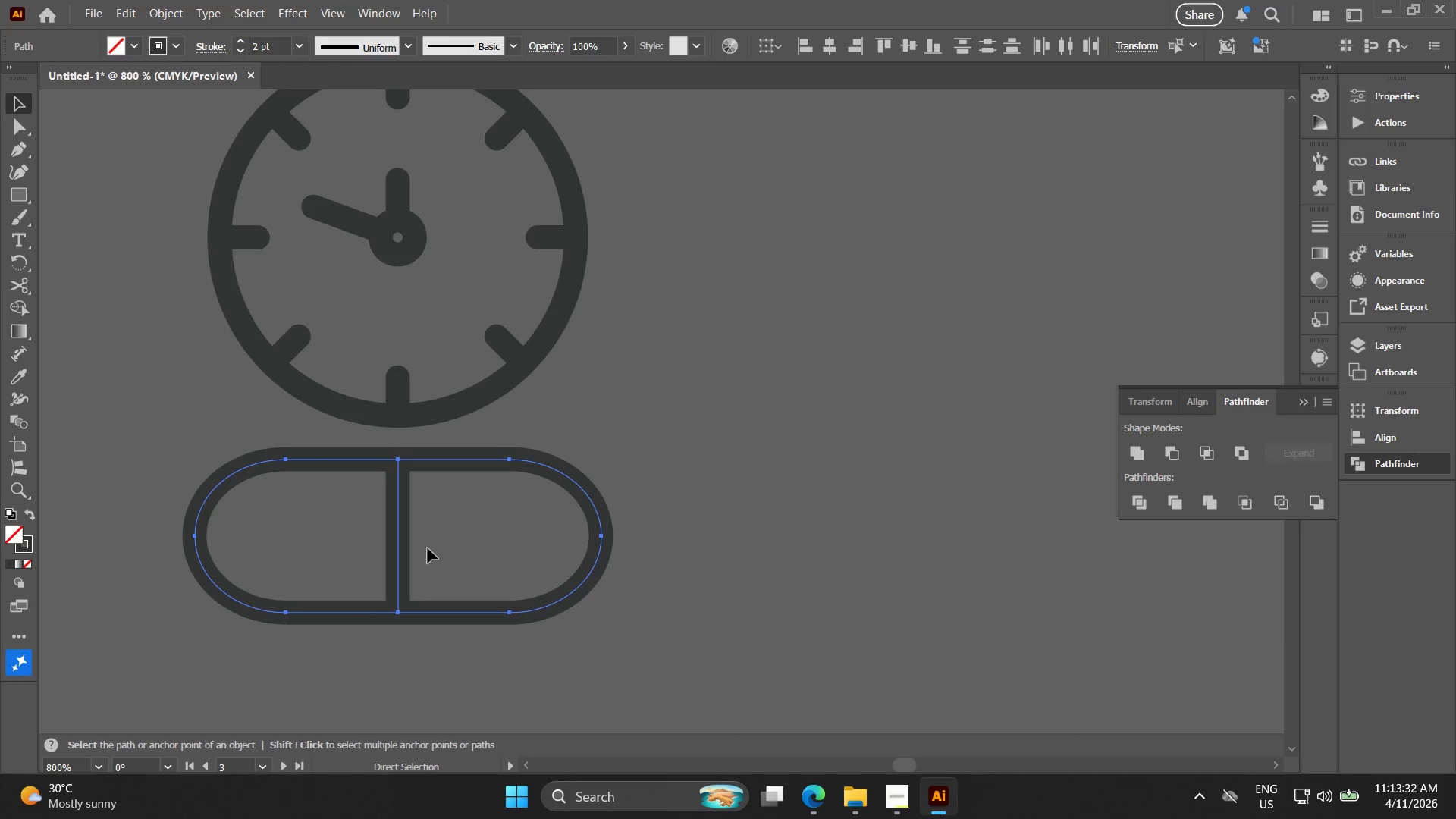 
left_click_drag(start_coordinate=[447, 552], to_coordinate=[436, 549])
 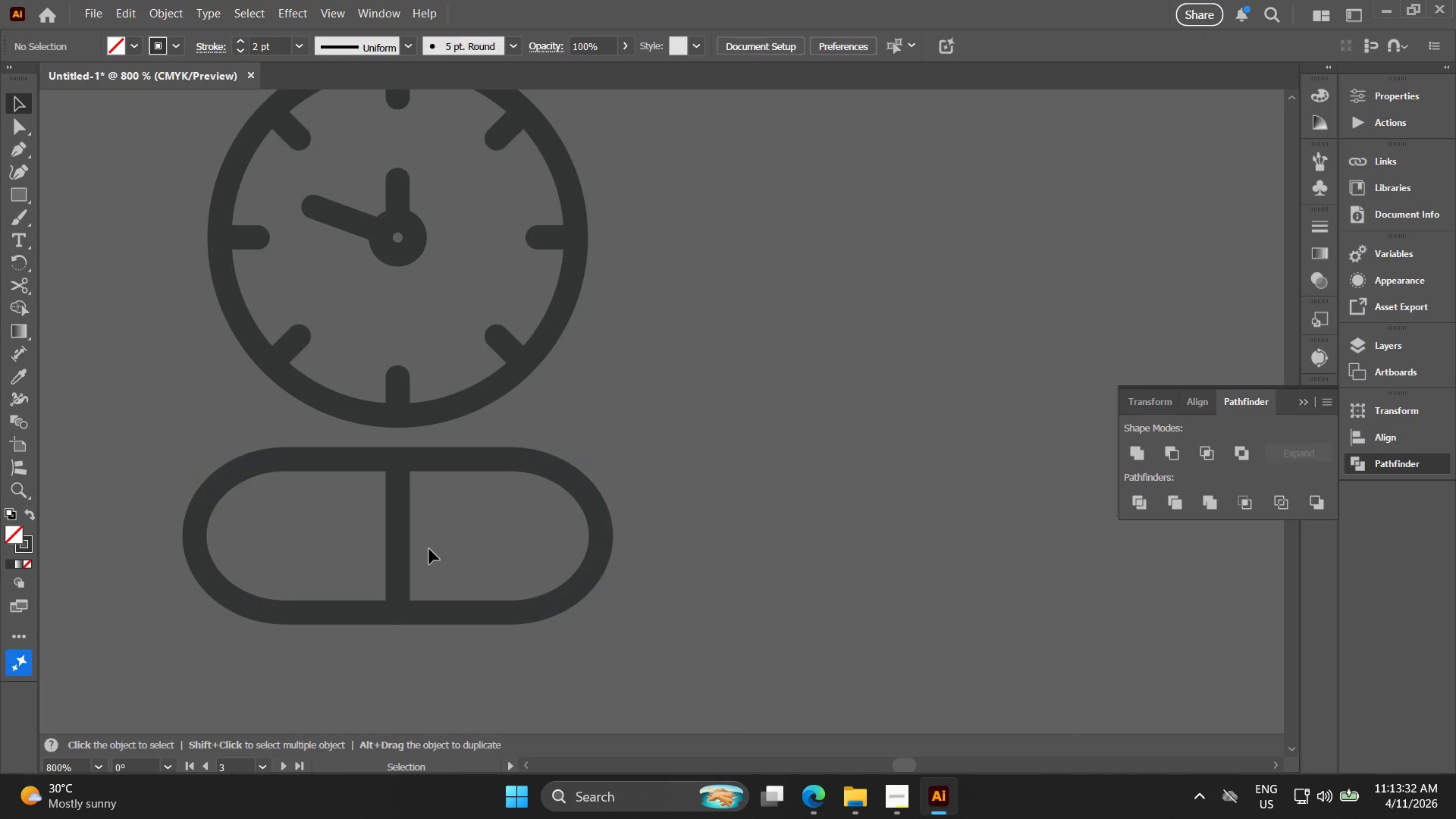 
left_click_drag(start_coordinate=[430, 549], to_coordinate=[375, 529])
 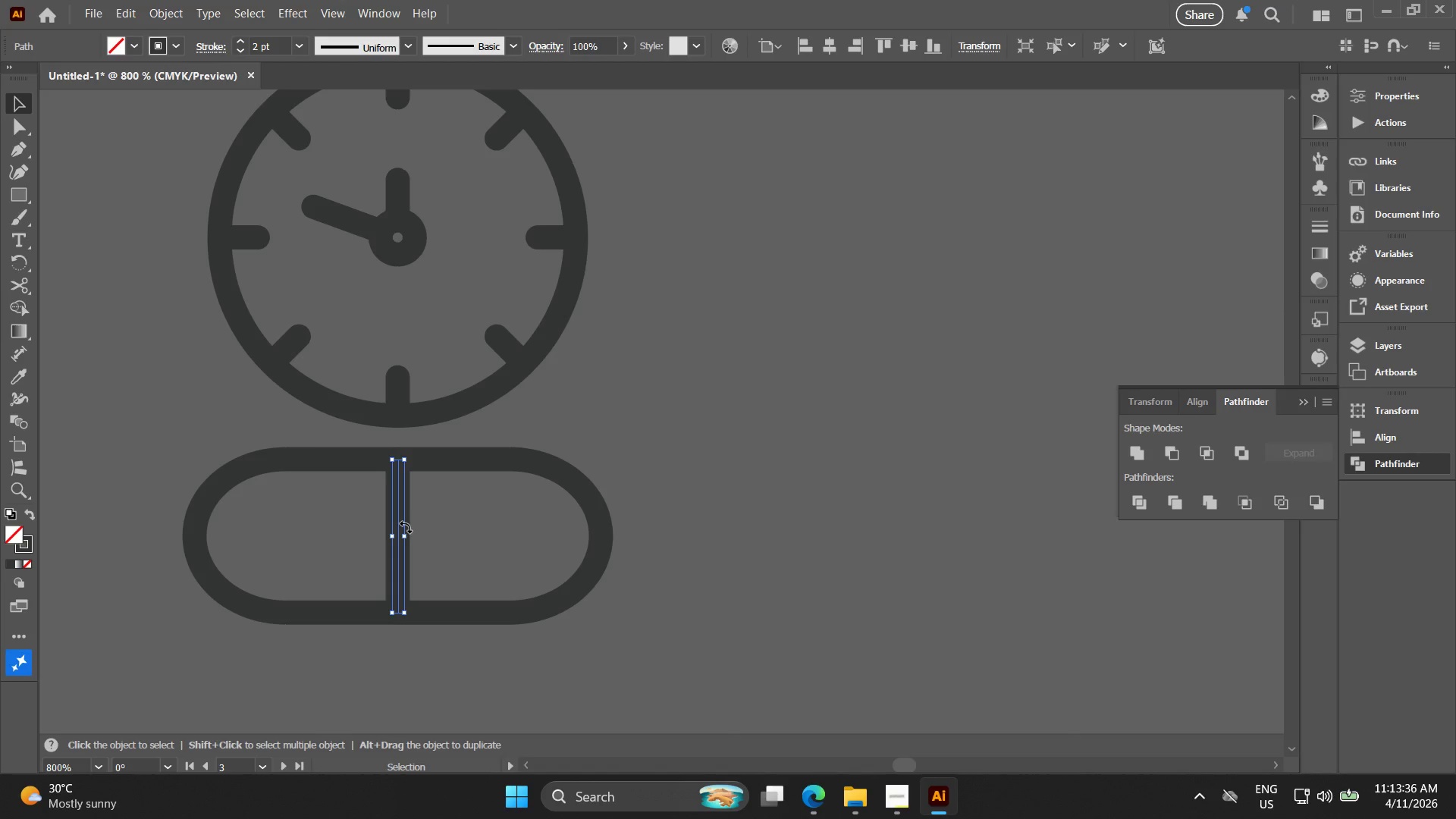 
key(Alt+AltLeft)
 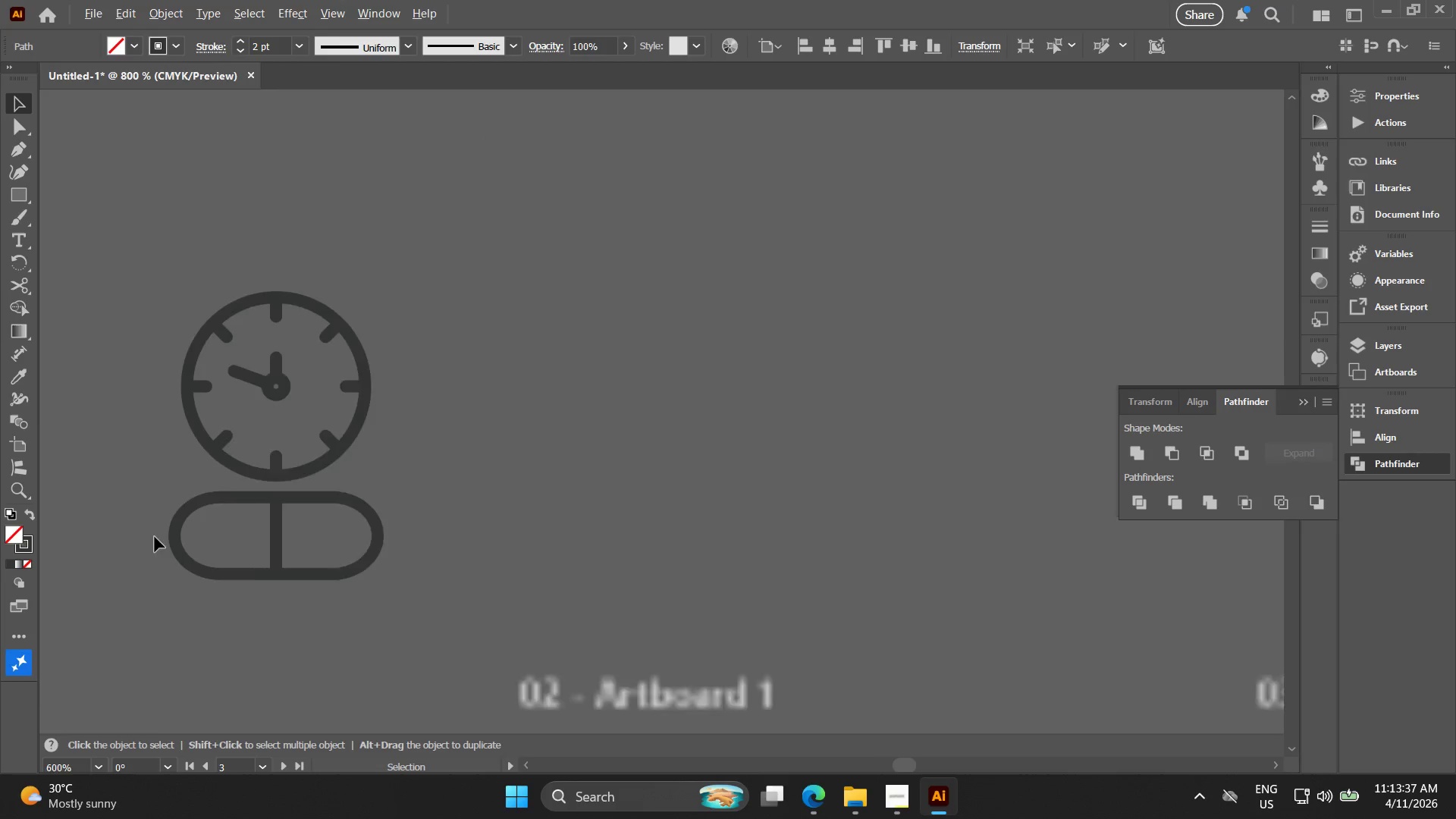 
hold_key(key=Space, duration=0.55)
 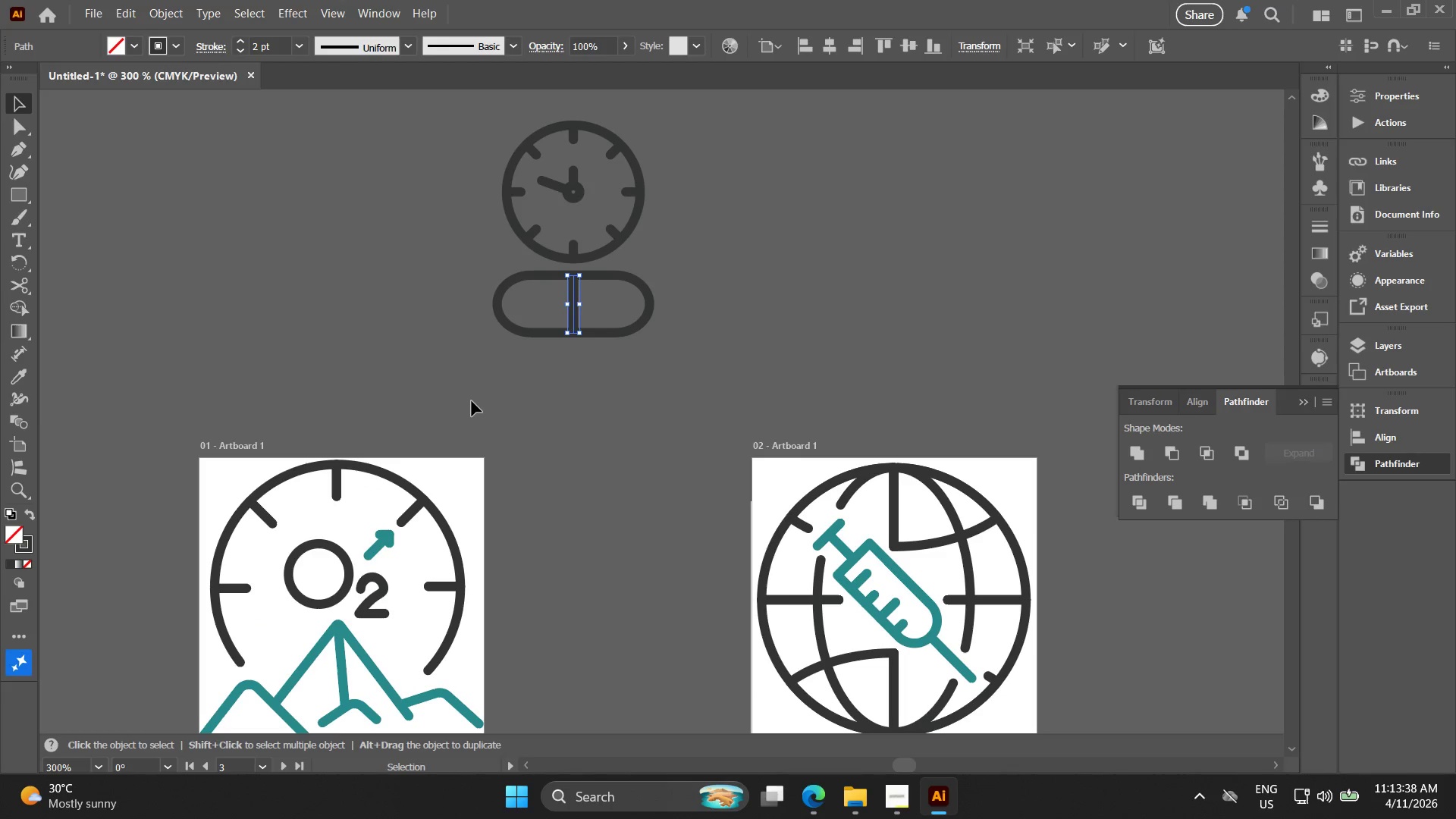 
left_click_drag(start_coordinate=[180, 519], to_coordinate=[508, 287])
 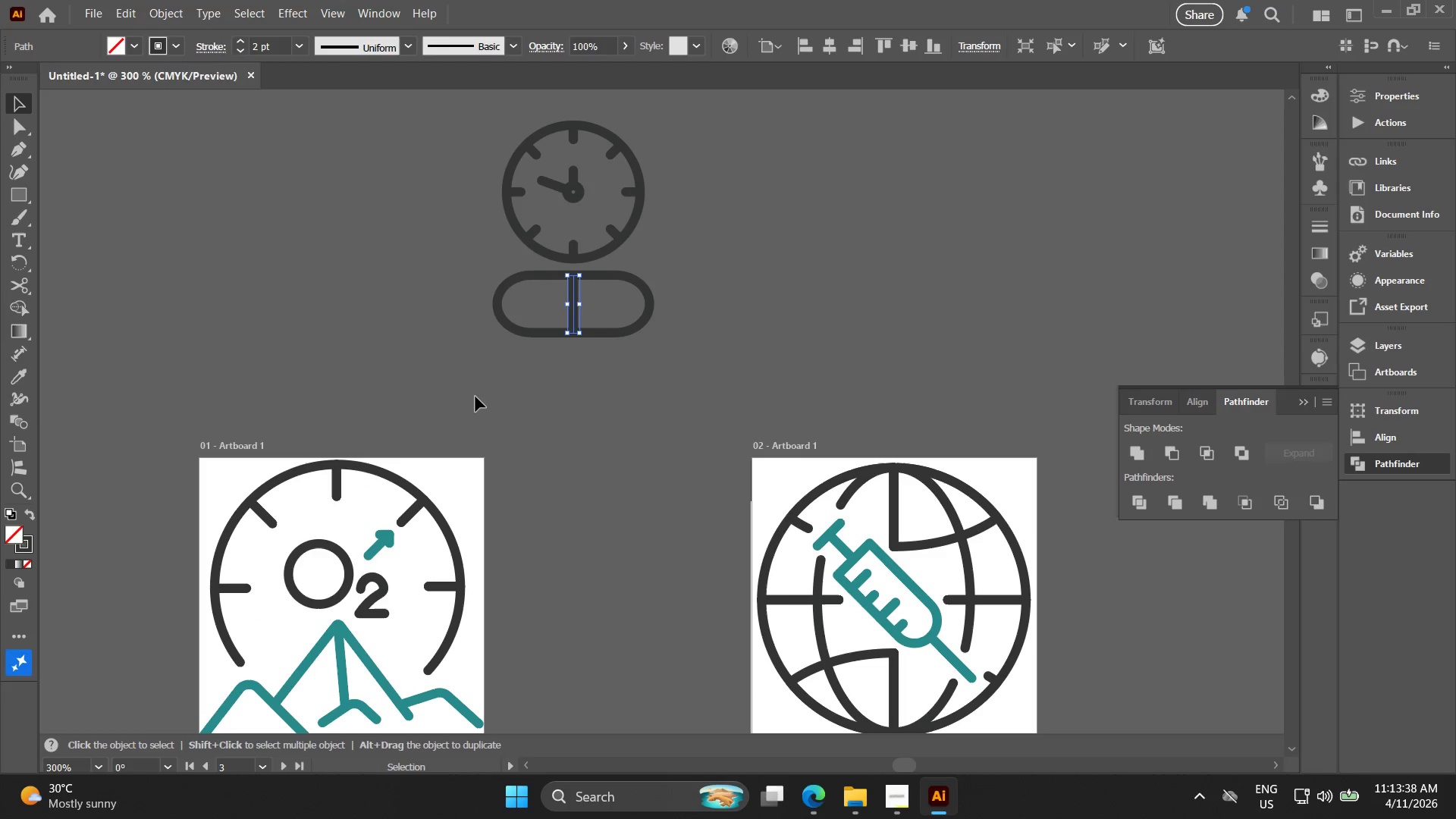 
scroll: coordinate [155, 537], scroll_direction: down, amount: 3.0
 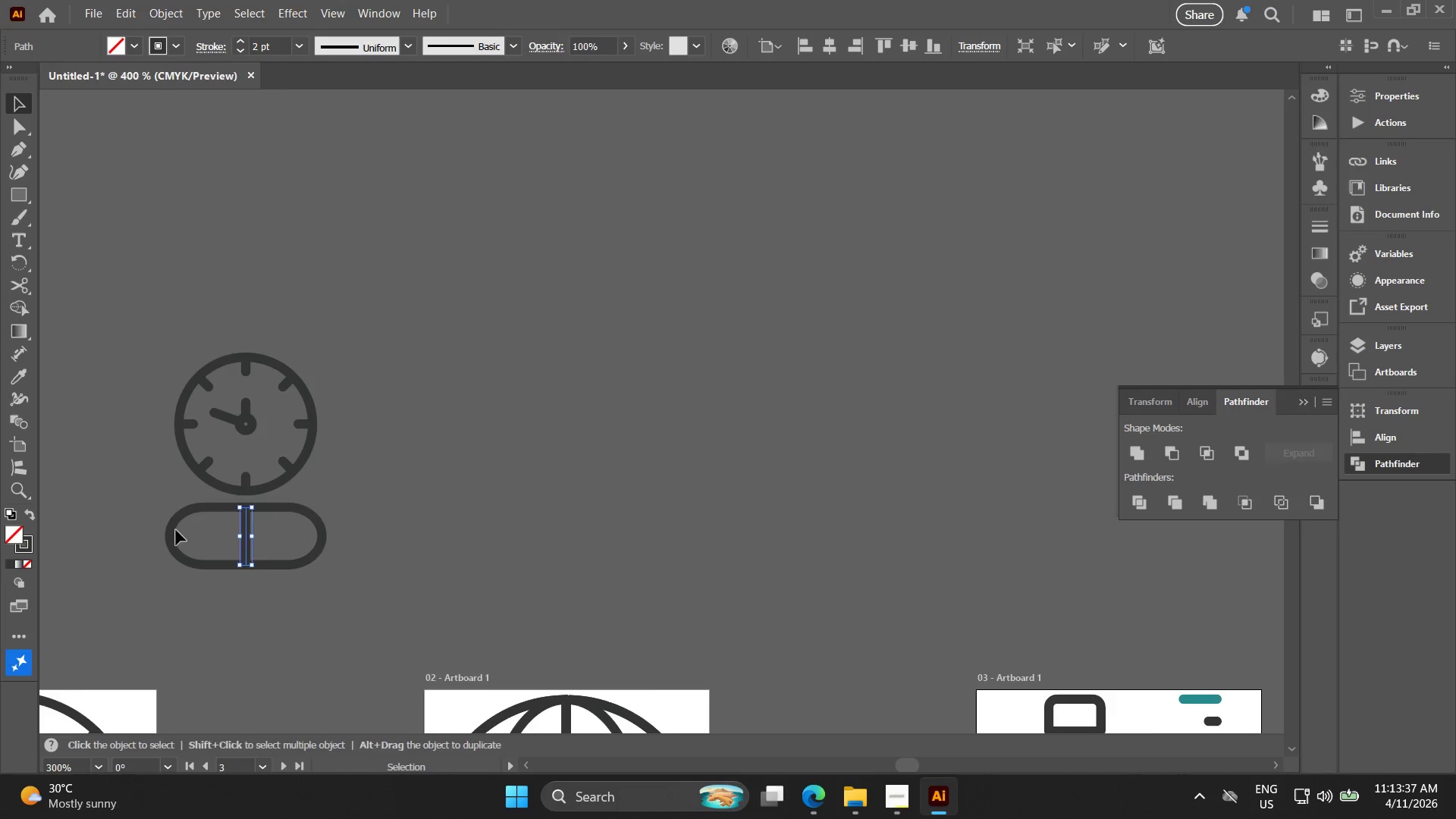 
key(I)
 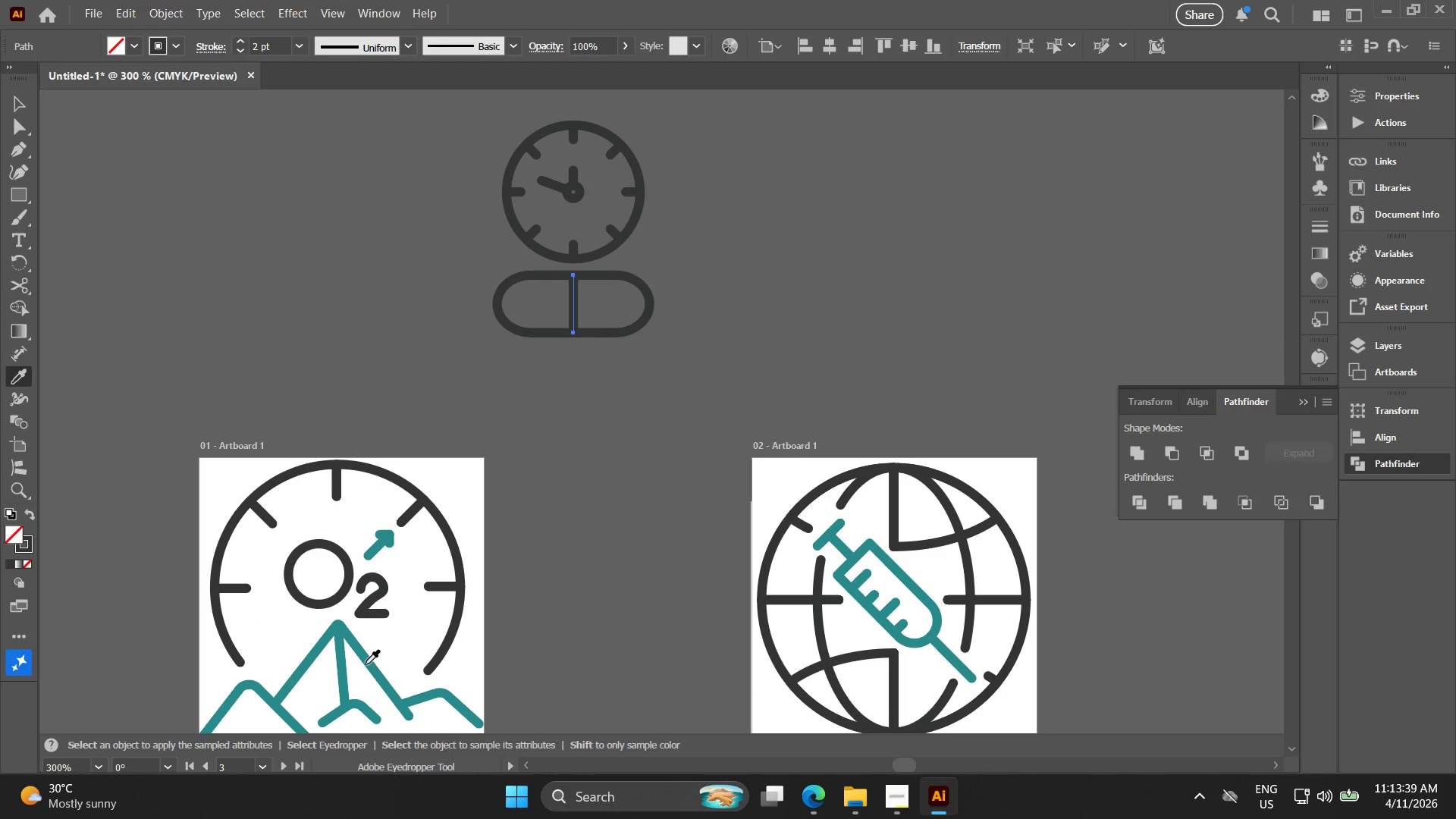 
left_click([365, 664])
 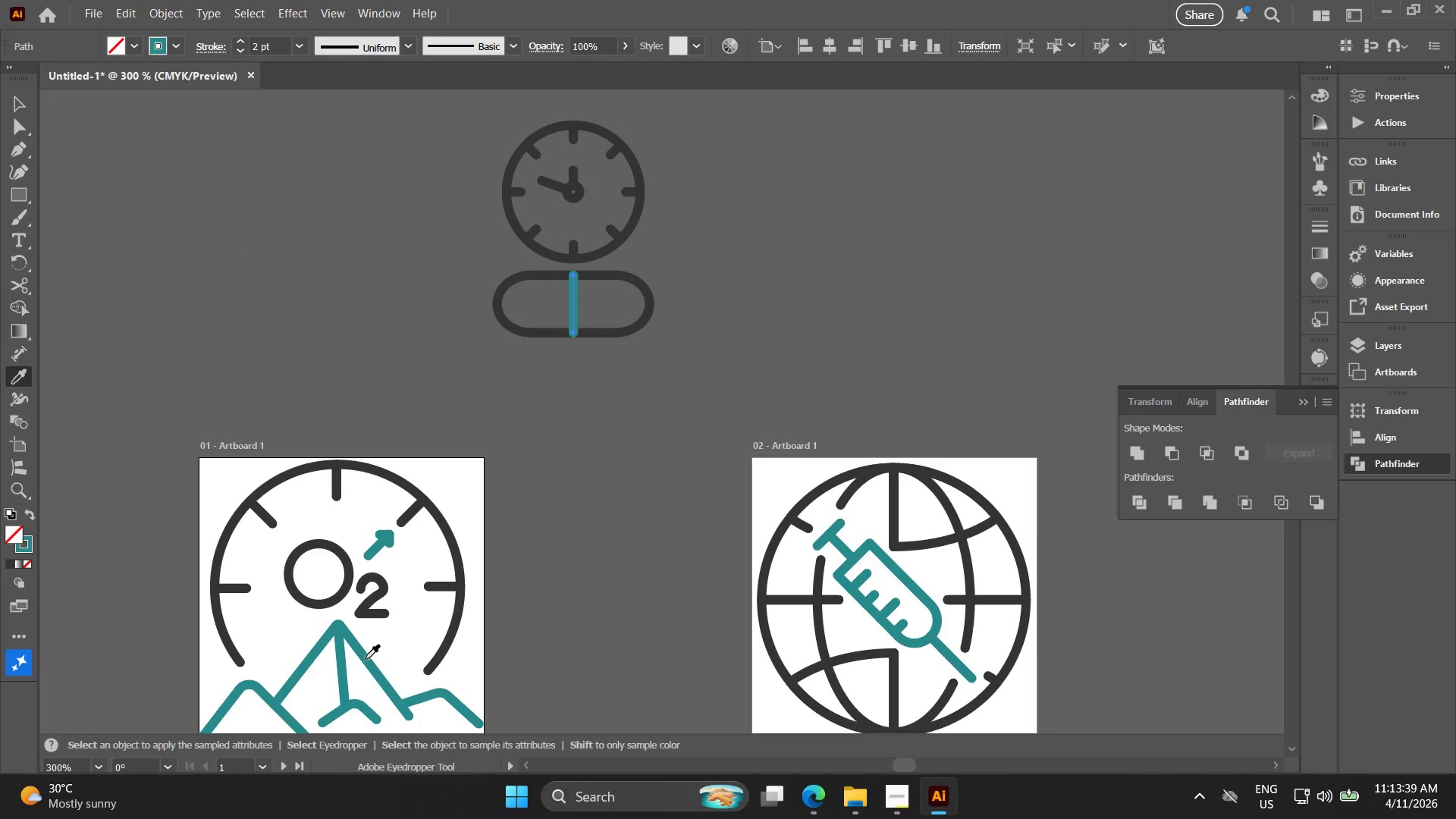 
key(V)
 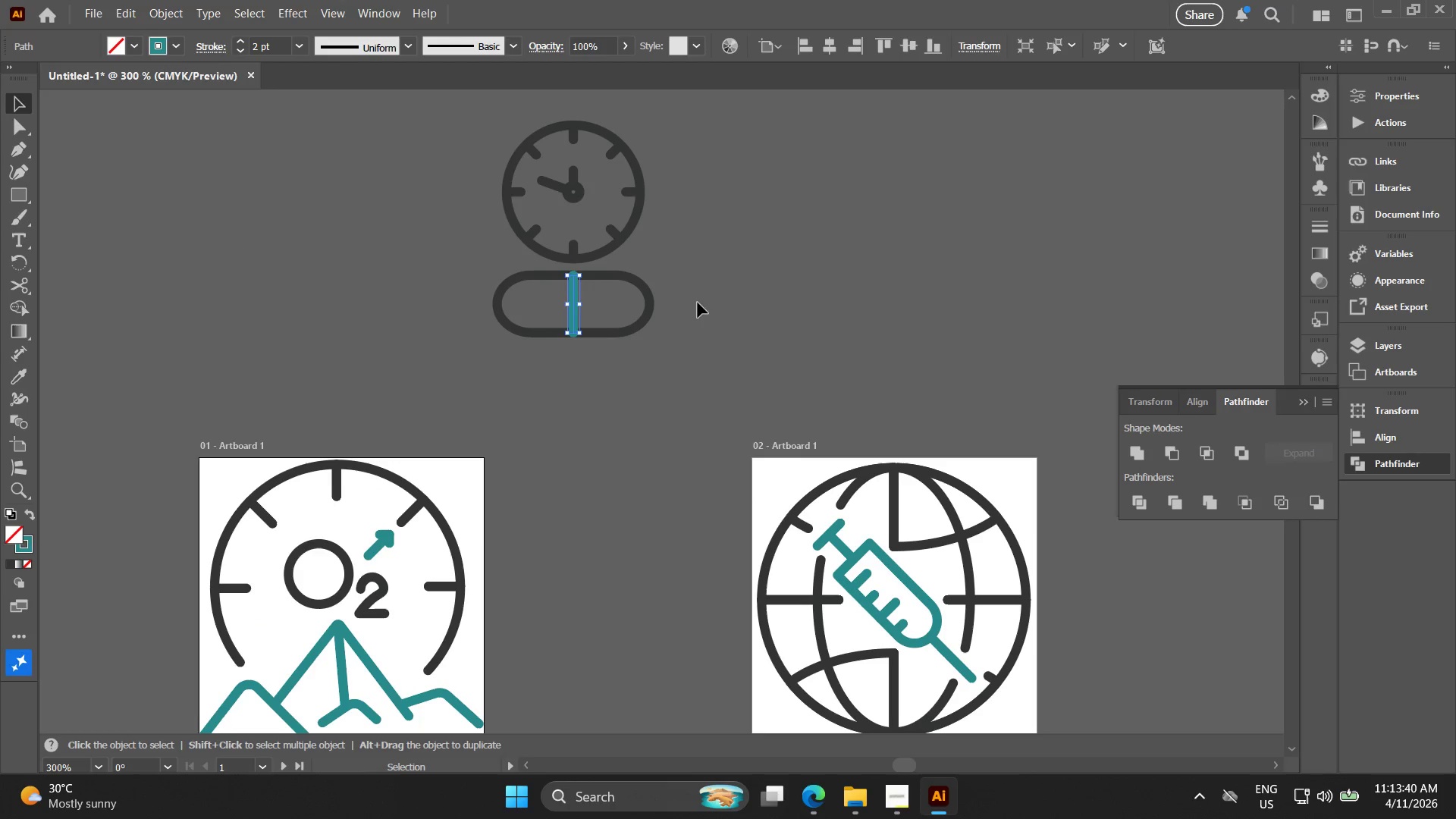 
left_click_drag(start_coordinate=[698, 303], to_coordinate=[701, 300])
 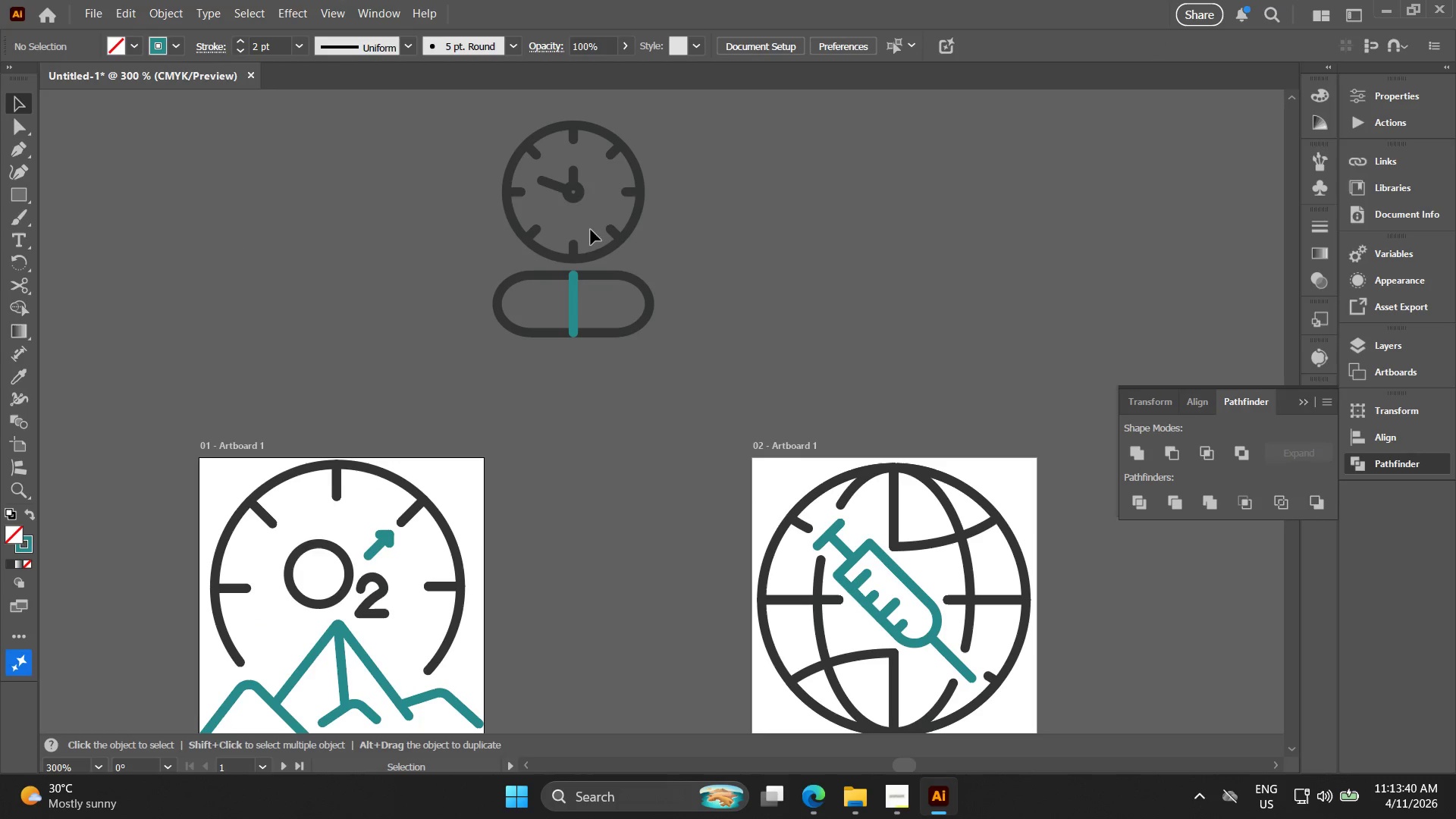 
key(Alt+AltLeft)
 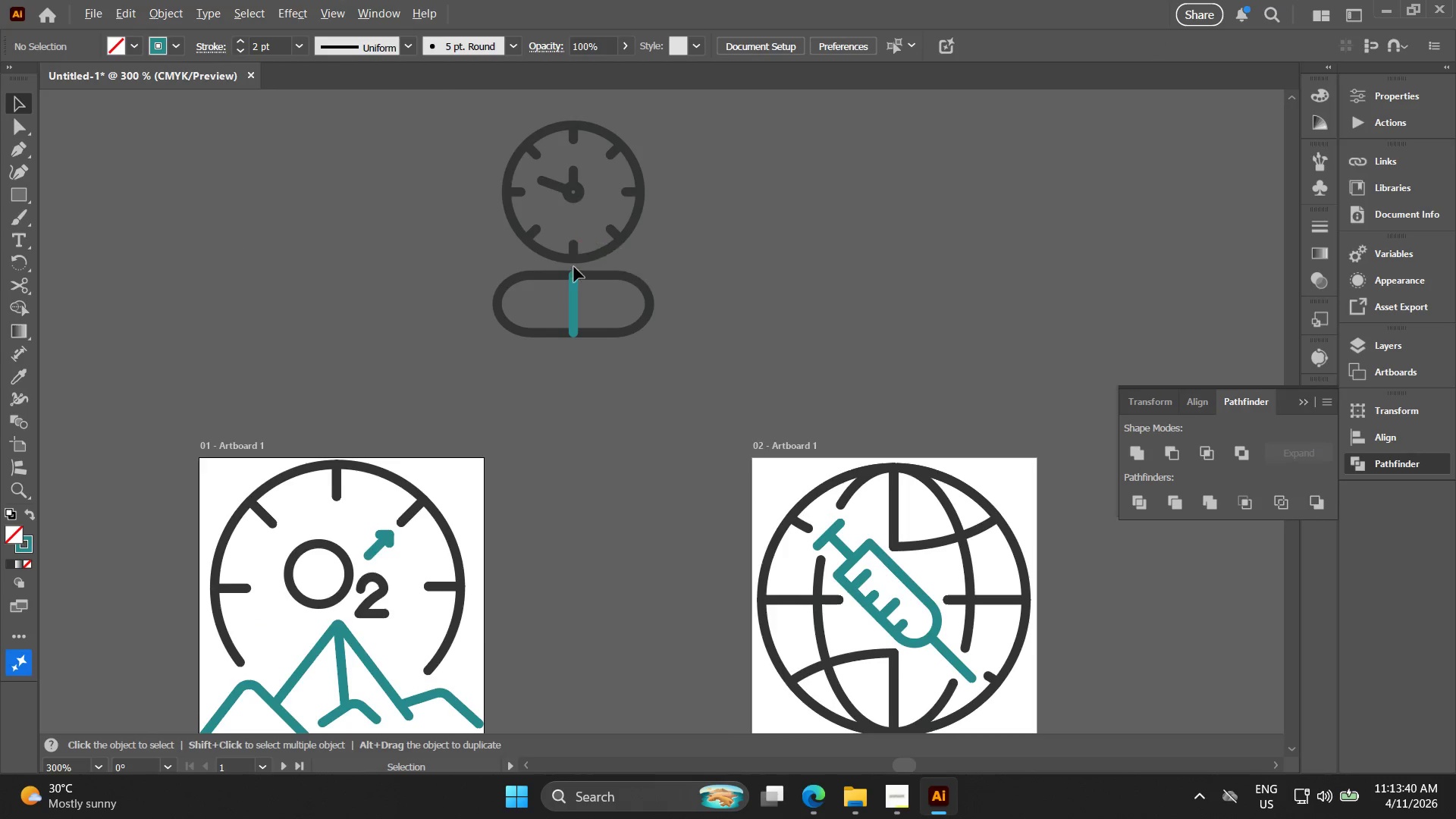 
scroll: coordinate [578, 267], scroll_direction: up, amount: 3.0
 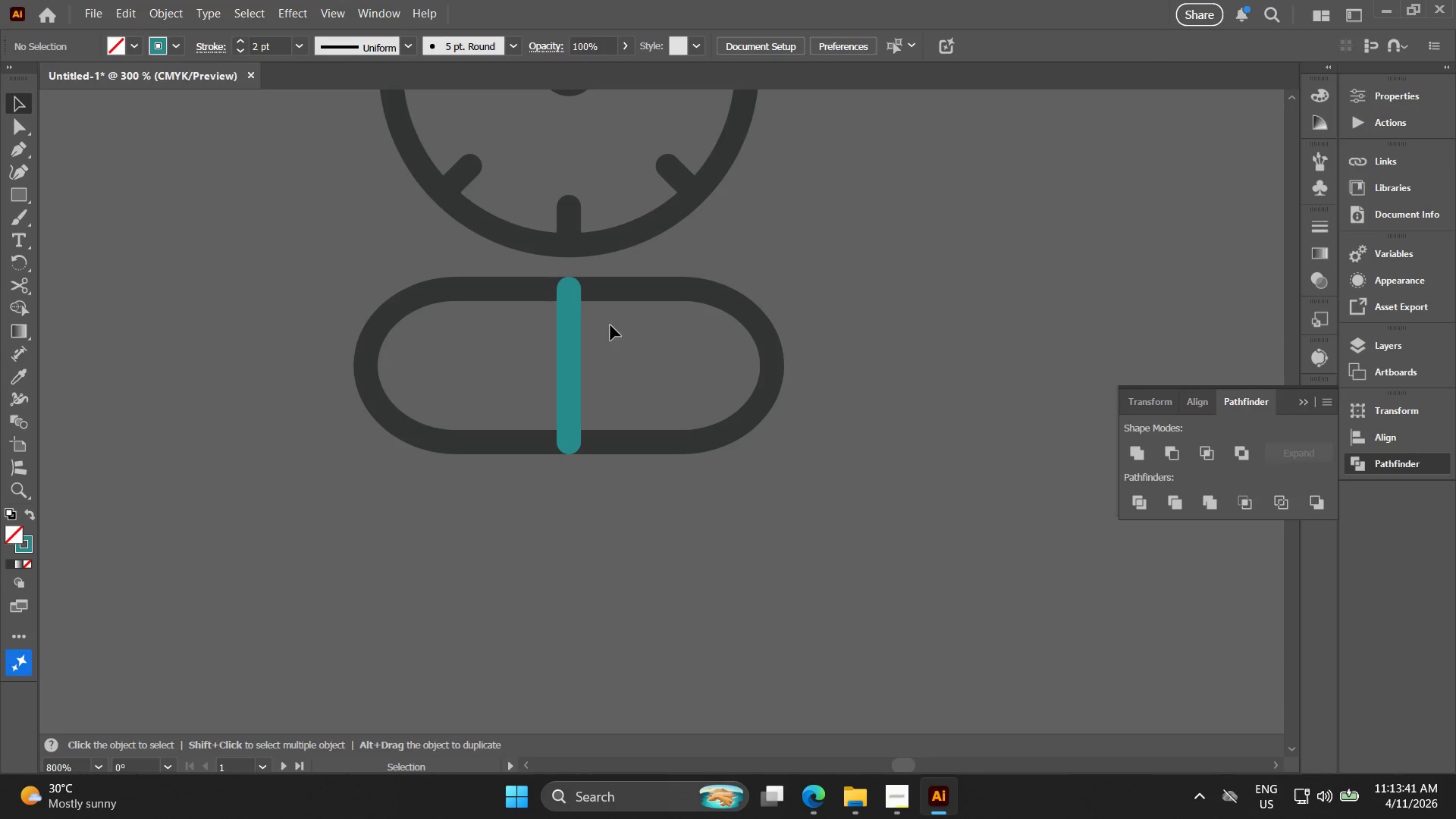 
left_click_drag(start_coordinate=[646, 357], to_coordinate=[650, 253])
 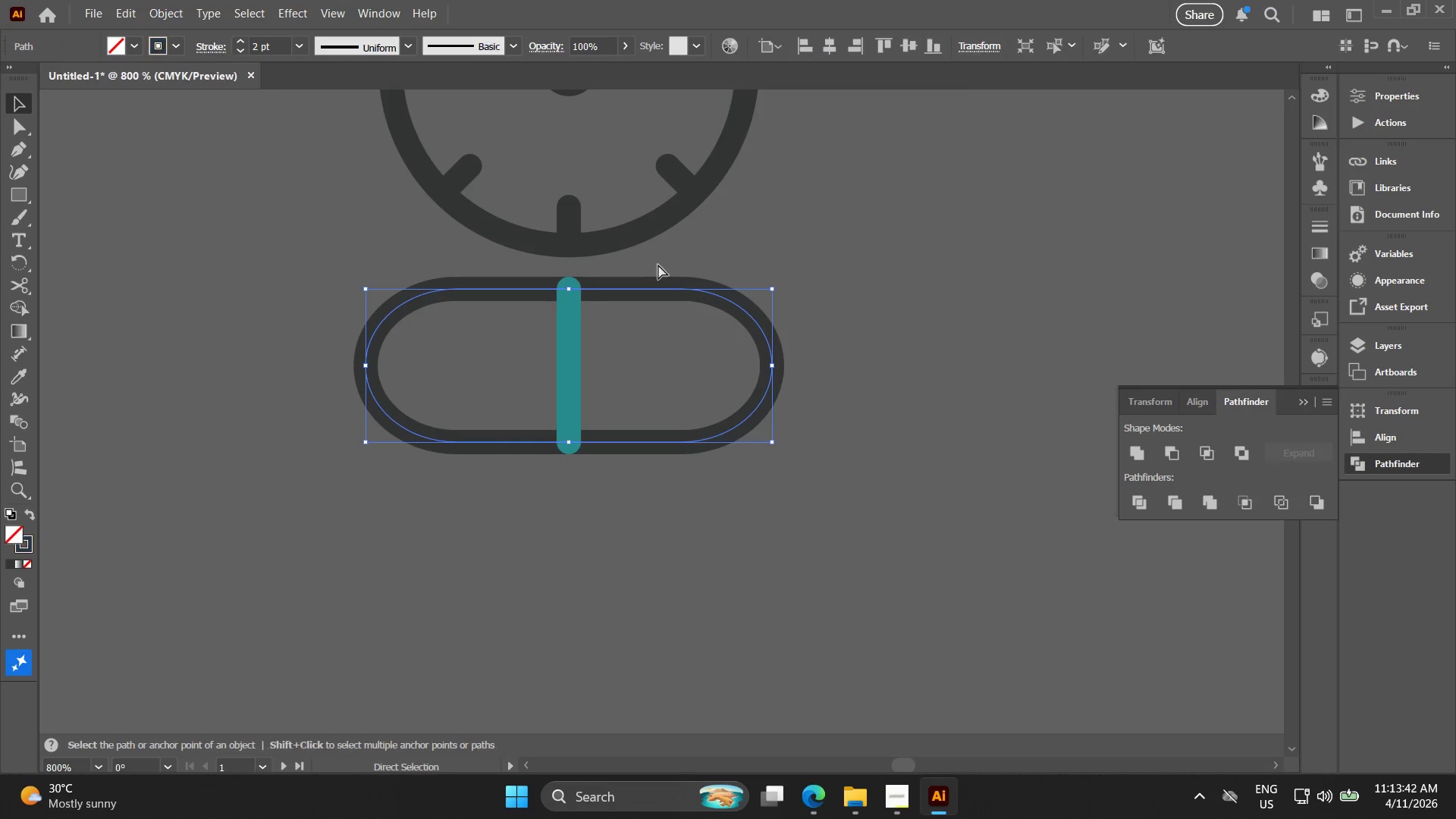 
key(Control+W)
 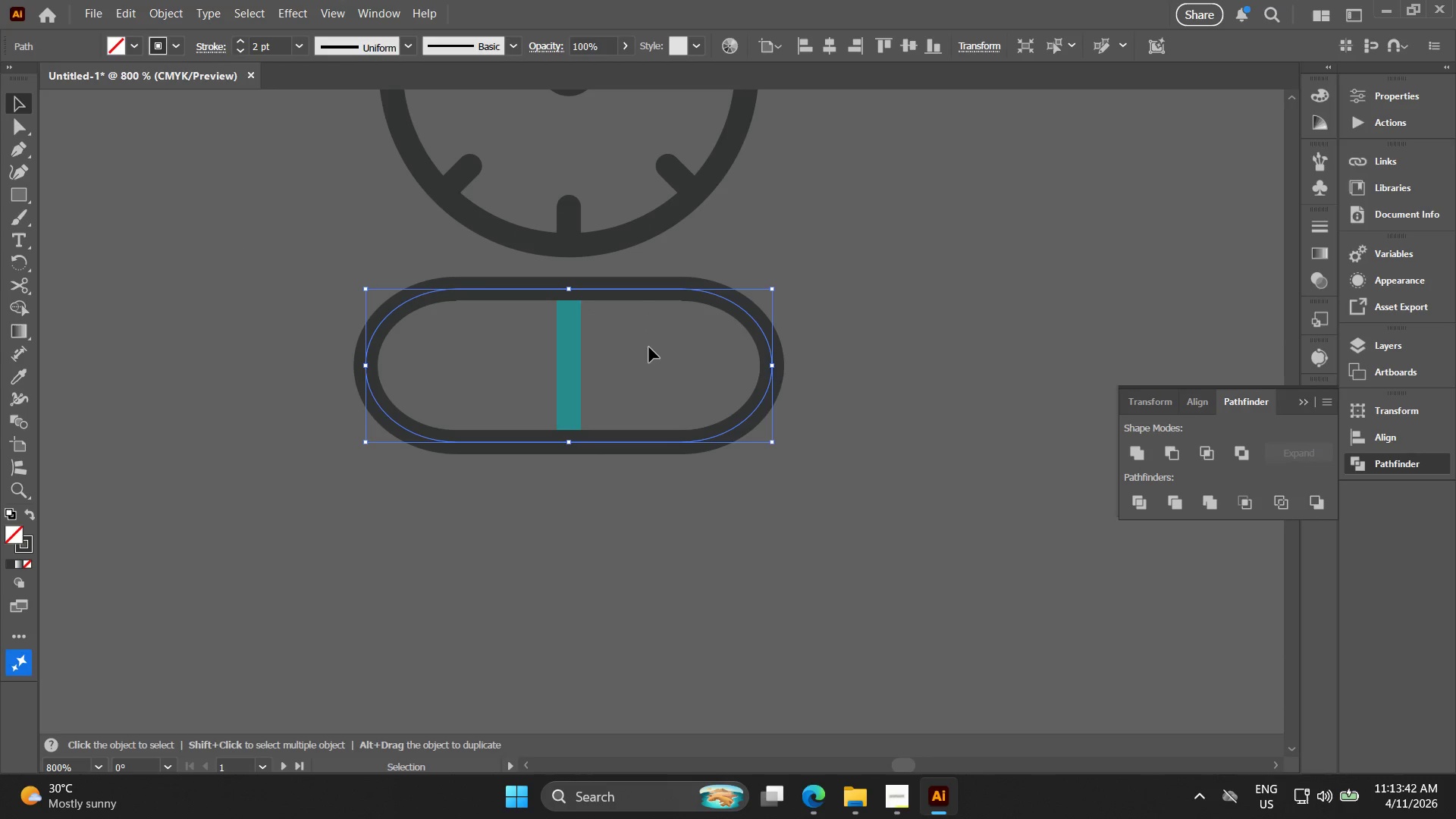 
left_click([649, 350])
 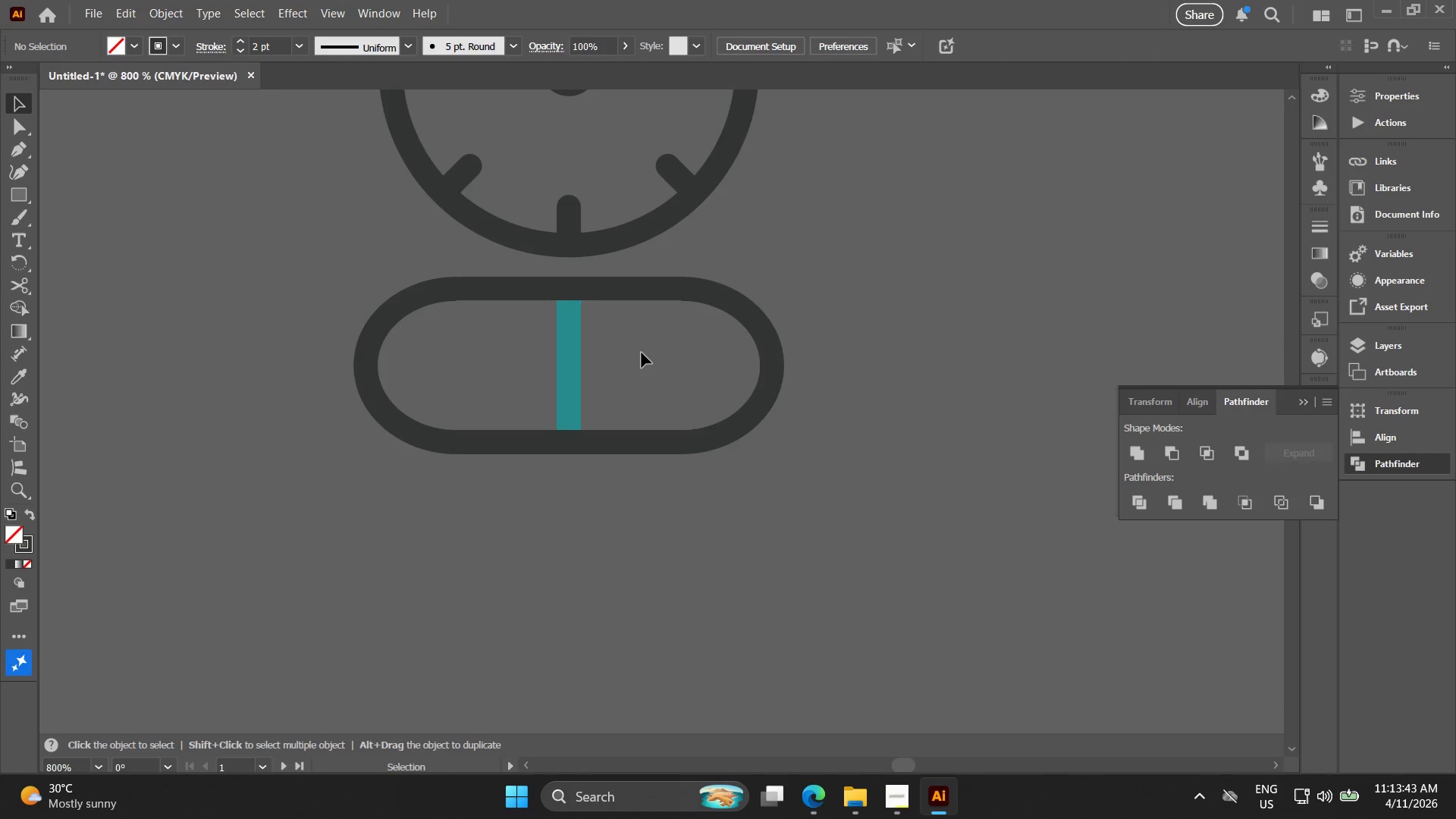 
key(Alt+AltLeft)
 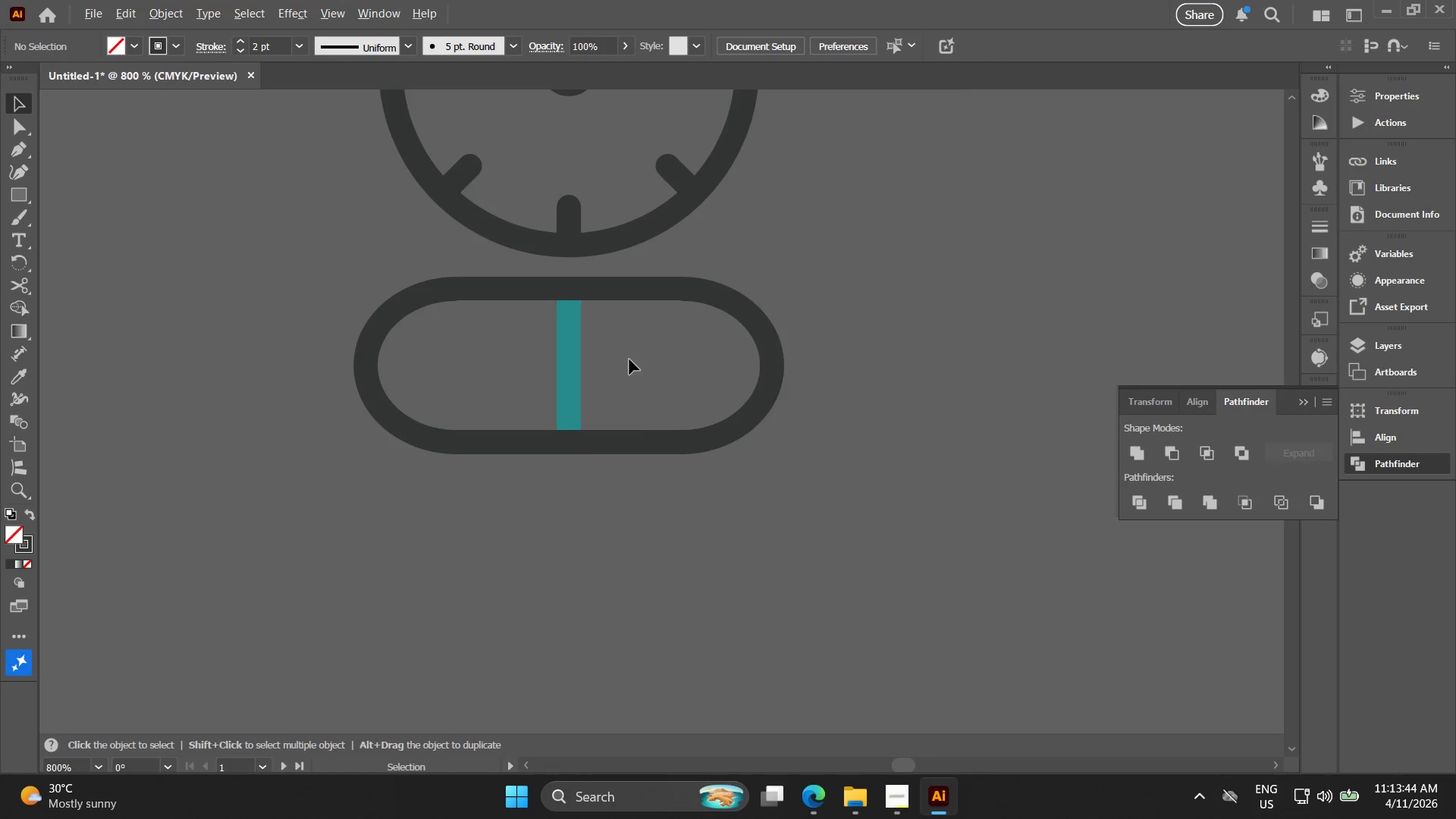 
hold_key(key=Space, duration=0.45)
 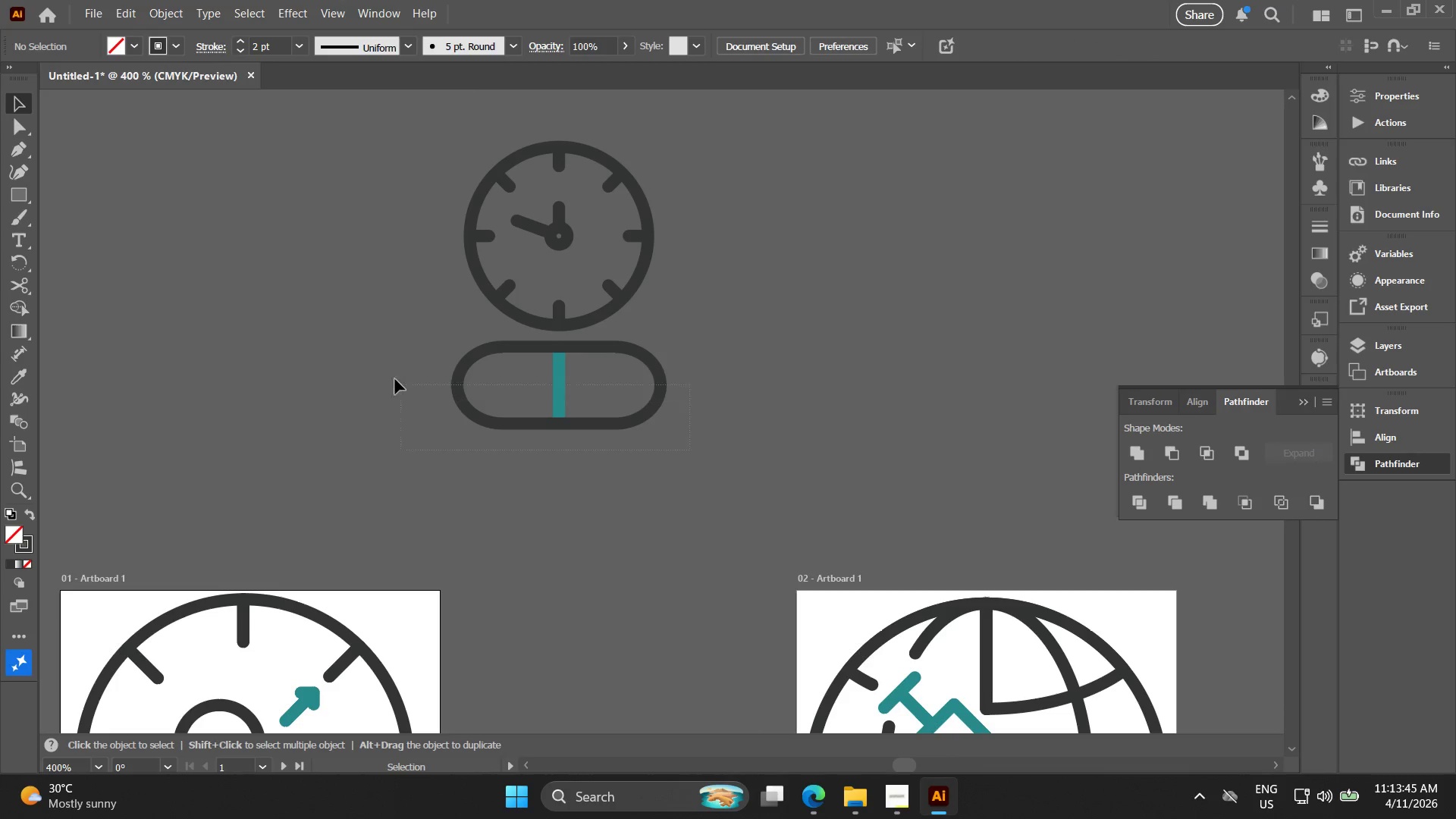 
left_click_drag(start_coordinate=[629, 359], to_coordinate=[589, 382])
 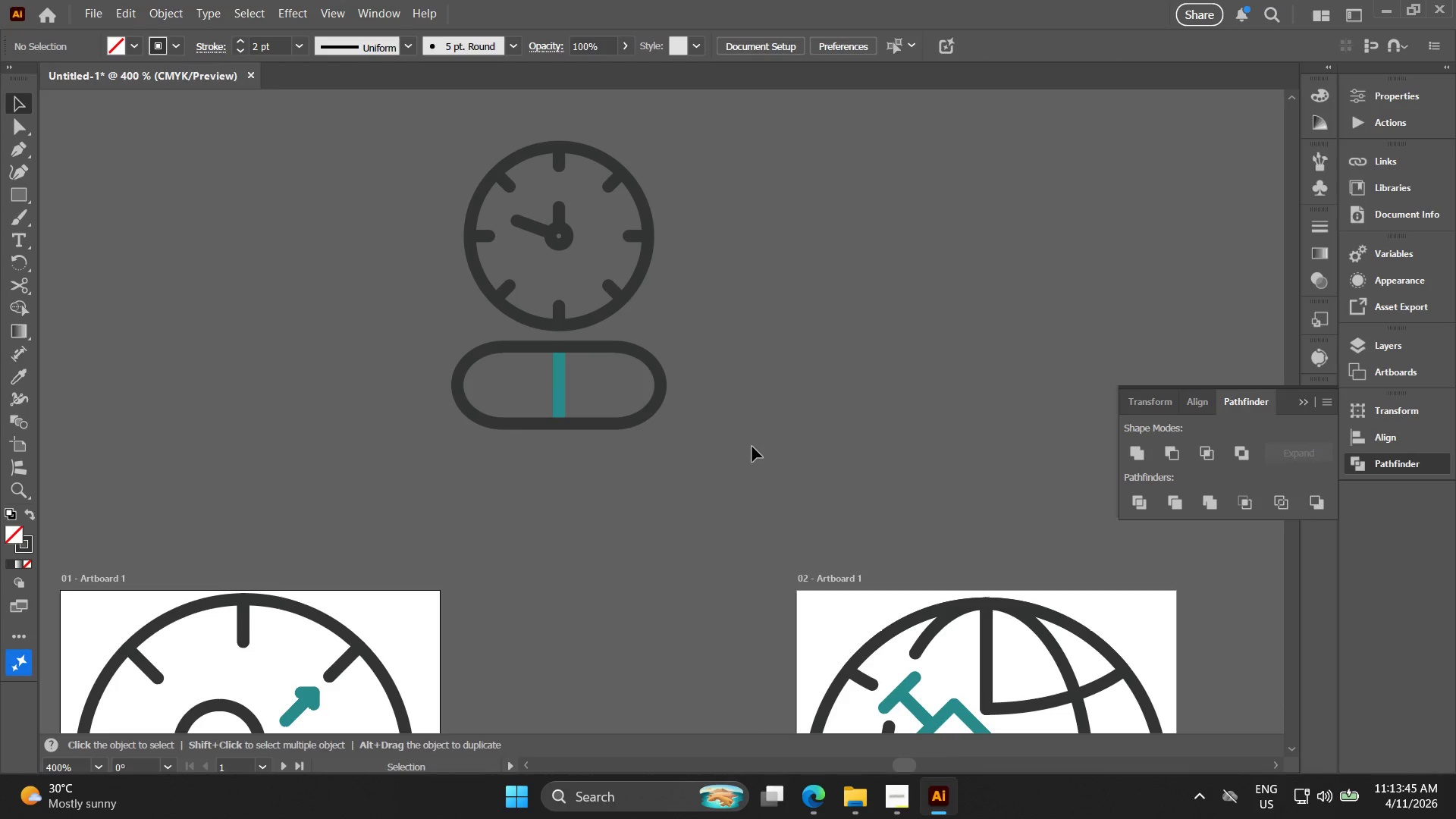 
scroll: coordinate [629, 359], scroll_direction: down, amount: 2.0
 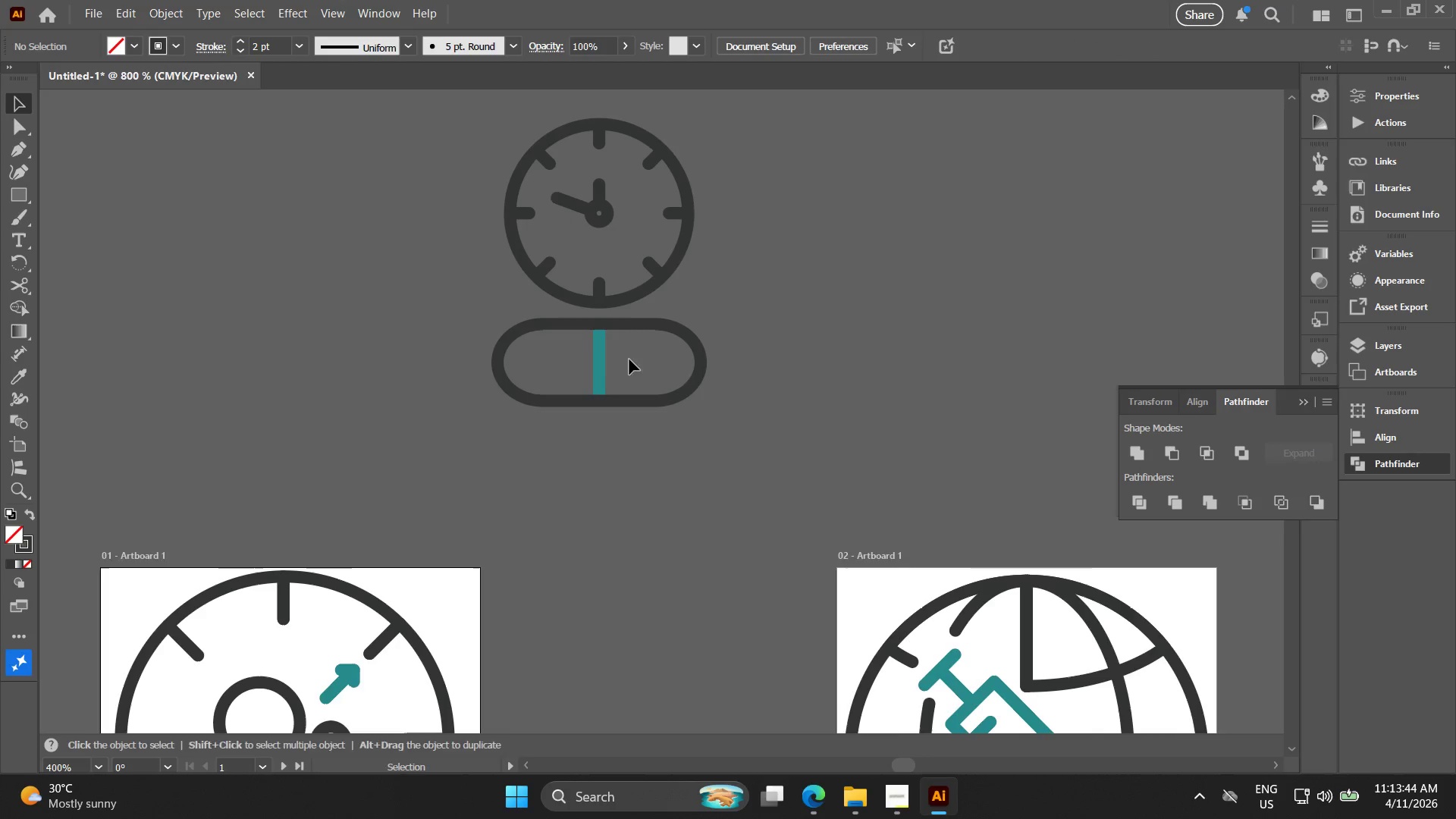 
left_click_drag(start_coordinate=[690, 450], to_coordinate=[384, 368])
 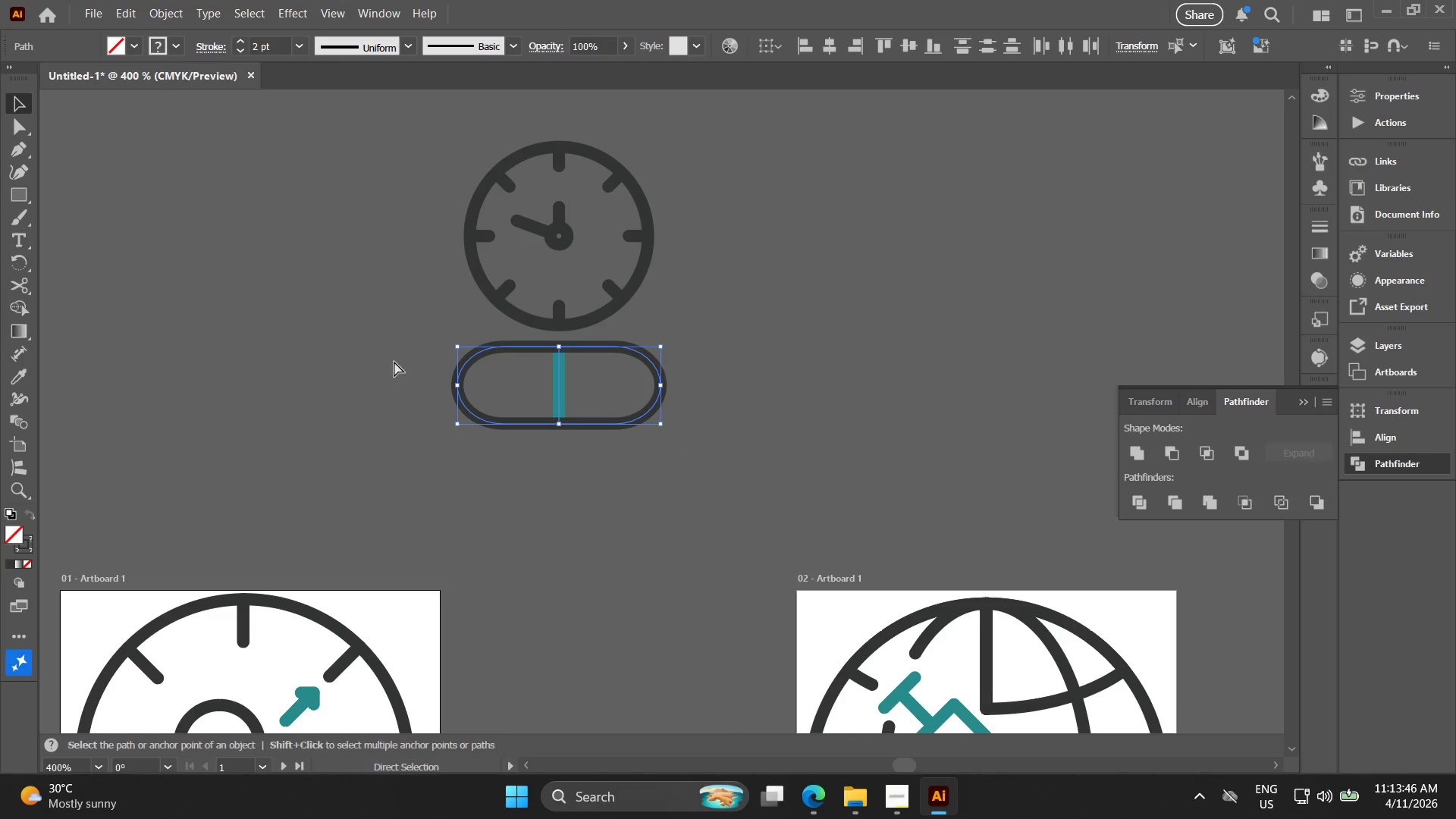 
hold_key(key=ControlLeft, duration=0.48)
 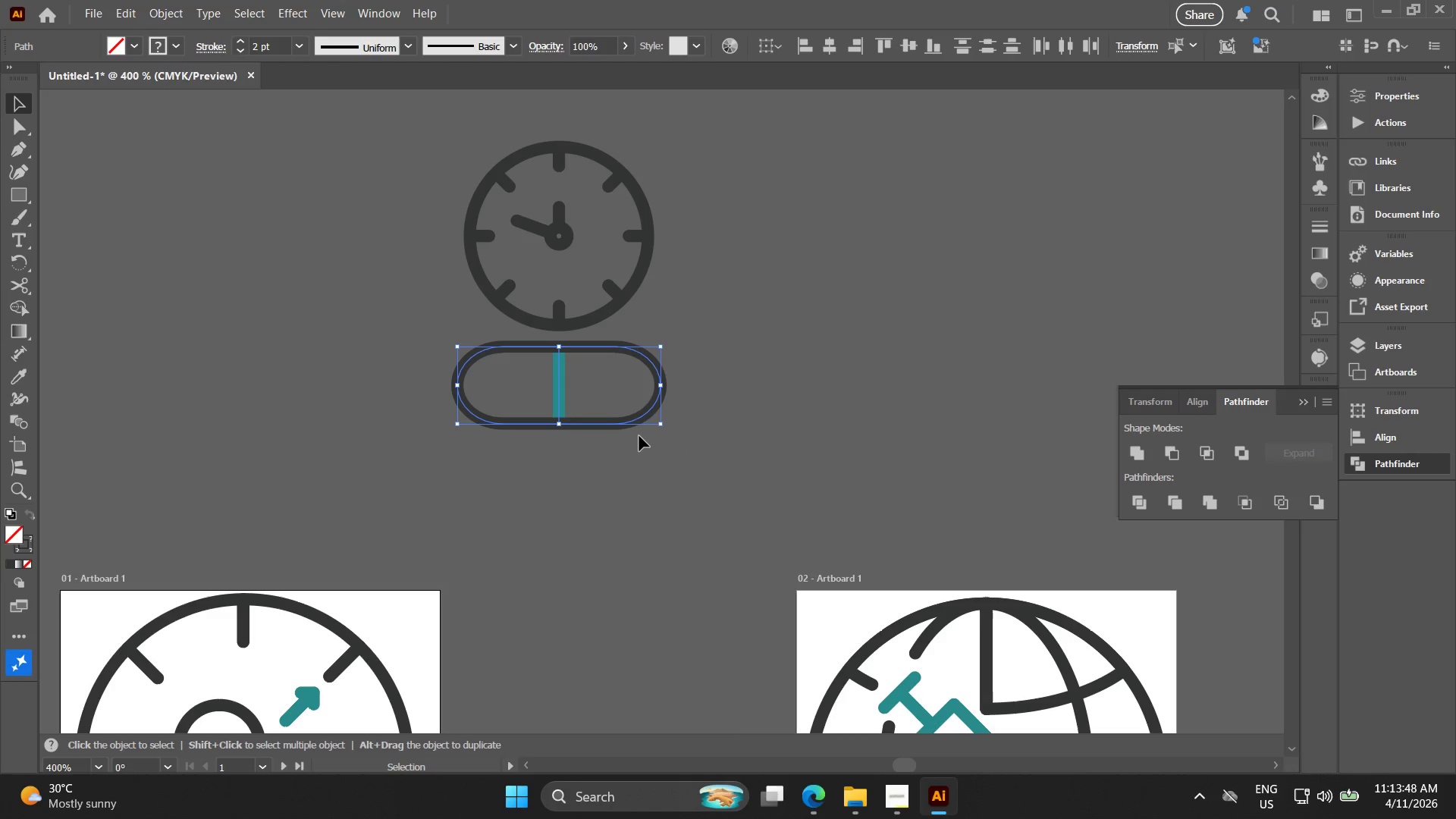 
left_click_drag(start_coordinate=[635, 447], to_coordinate=[625, 388])
 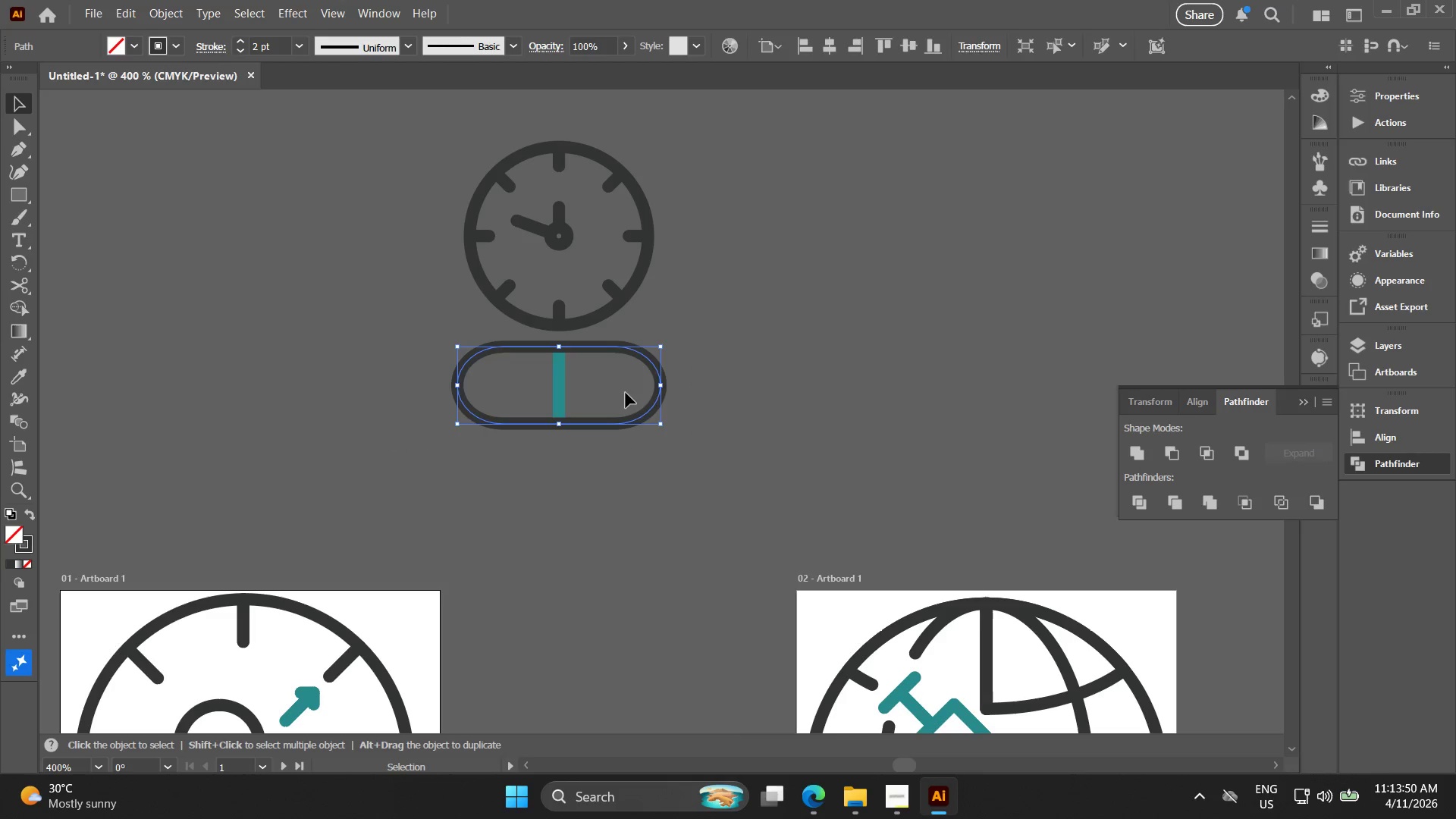 
left_click_drag(start_coordinate=[626, 393], to_coordinate=[647, 447])
 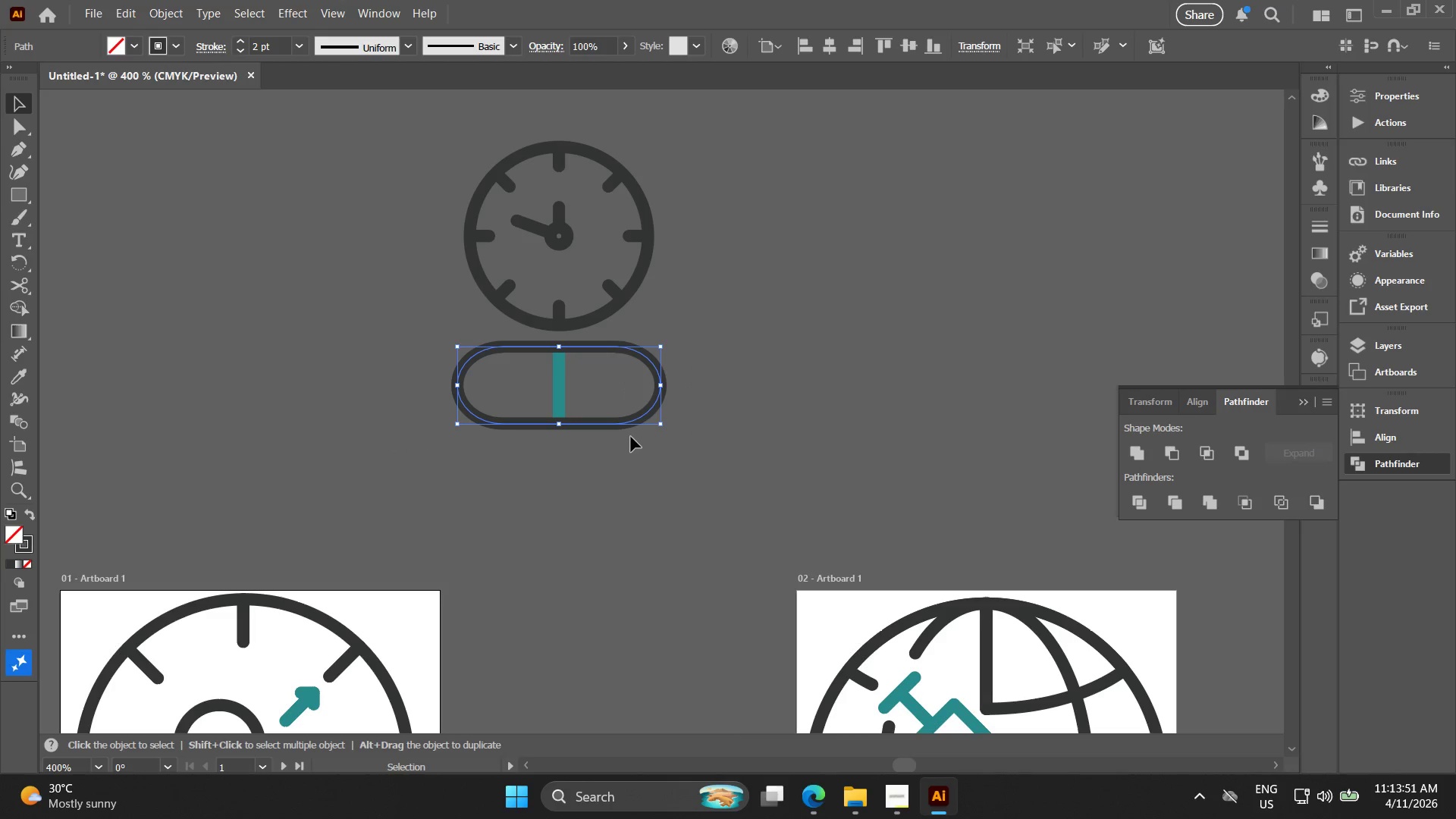 
key(I)
 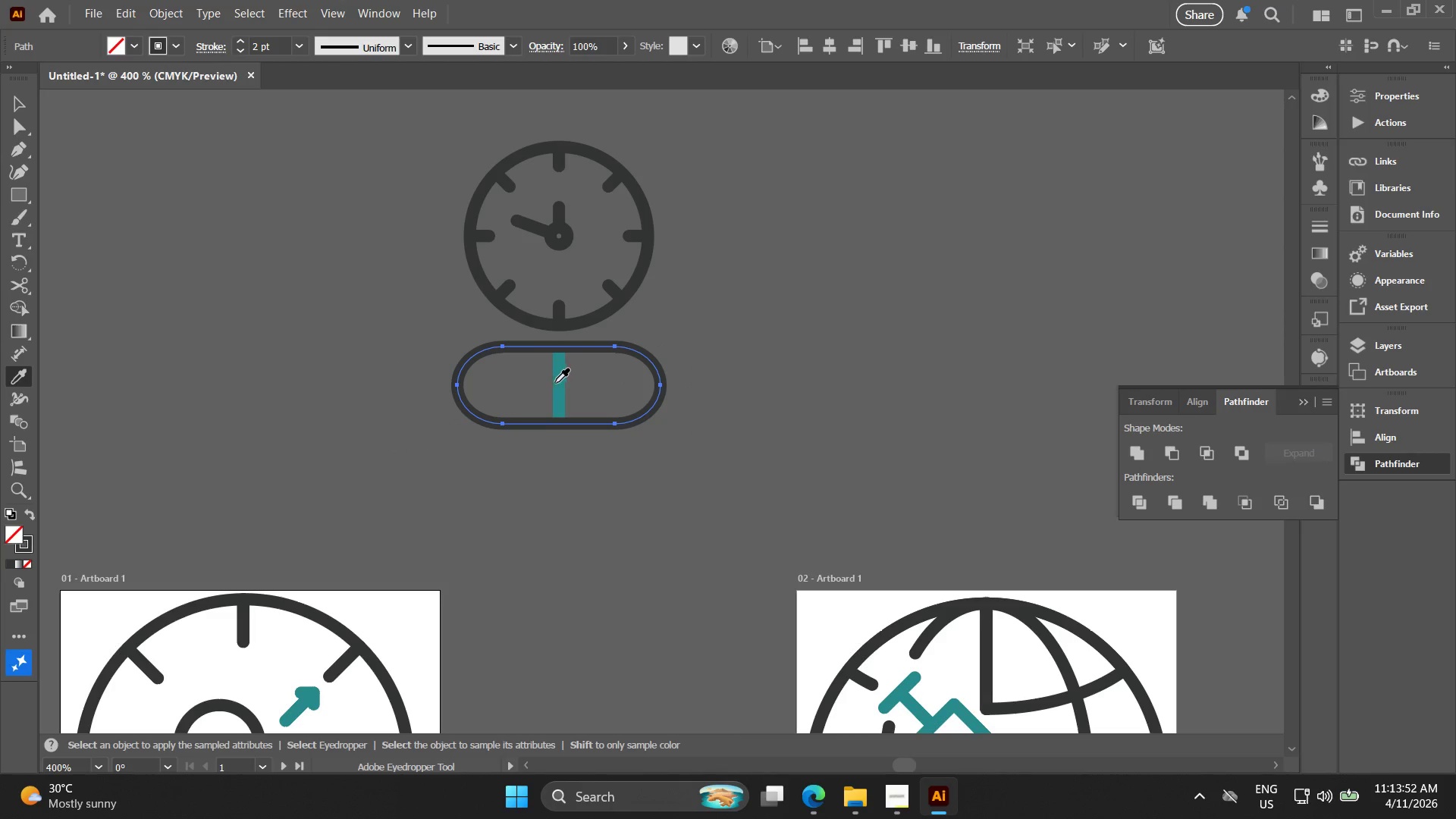 
left_click([559, 381])
 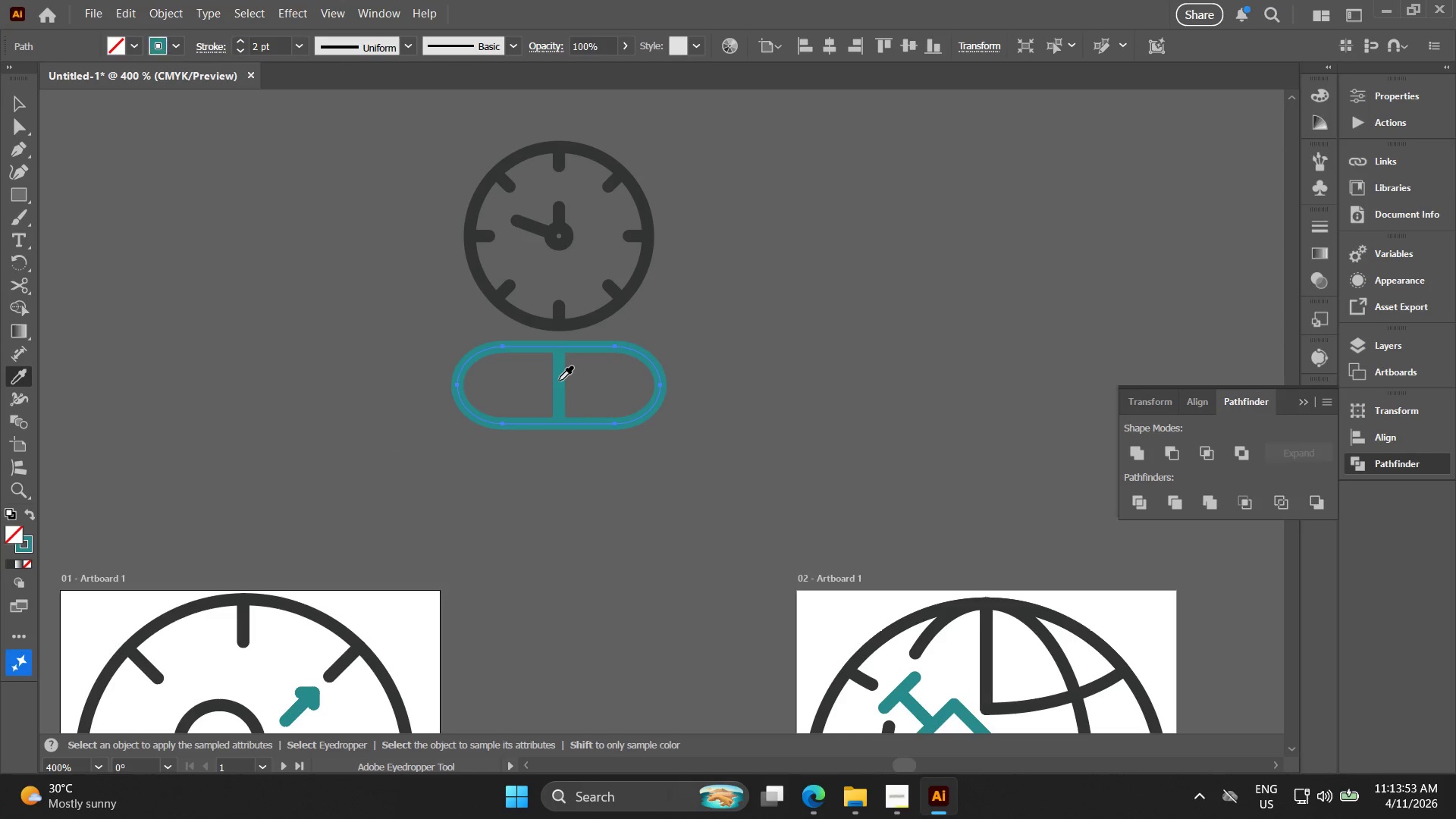 
key(V)
 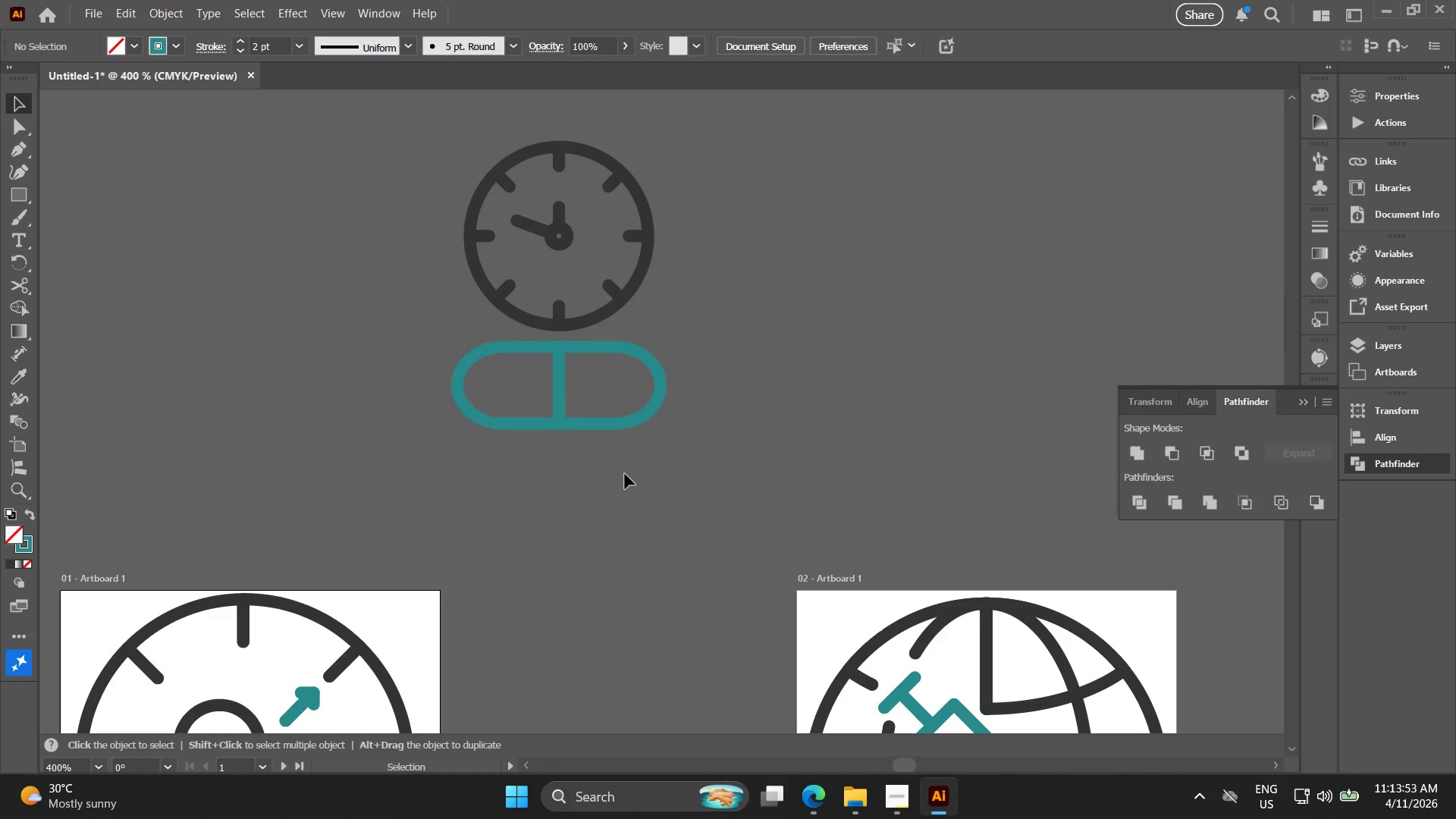 
left_click_drag(start_coordinate=[631, 467], to_coordinate=[603, 371])
 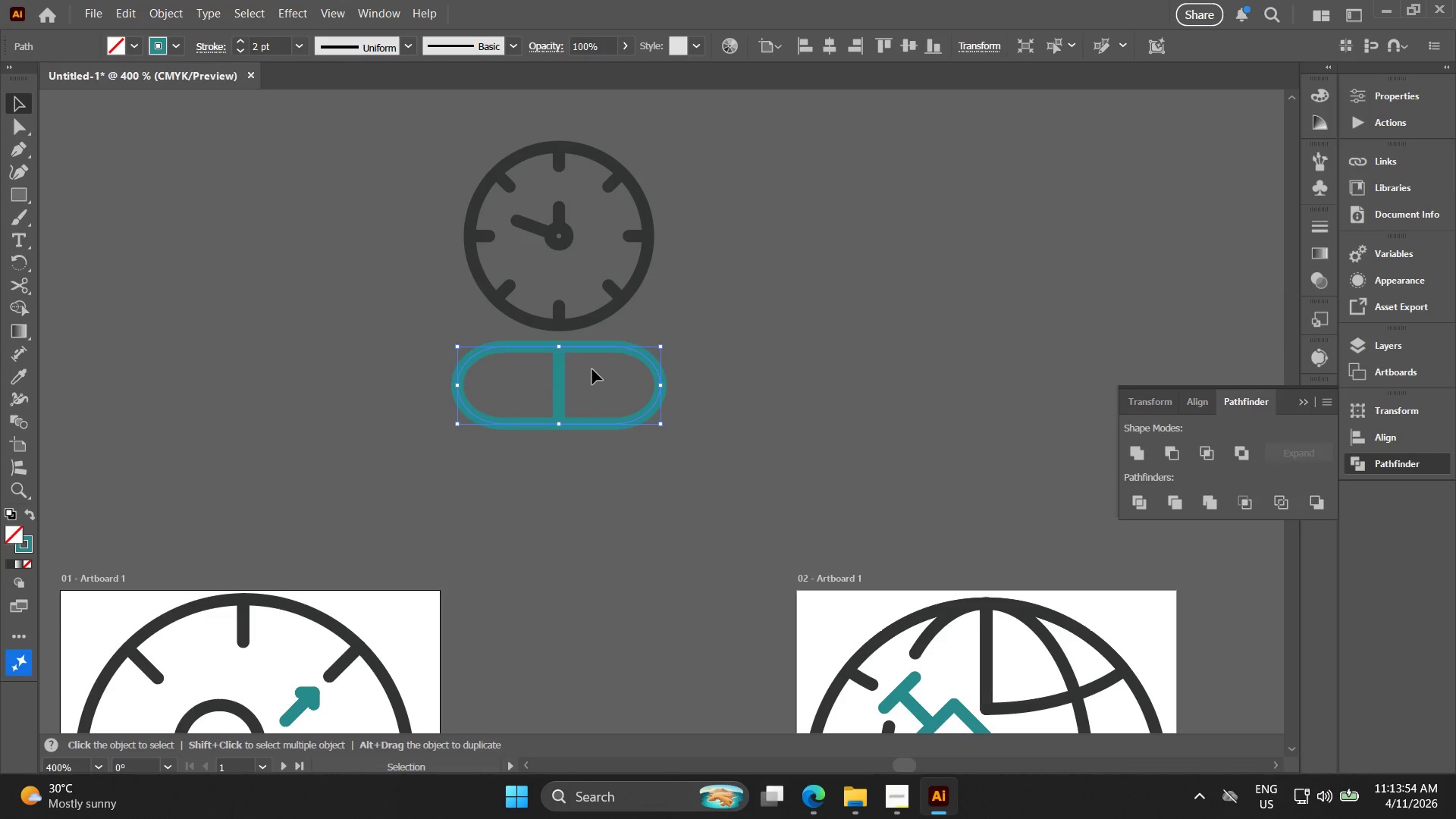 
key(I)
 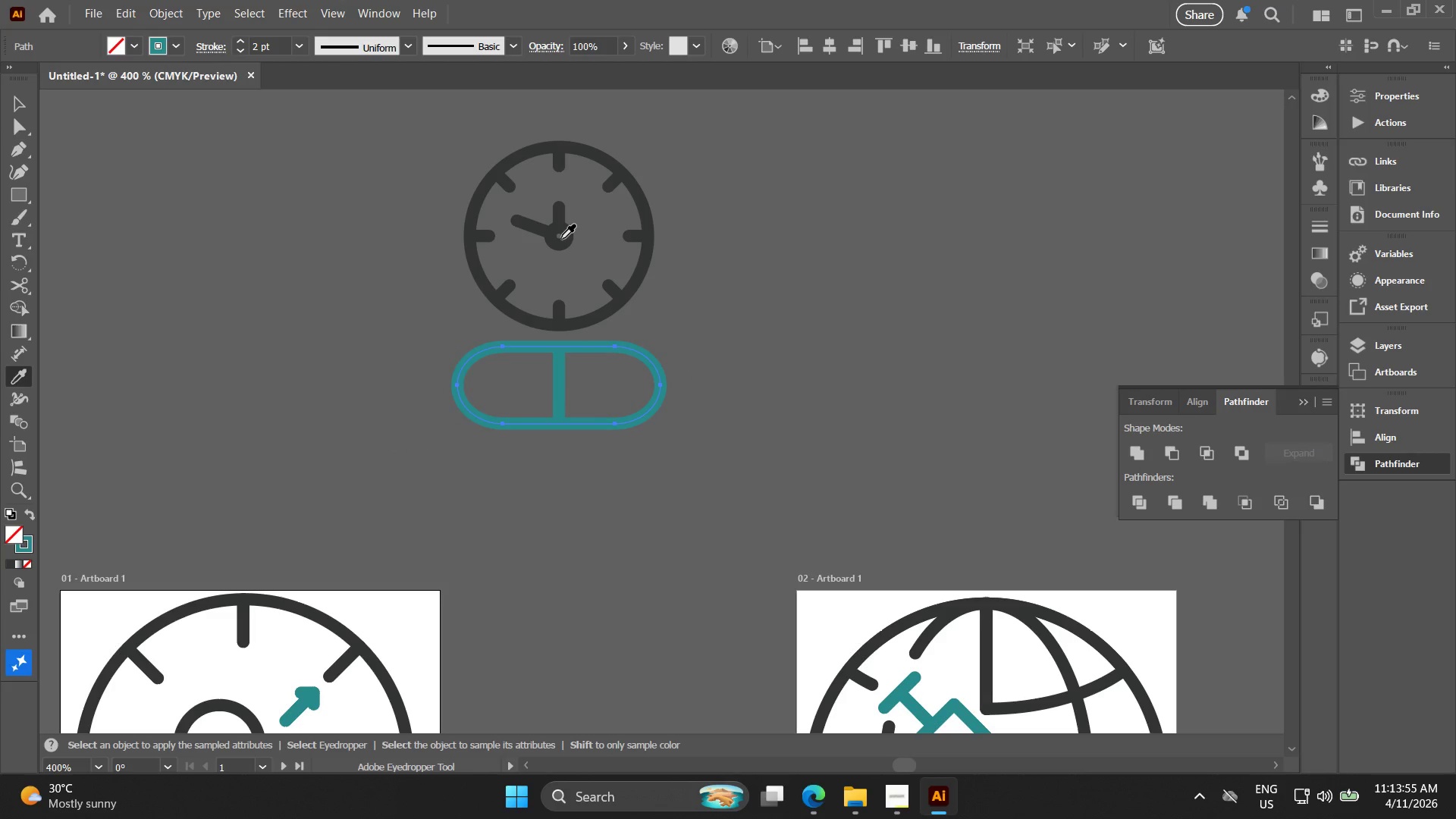 
left_click([563, 238])
 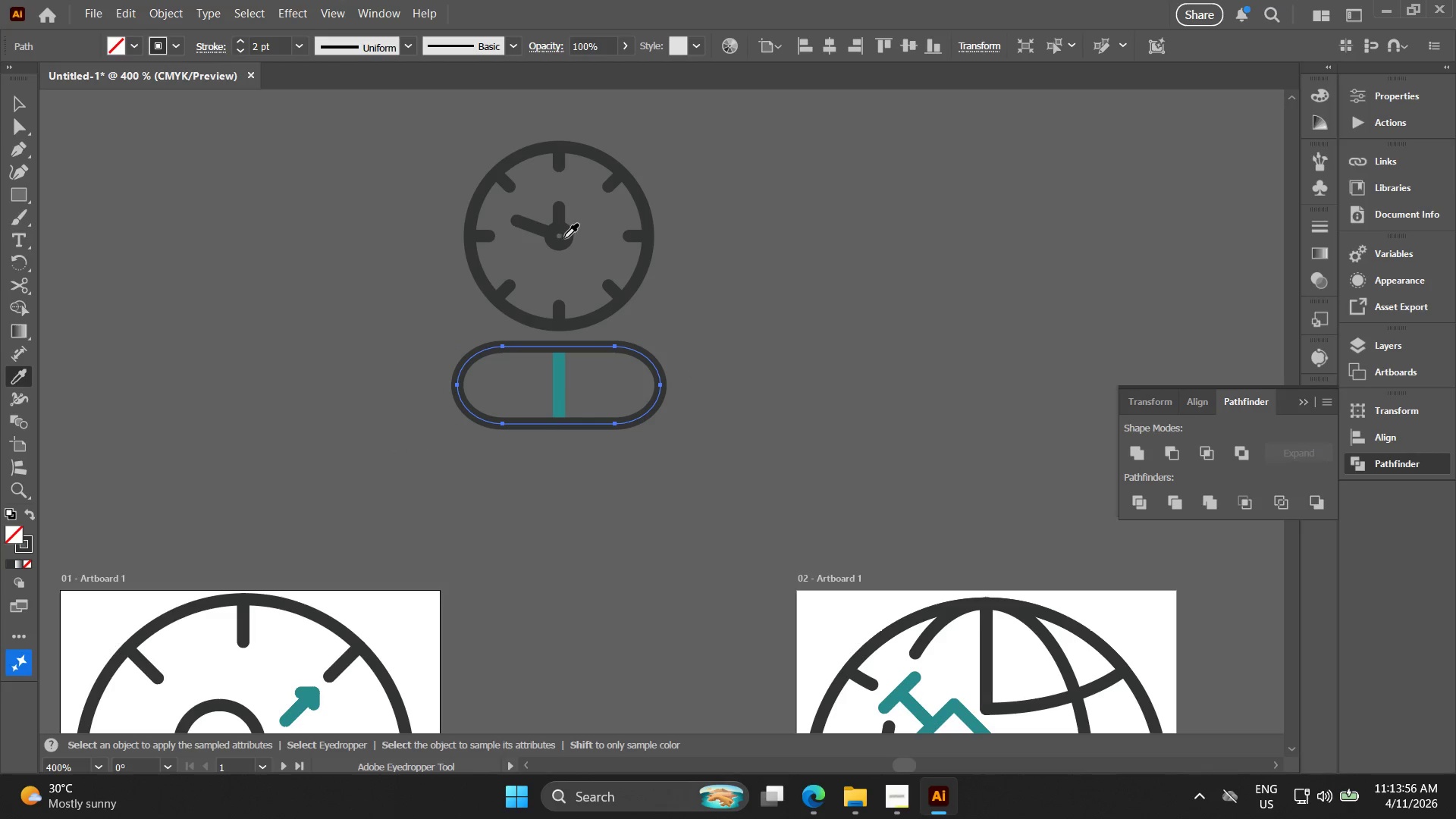 
key(V)
 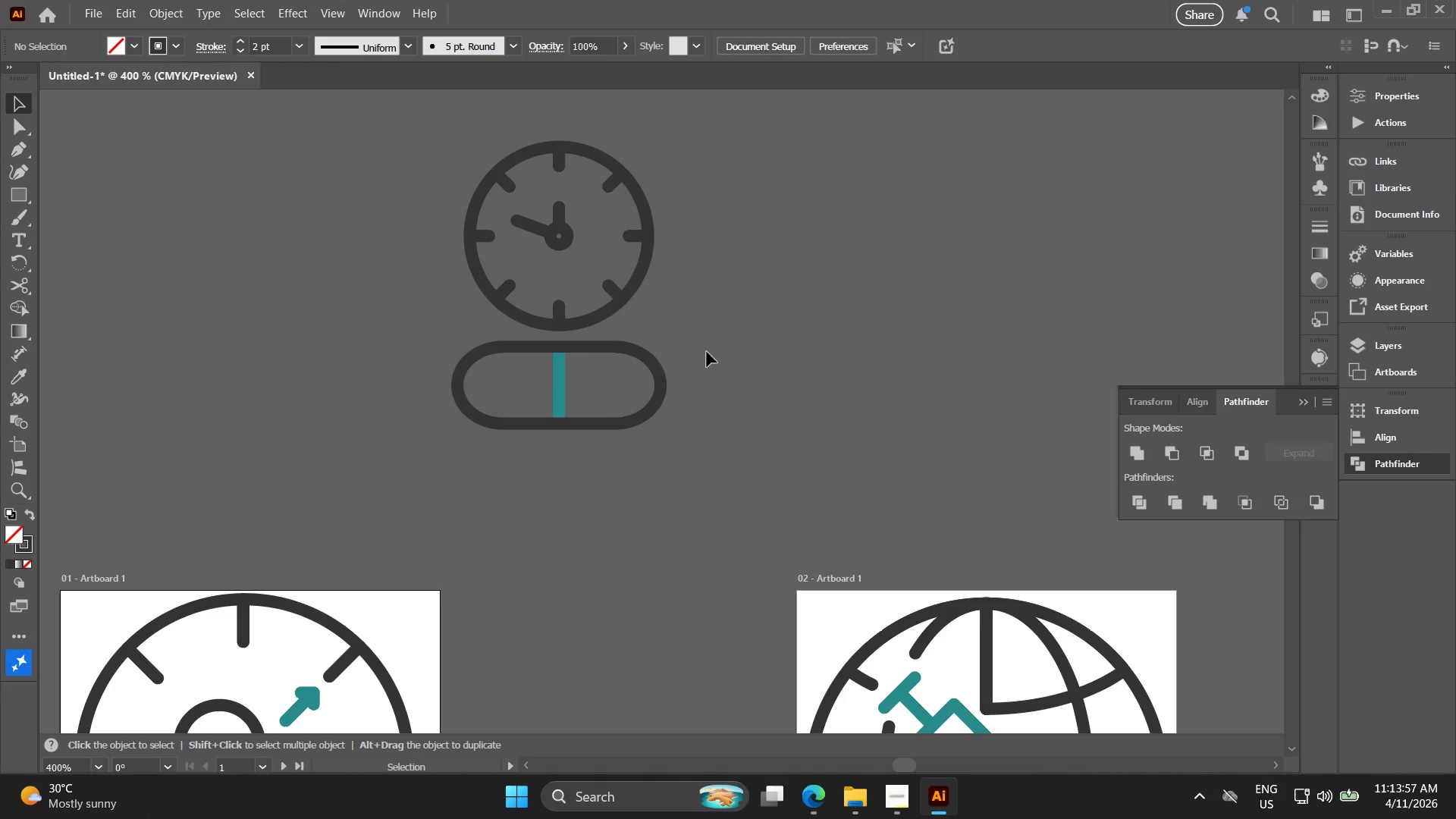 
key(Control+ControlLeft)
 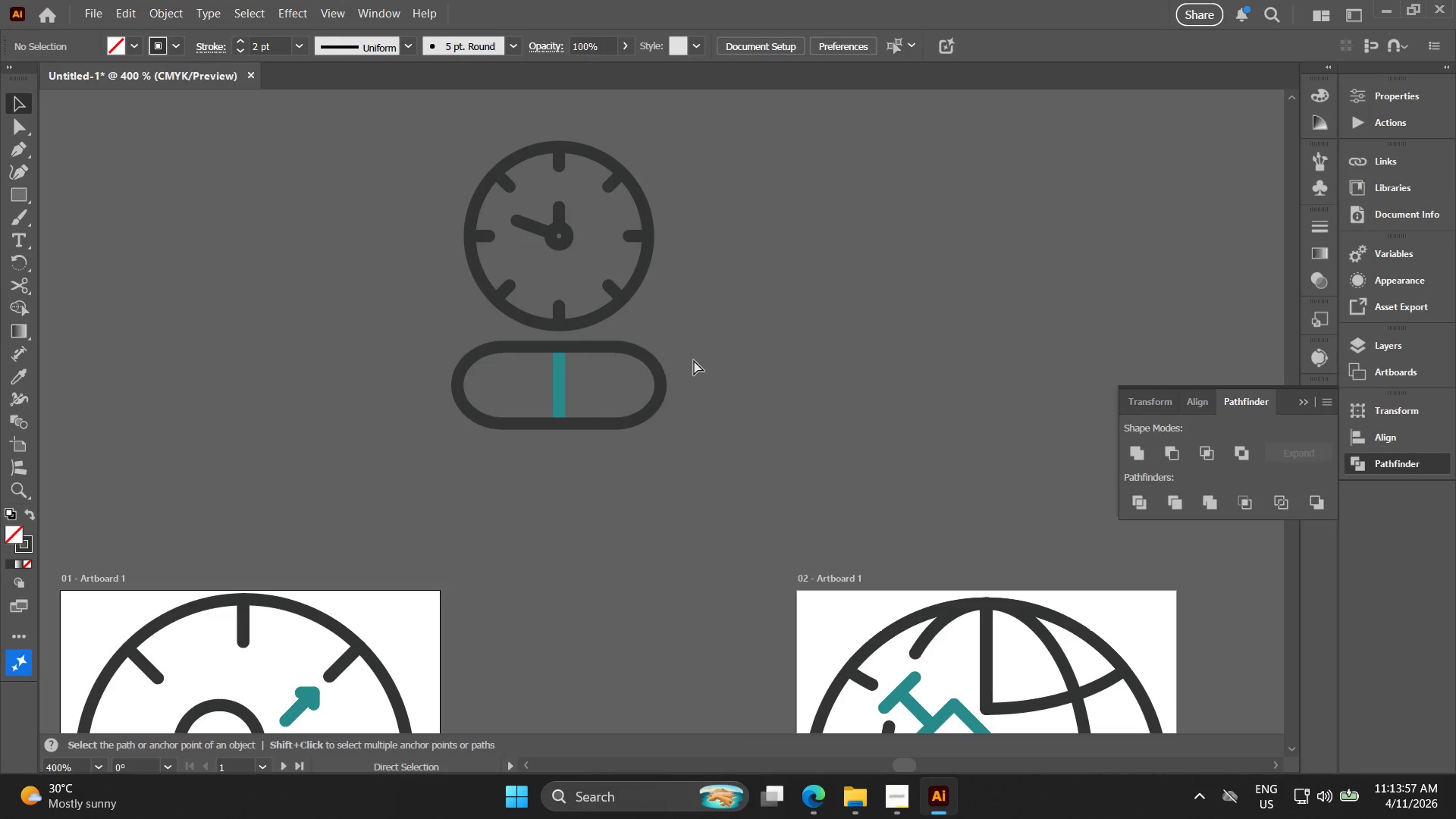 
key(Control+Z)
 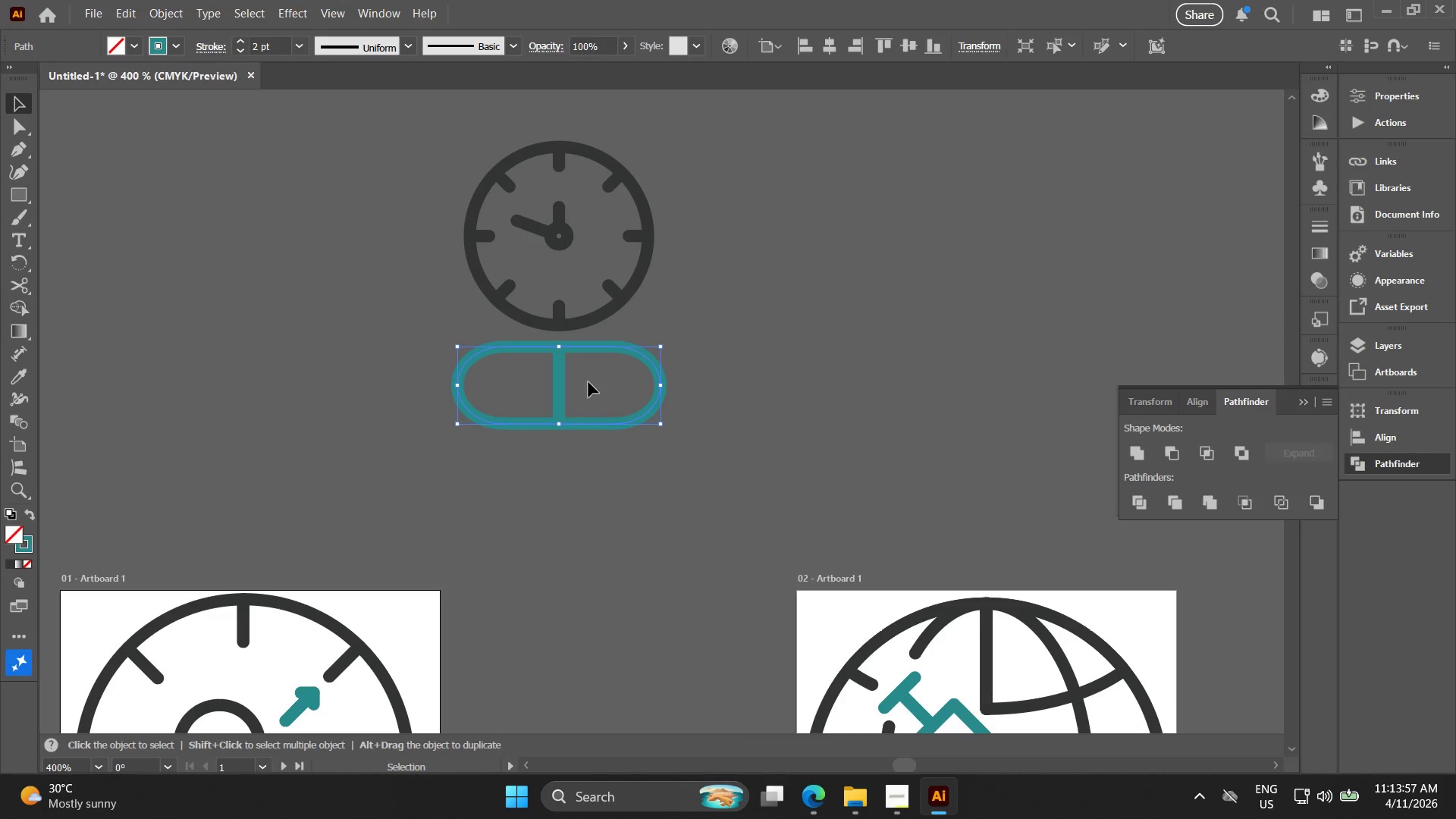 
left_click_drag(start_coordinate=[592, 391], to_coordinate=[517, 375])
 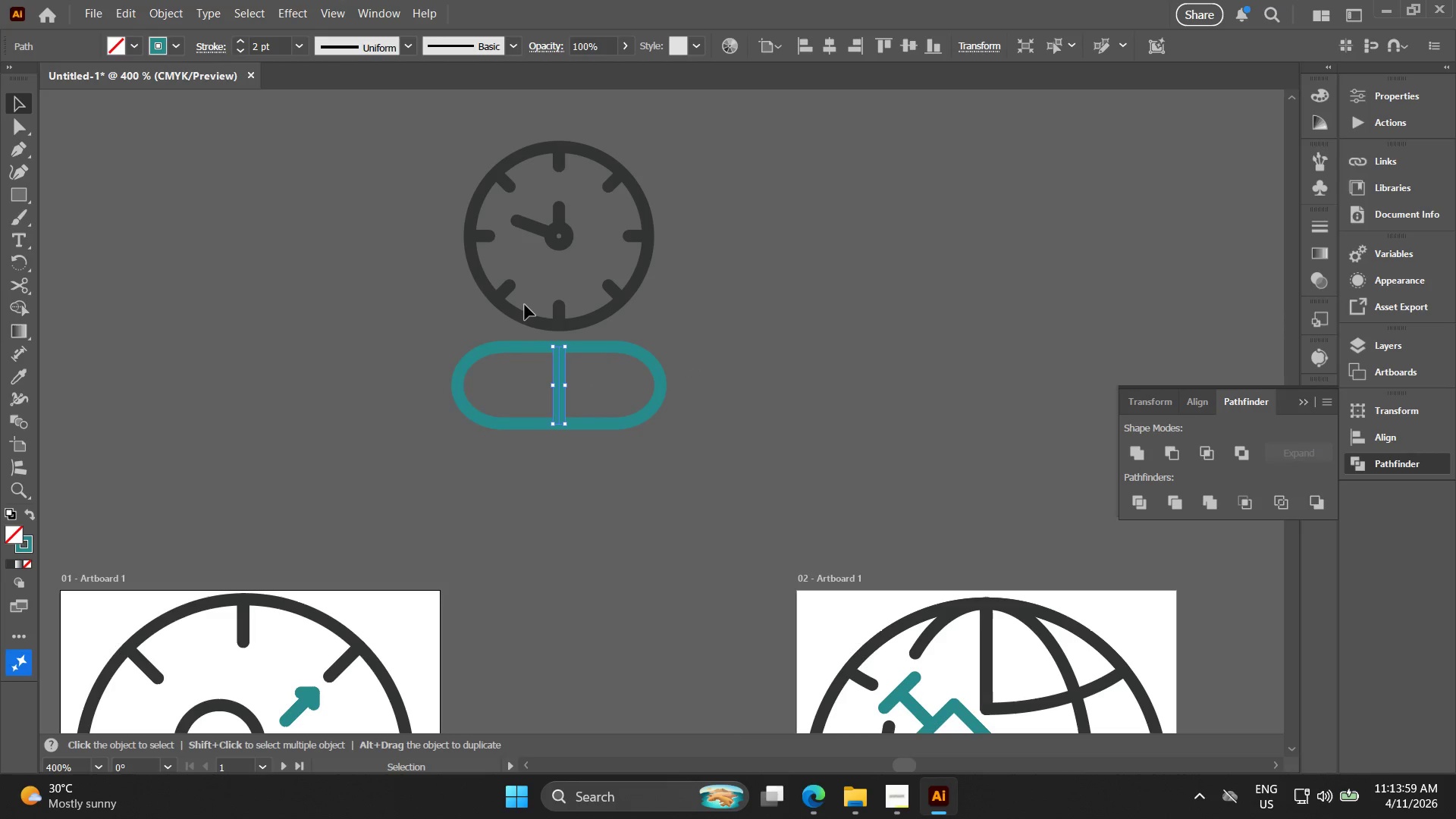 
key(I)
 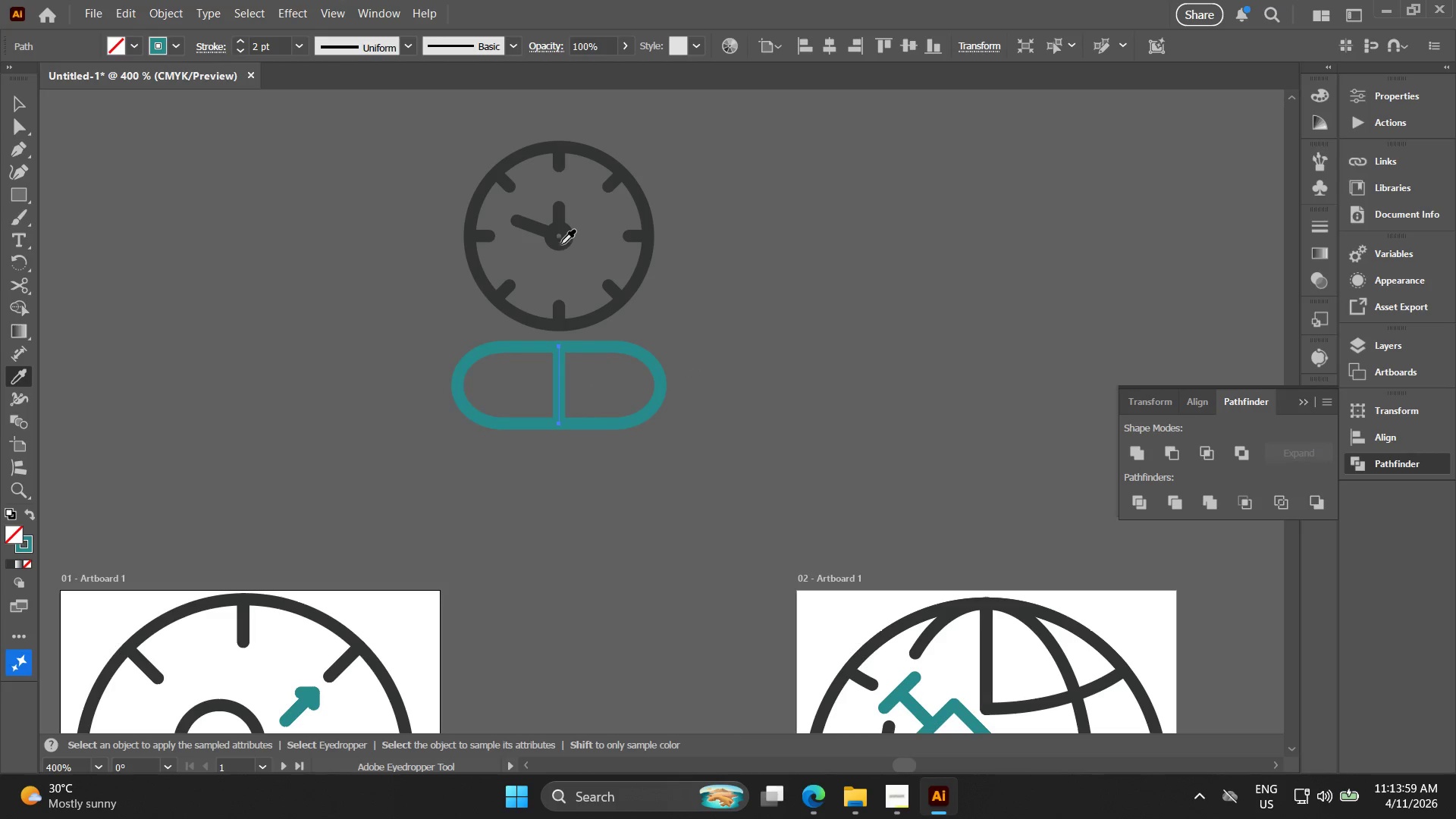 
left_click([561, 237])
 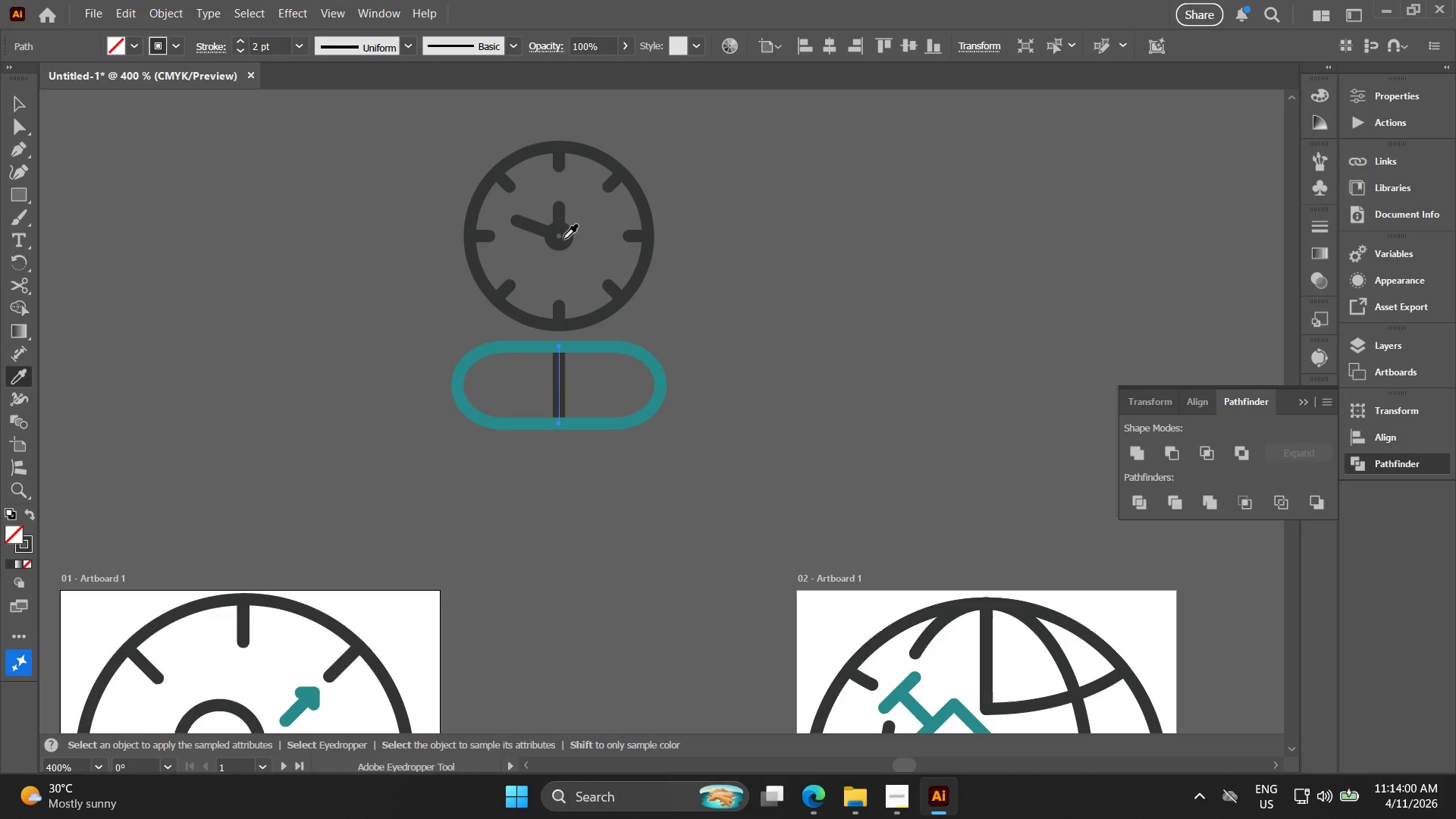 
key(V)
 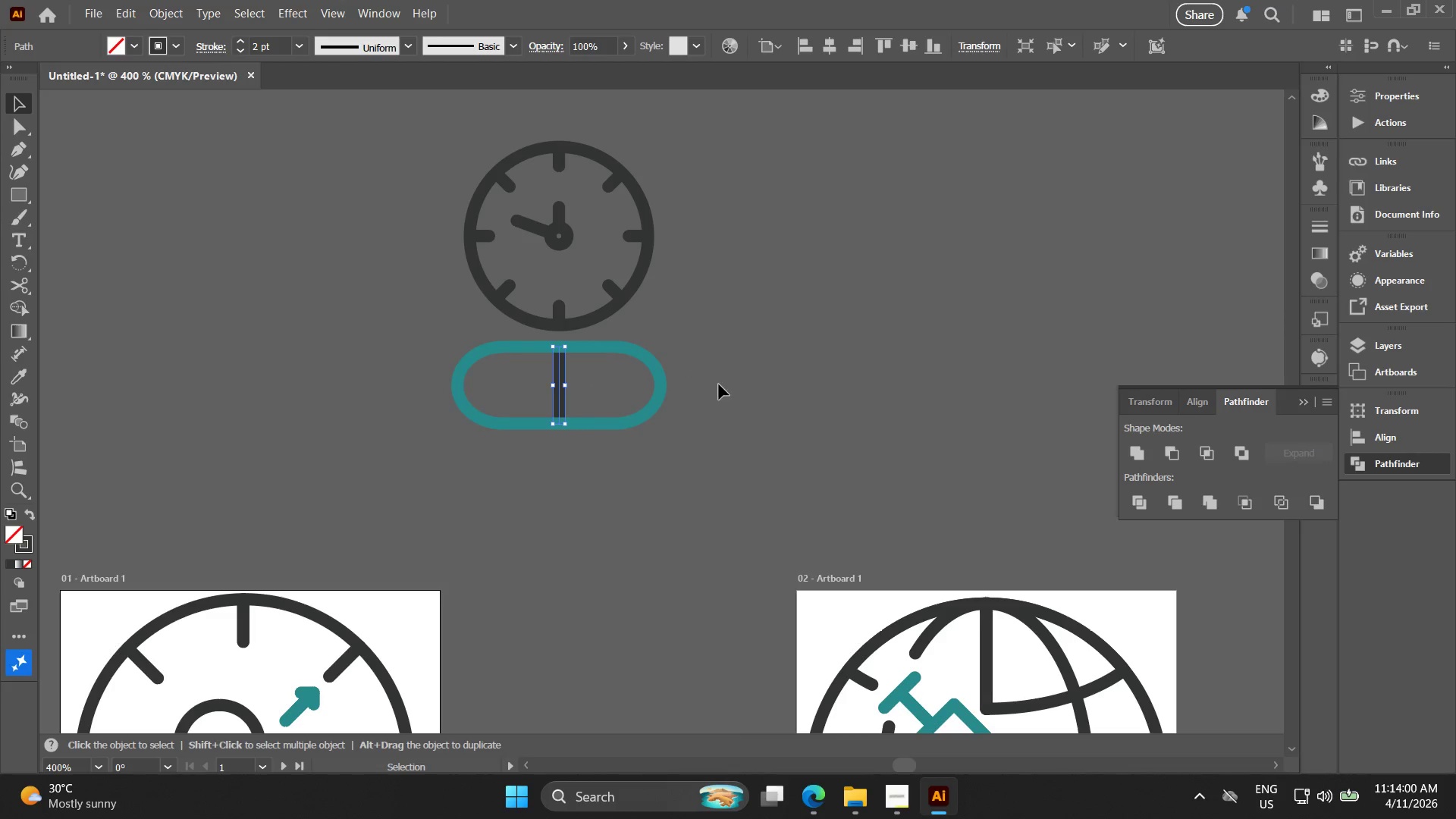 
left_click_drag(start_coordinate=[719, 384], to_coordinate=[716, 388])
 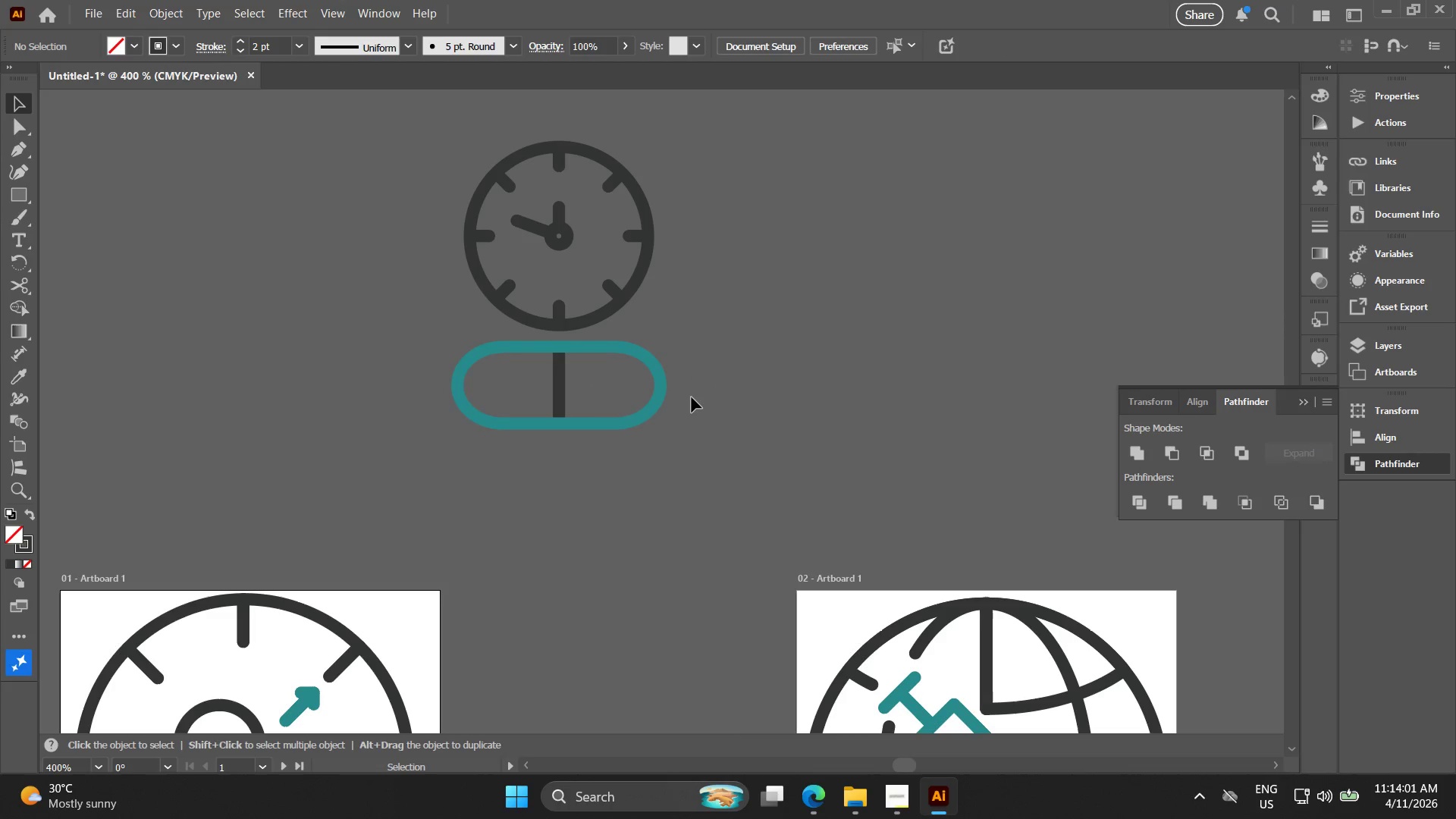 
key(Control+Z)
 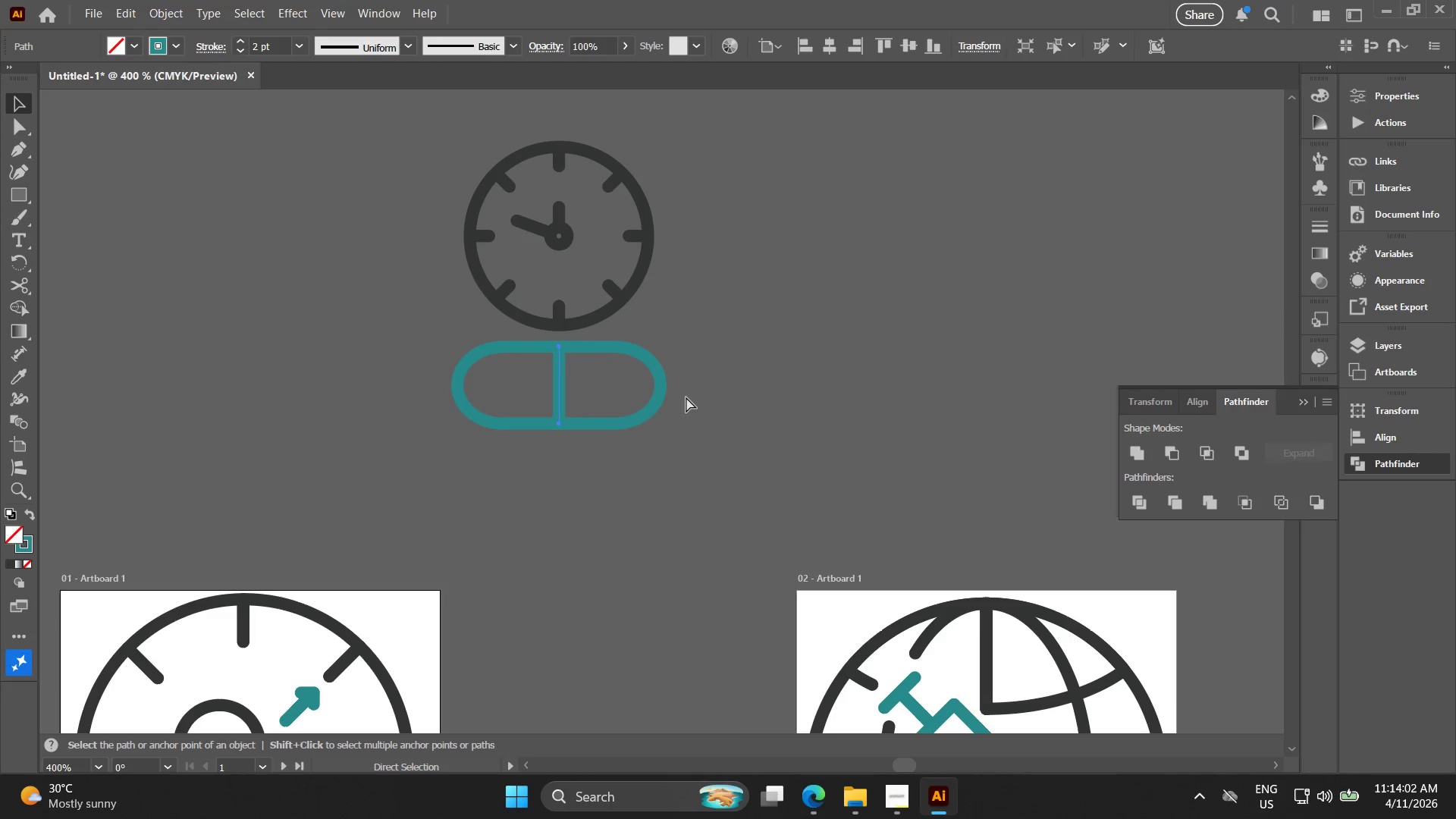 
key(Control+Z)
 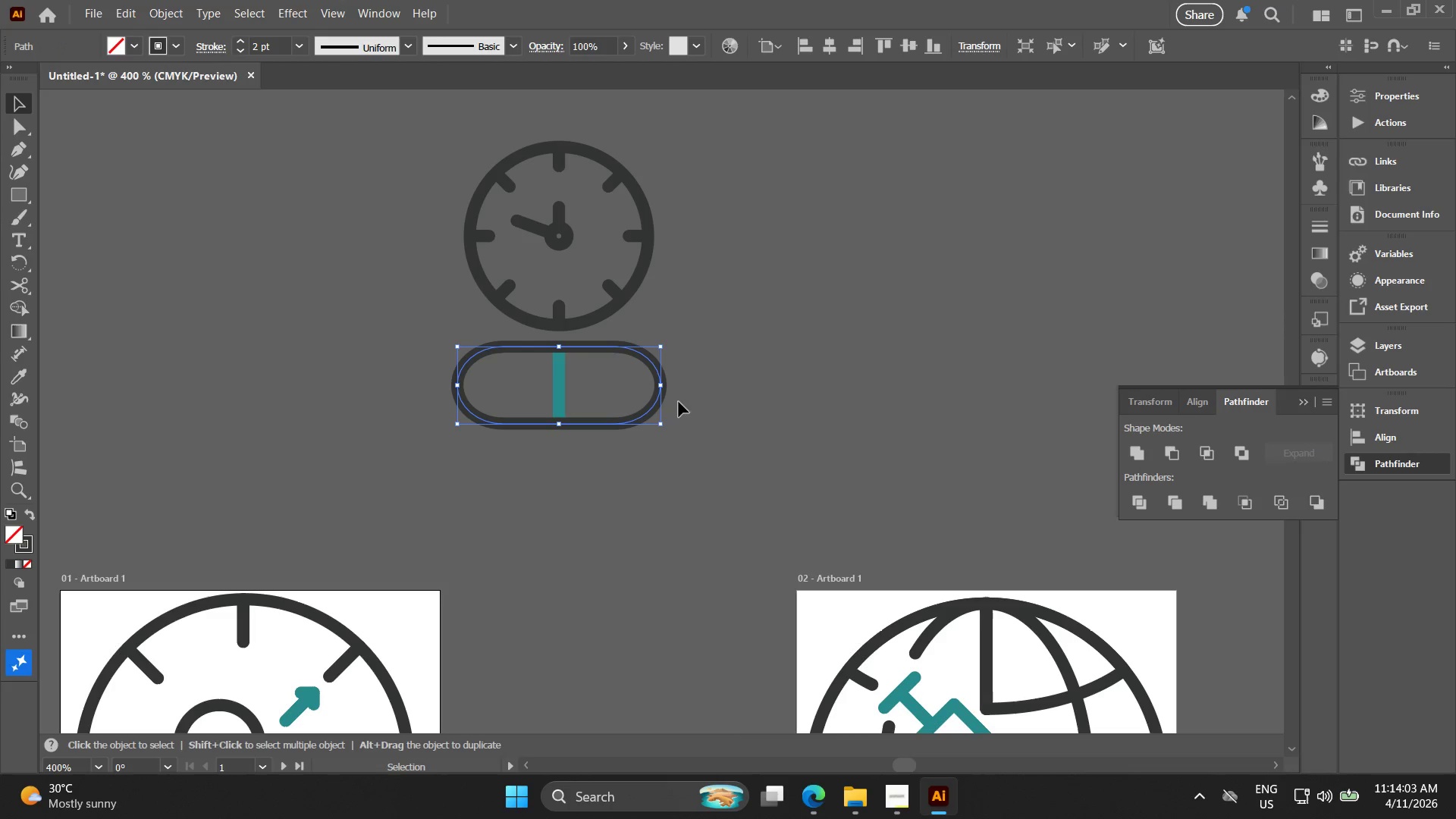 
left_click_drag(start_coordinate=[701, 441], to_coordinate=[695, 444])
 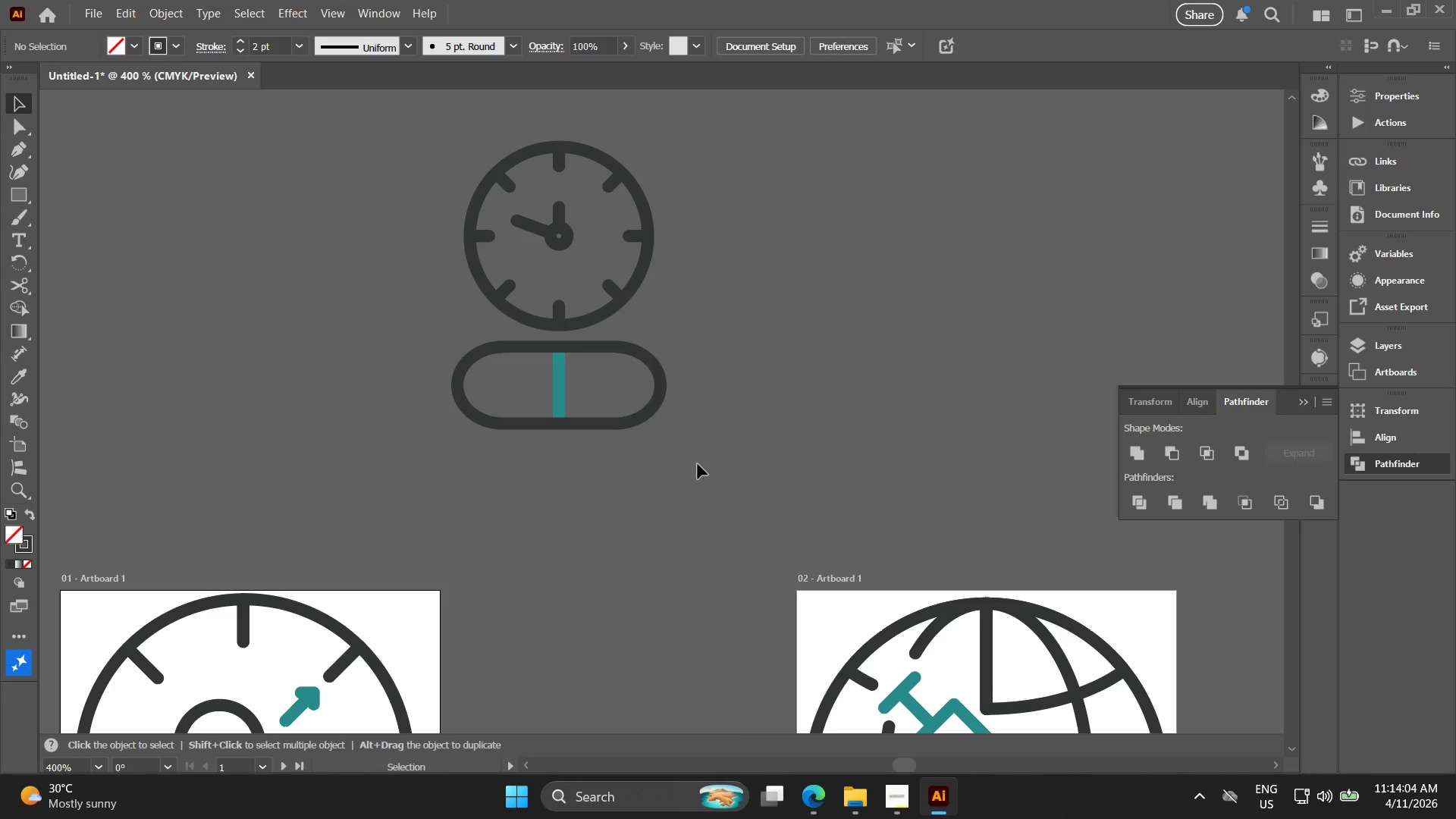 
left_click_drag(start_coordinate=[701, 464], to_coordinate=[373, 371])
 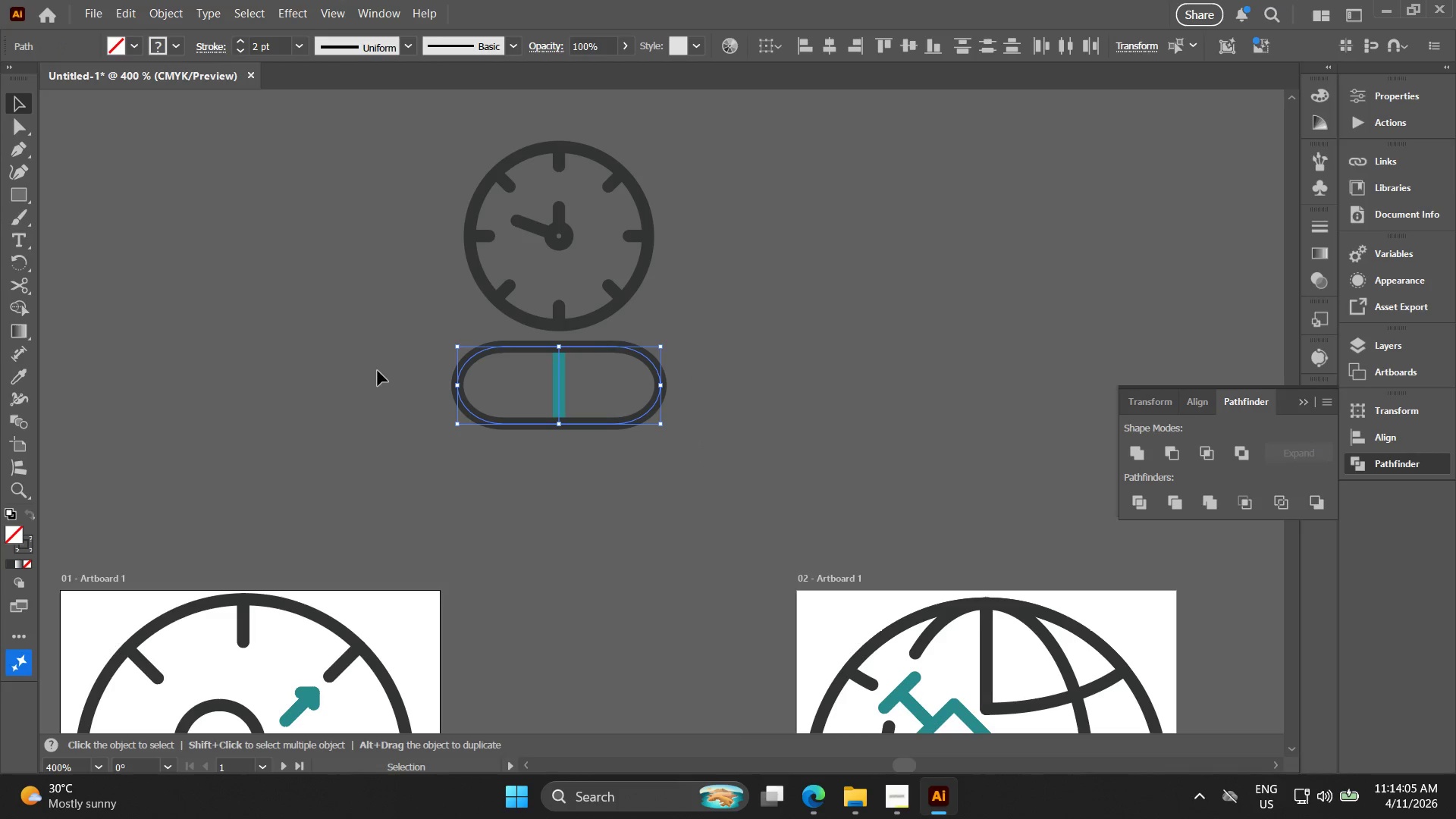 
key(Control+ControlLeft)
 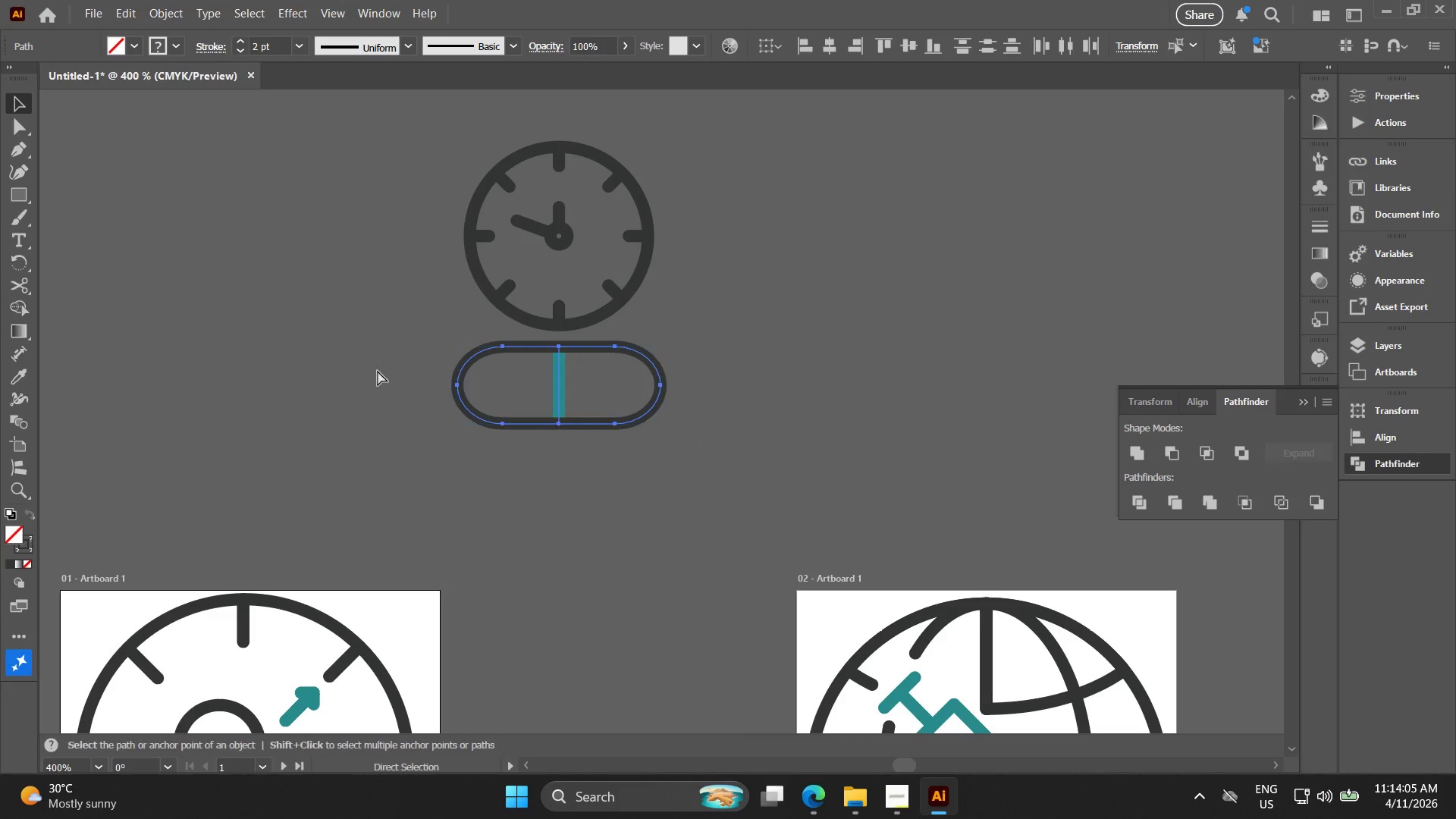 
key(Control+G)
 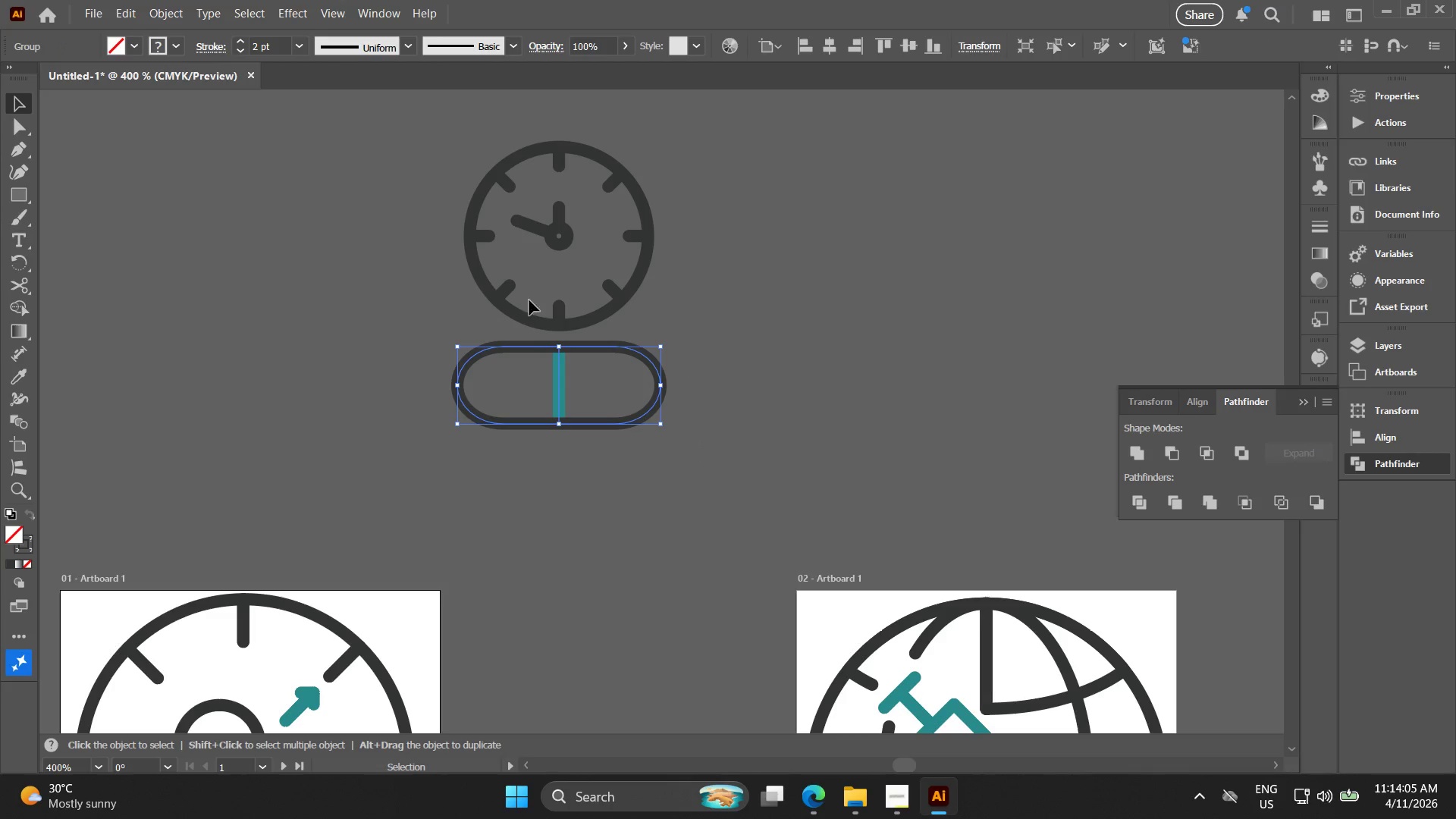 
hold_key(key=Space, duration=0.34)
 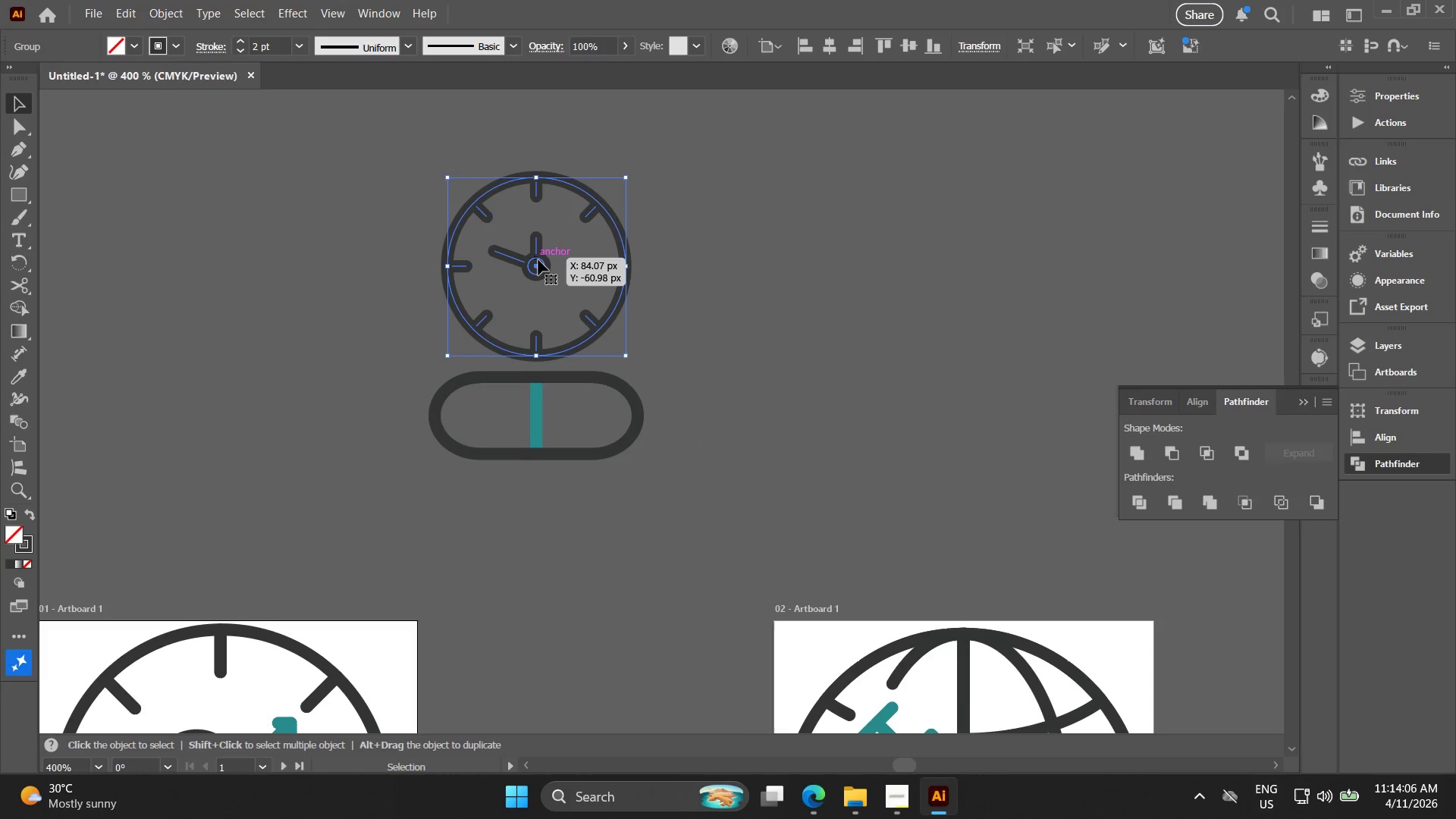 
left_click_drag(start_coordinate=[521, 302], to_coordinate=[498, 332])
 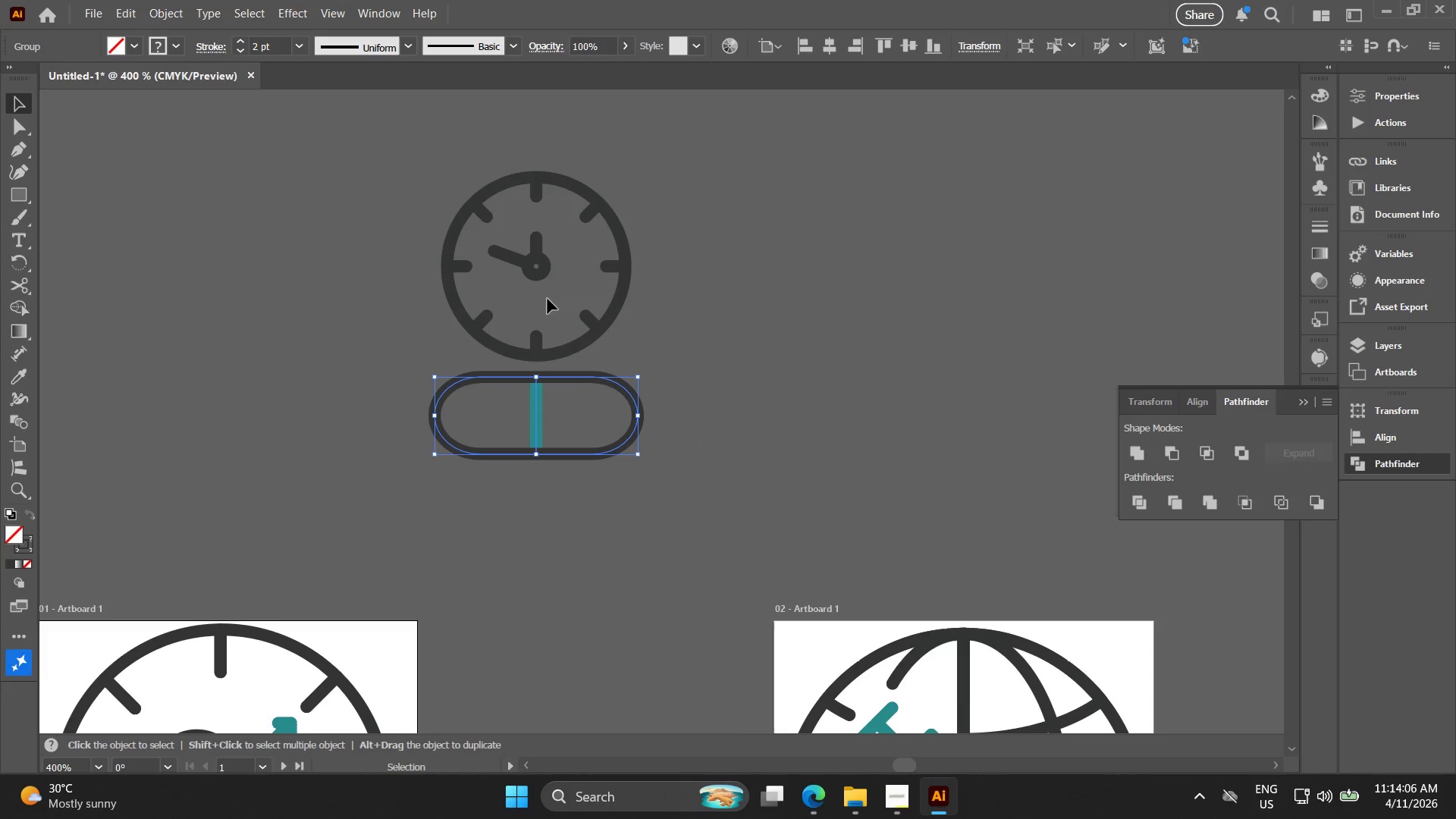 
left_click_drag(start_coordinate=[548, 299], to_coordinate=[530, 256])
 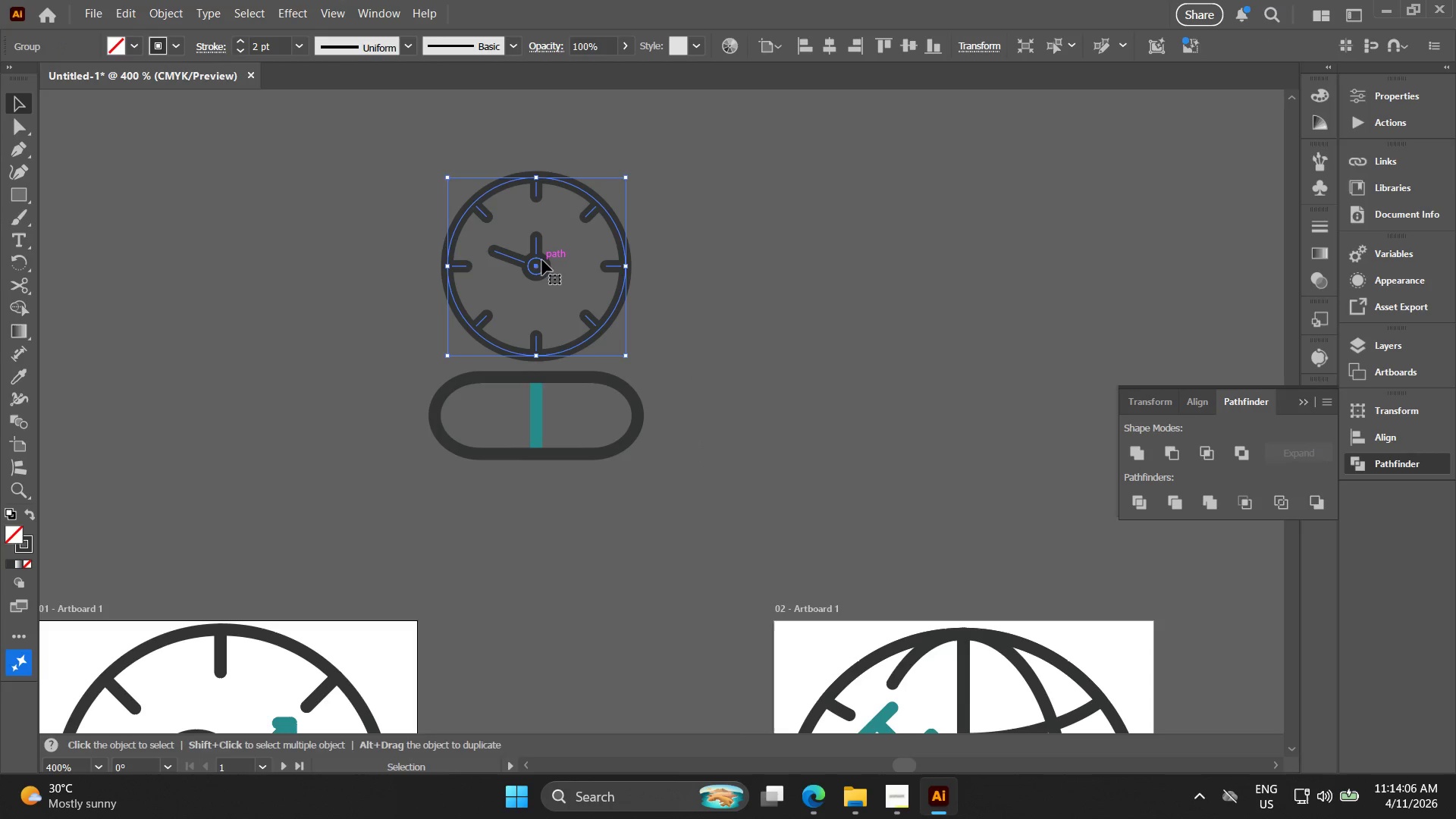 
key(Control+ControlLeft)
 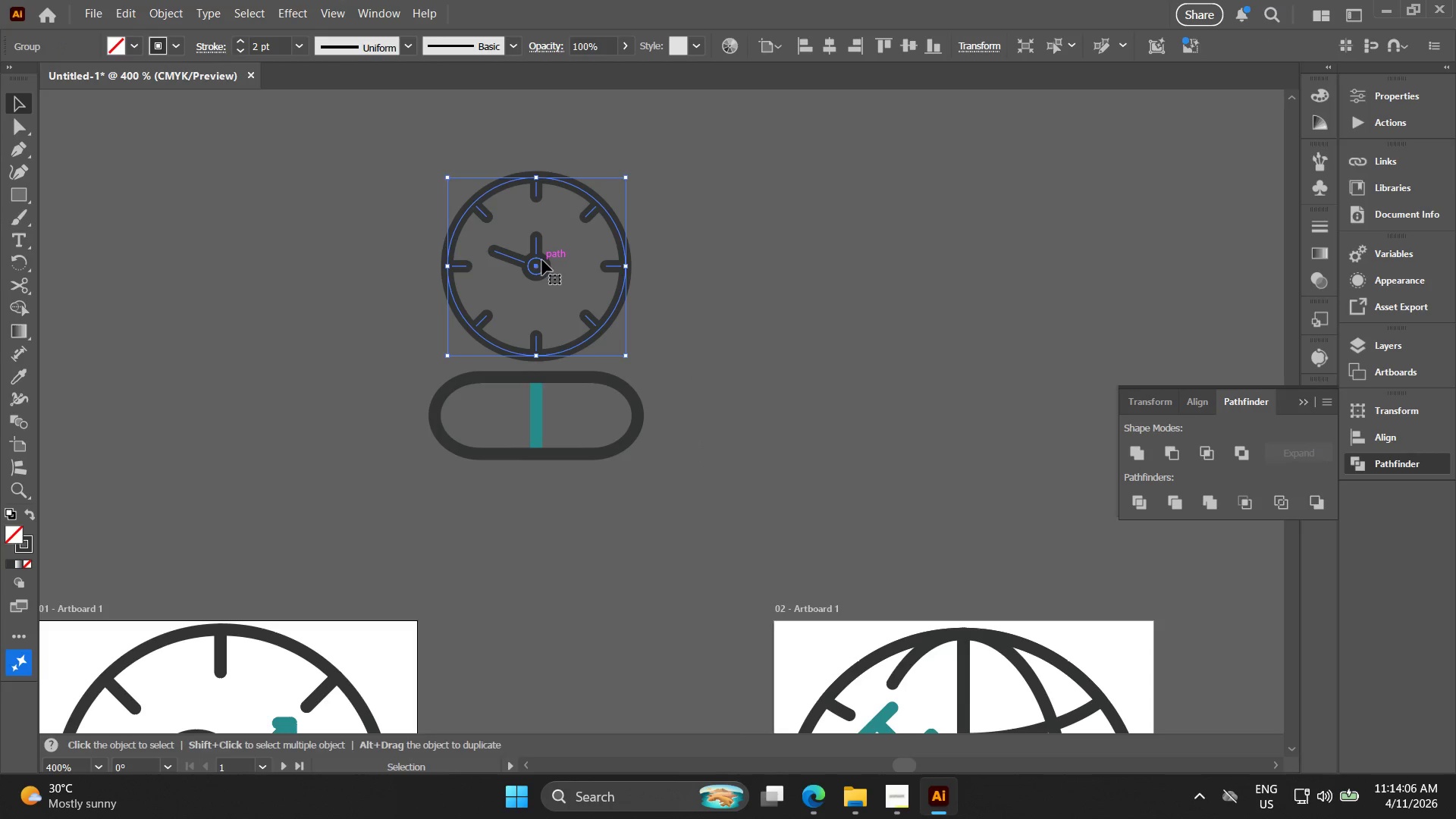 
key(Control+Shift+ShiftLeft)
 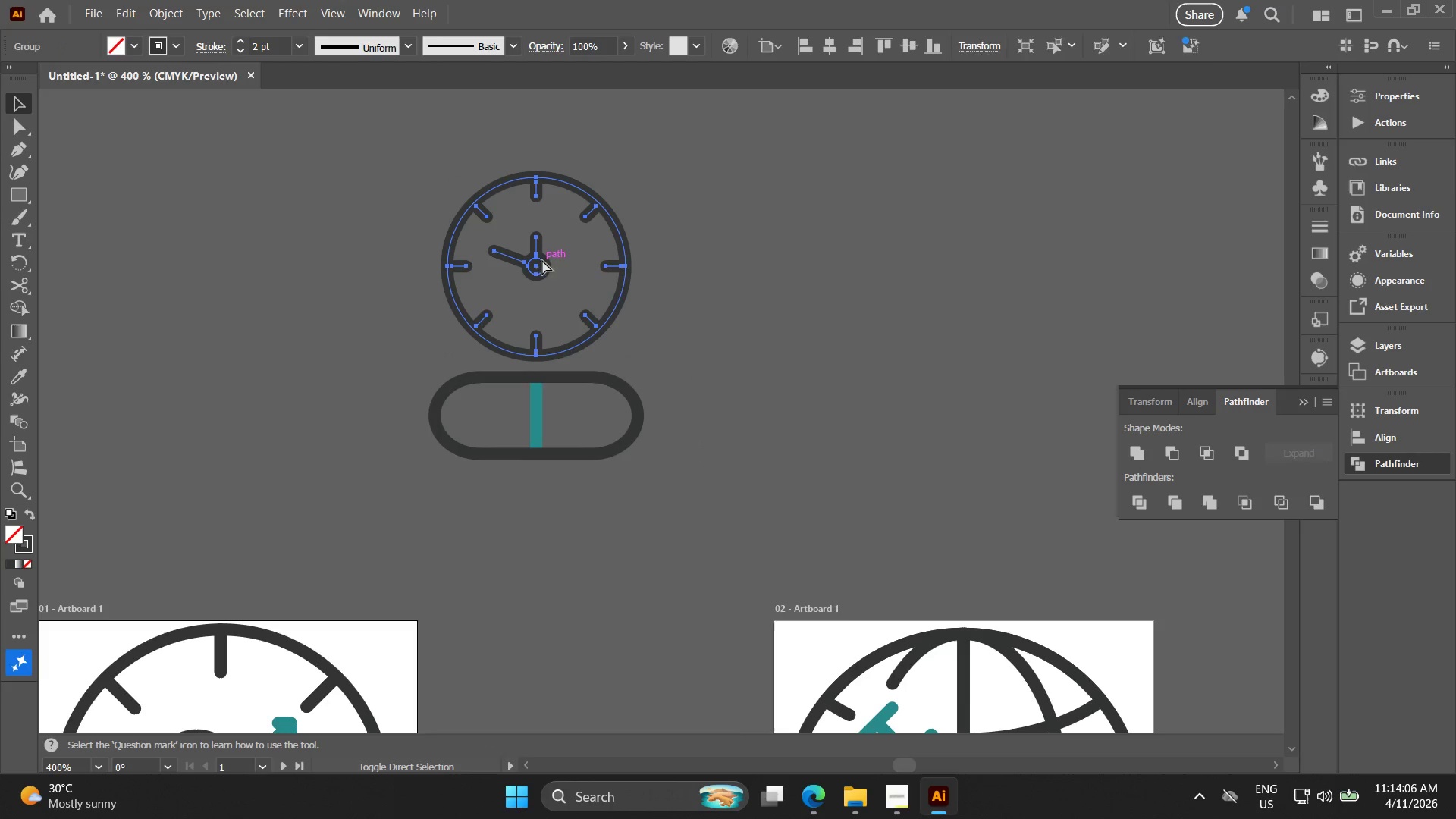 
key(Control+Shift+G)
 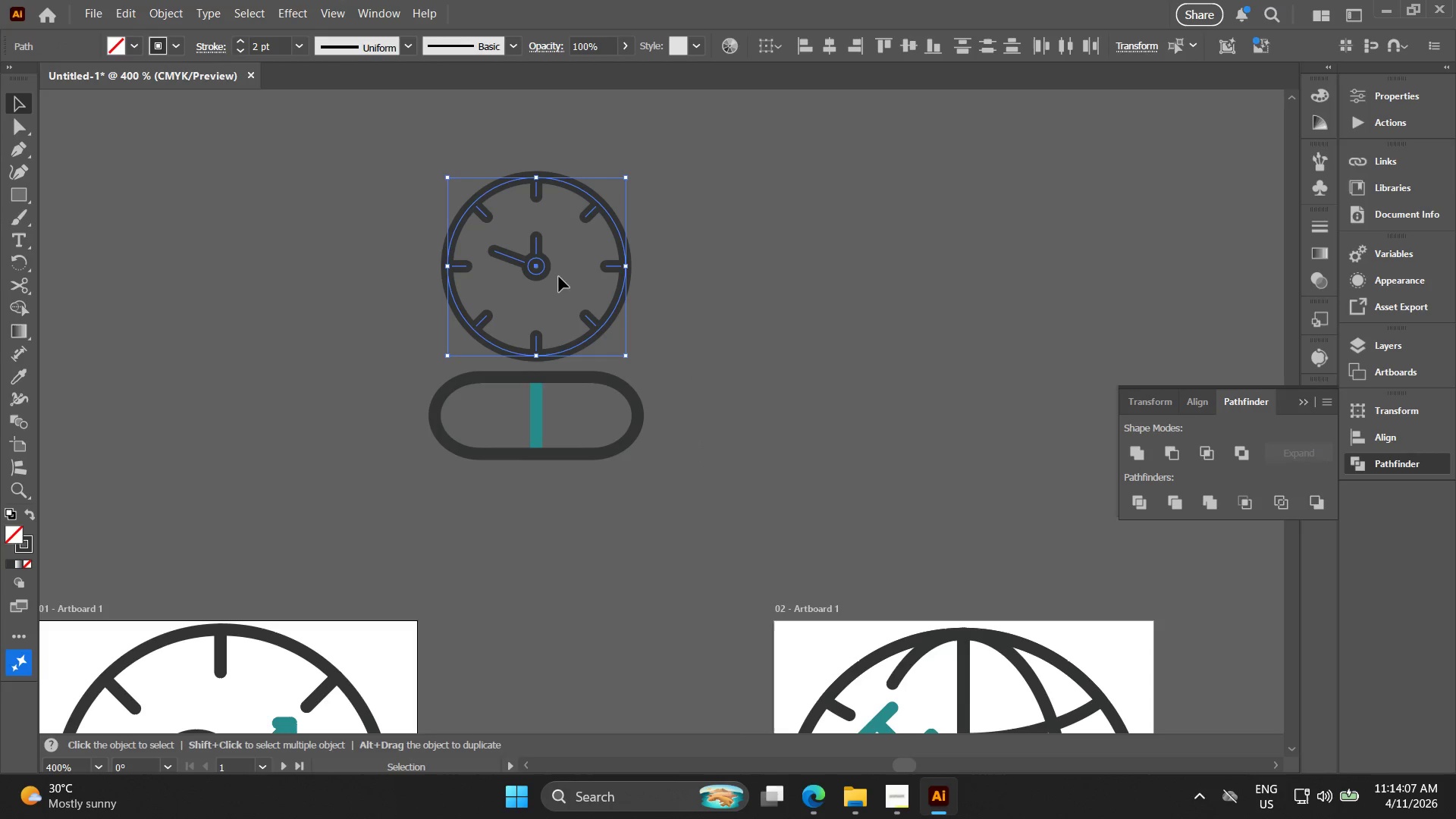 
left_click([559, 277])
 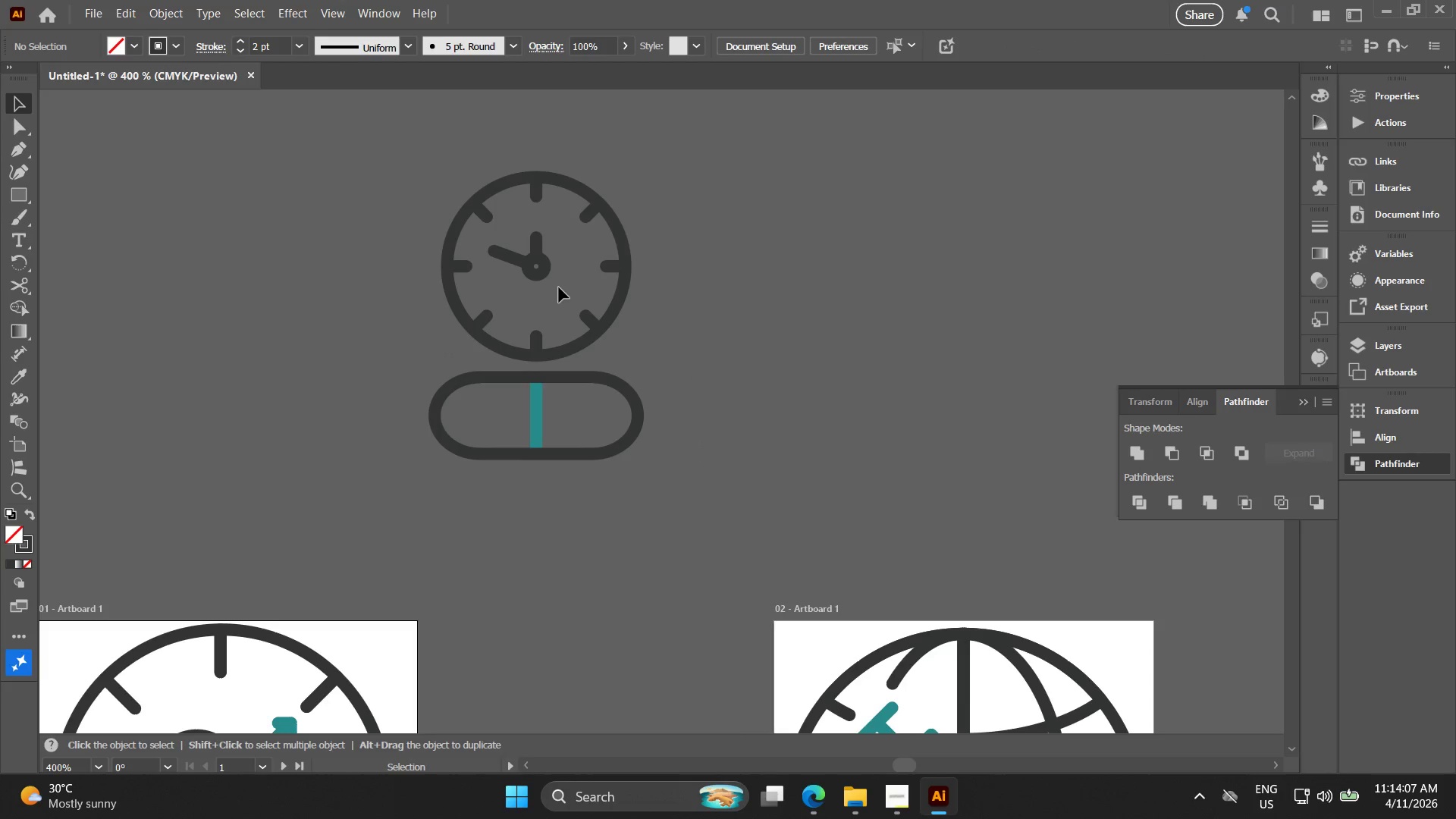 
left_click_drag(start_coordinate=[559, 287], to_coordinate=[519, 239])
 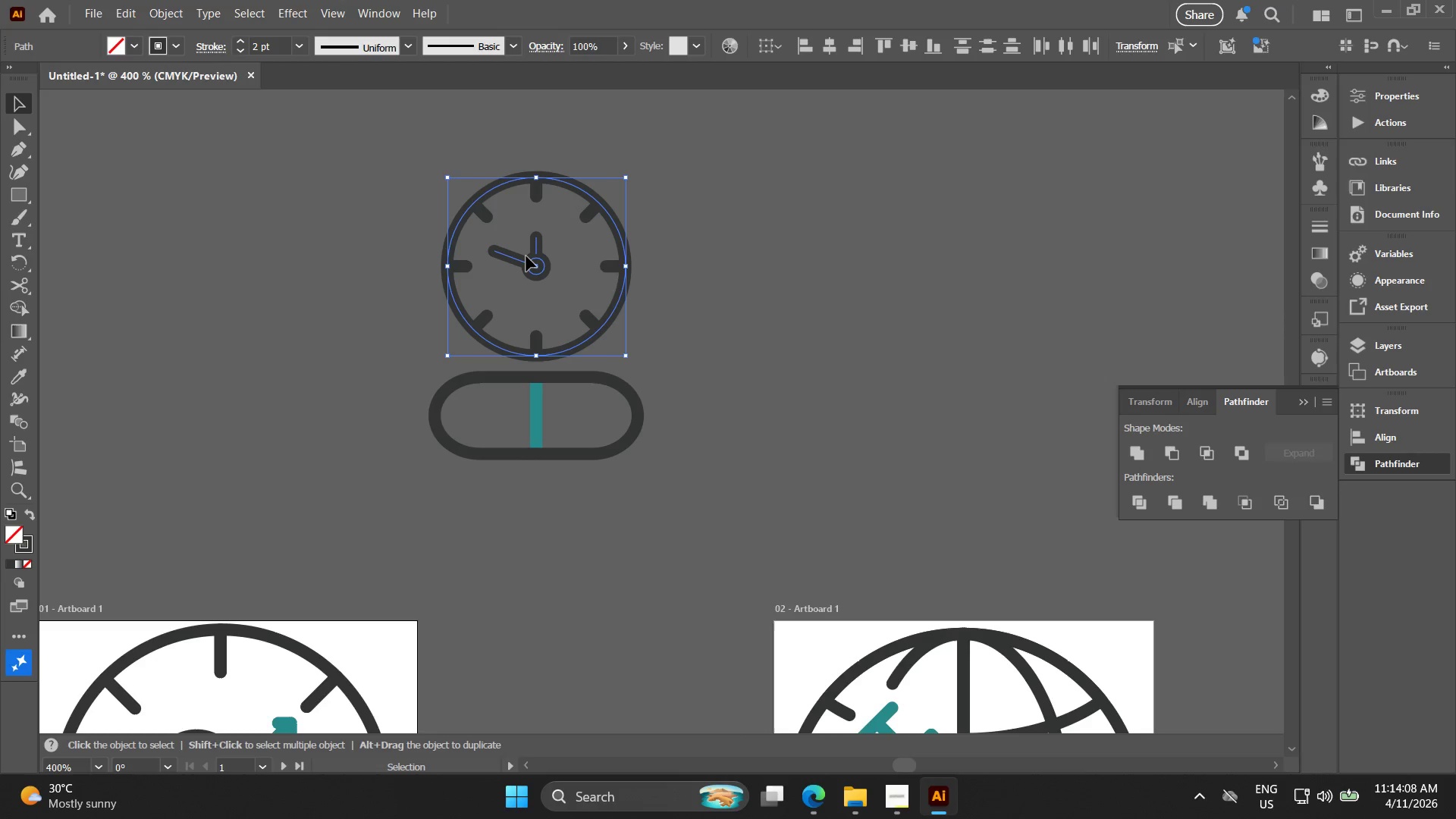 
key(Control+Shift+ShiftLeft)
 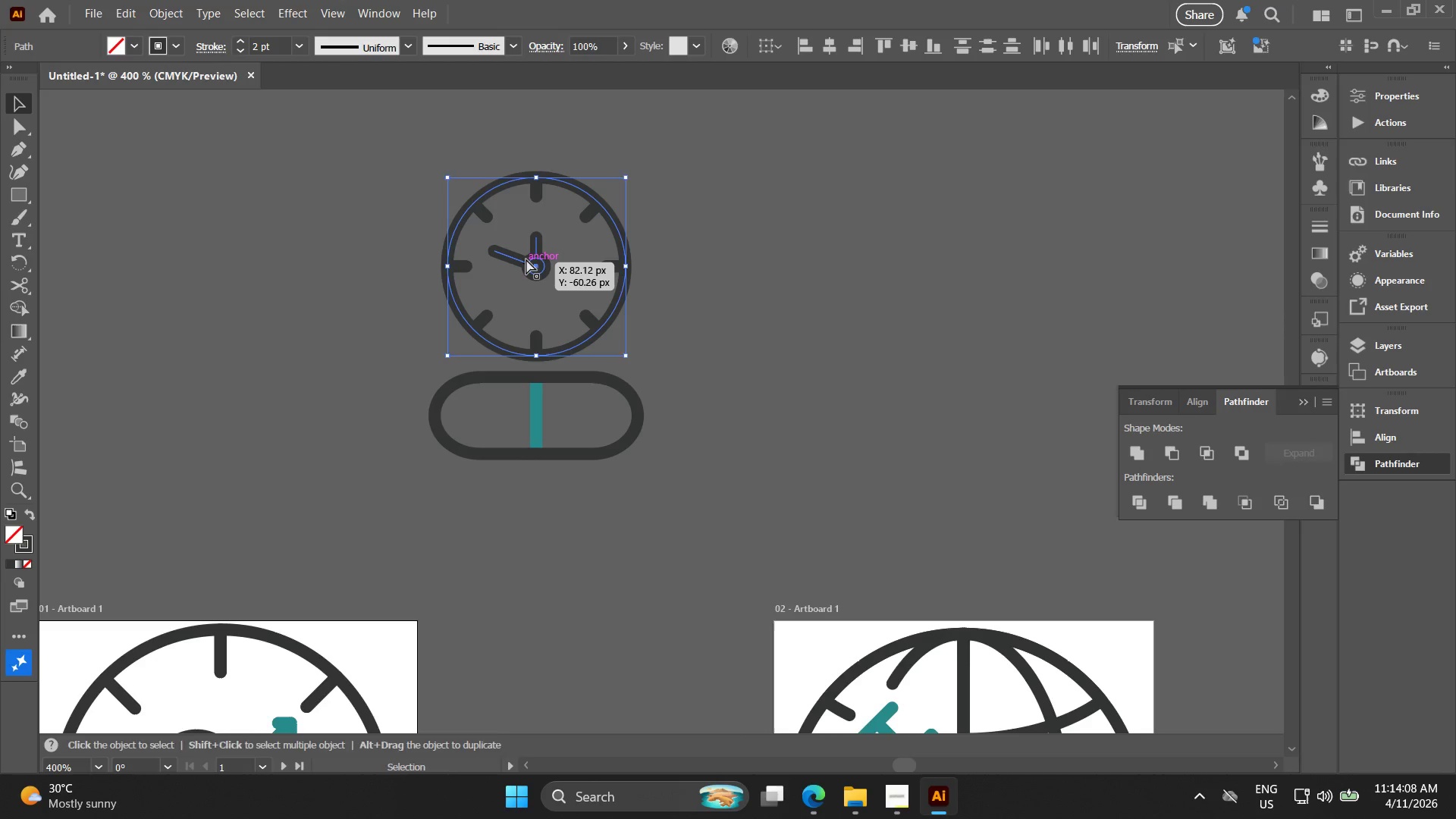 
key(Control+Shift+G)
 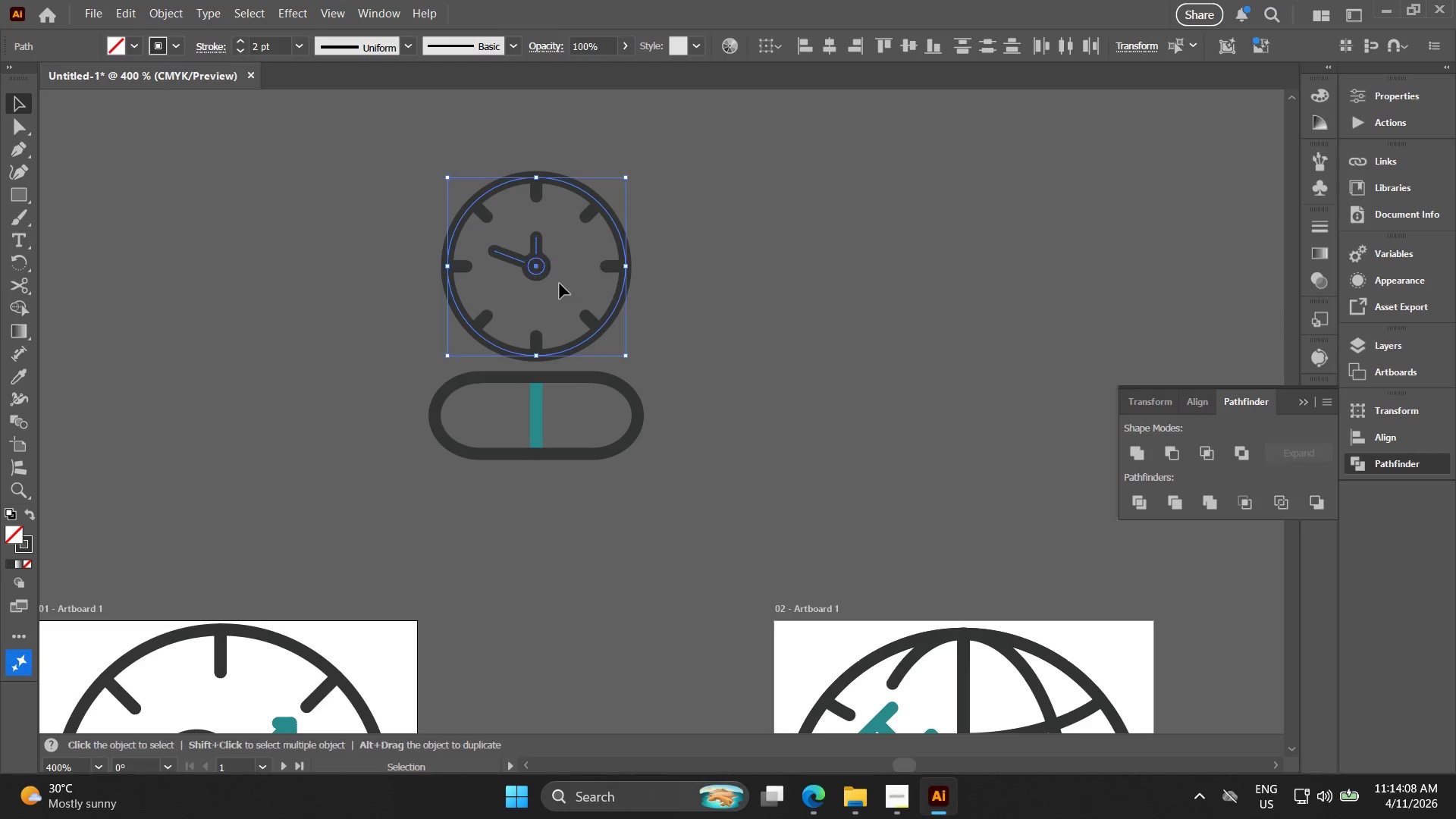 
left_click([560, 284])
 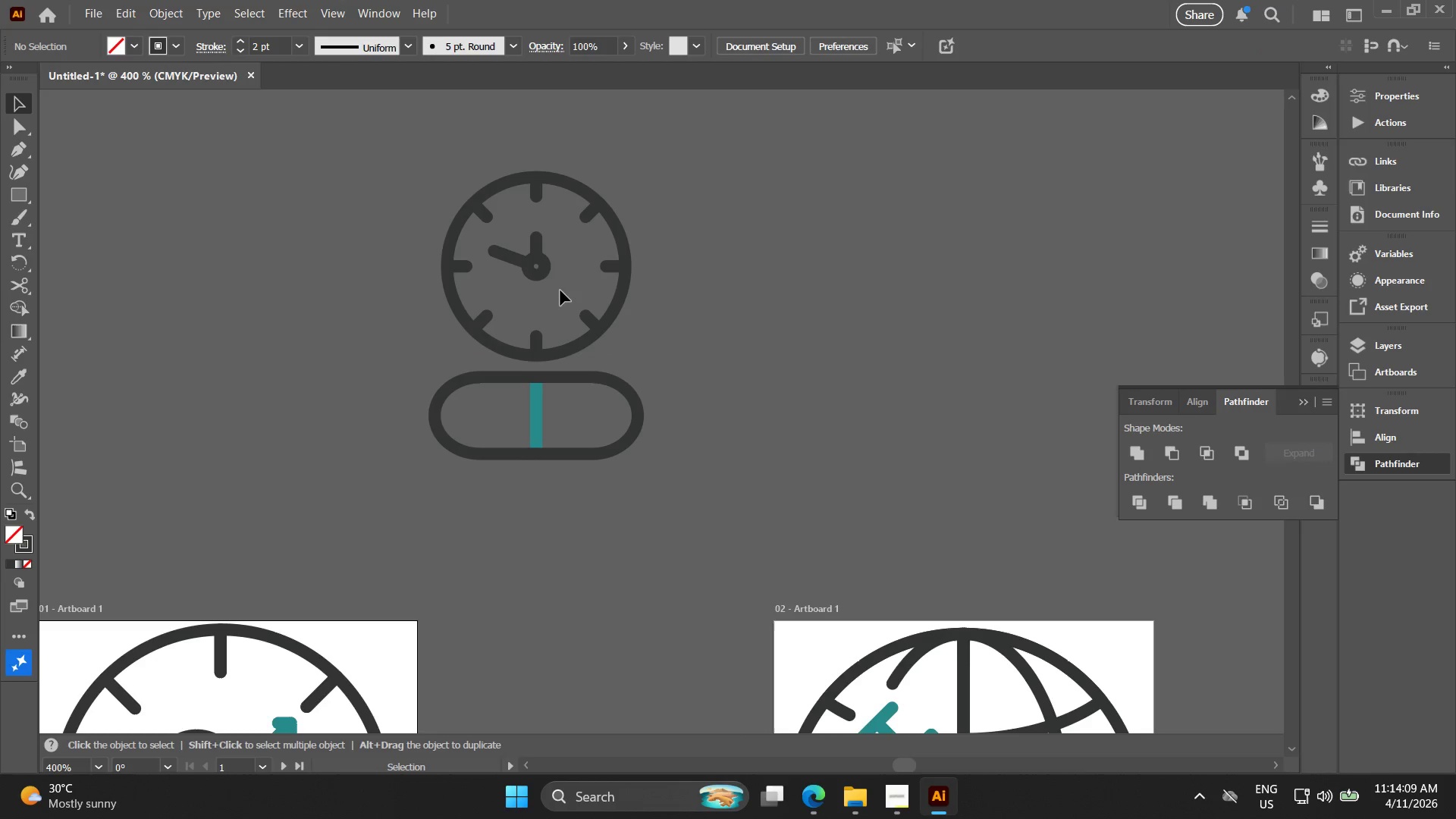 
left_click_drag(start_coordinate=[561, 289], to_coordinate=[516, 249])
 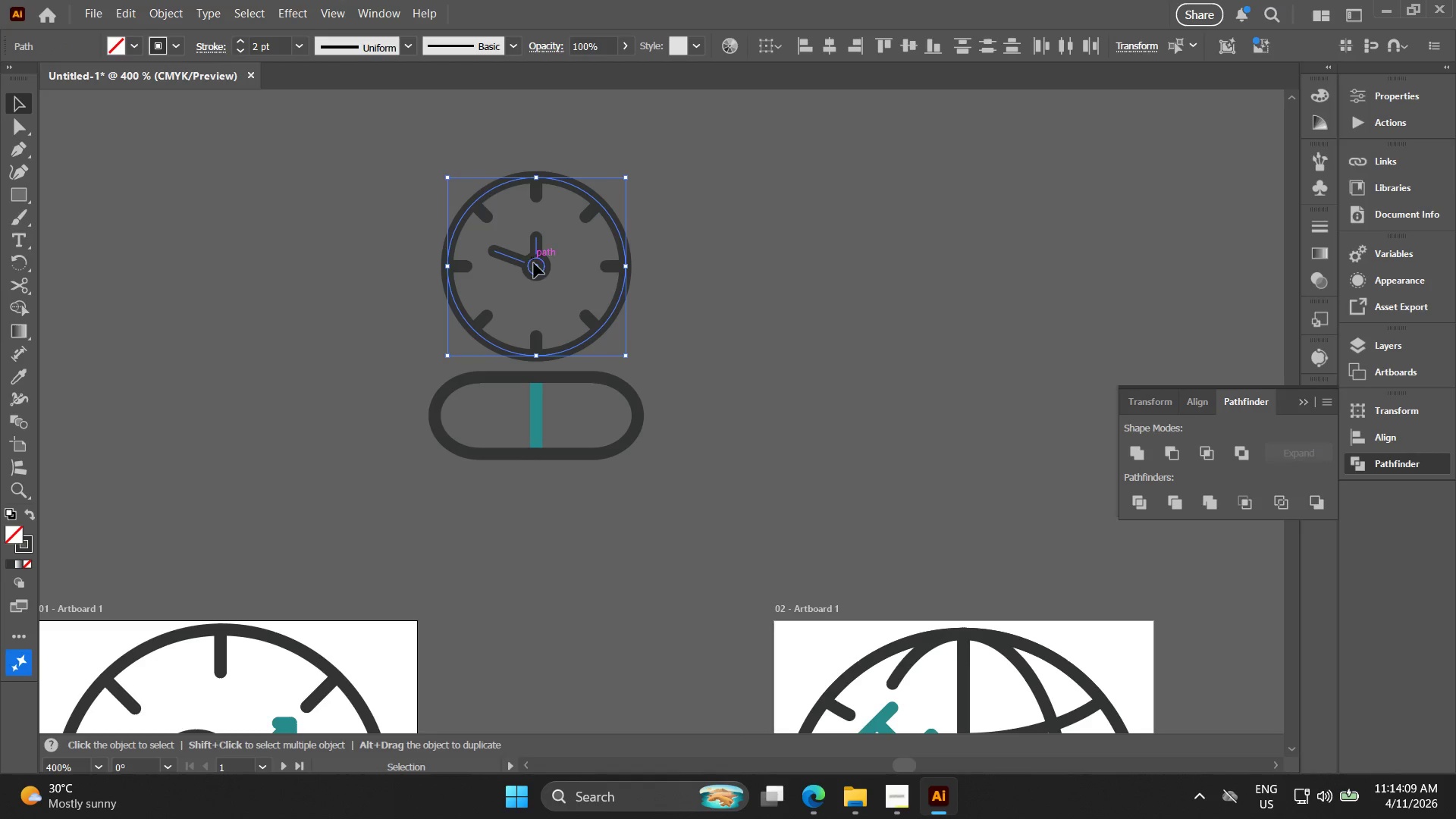 
key(Control+ControlLeft)
 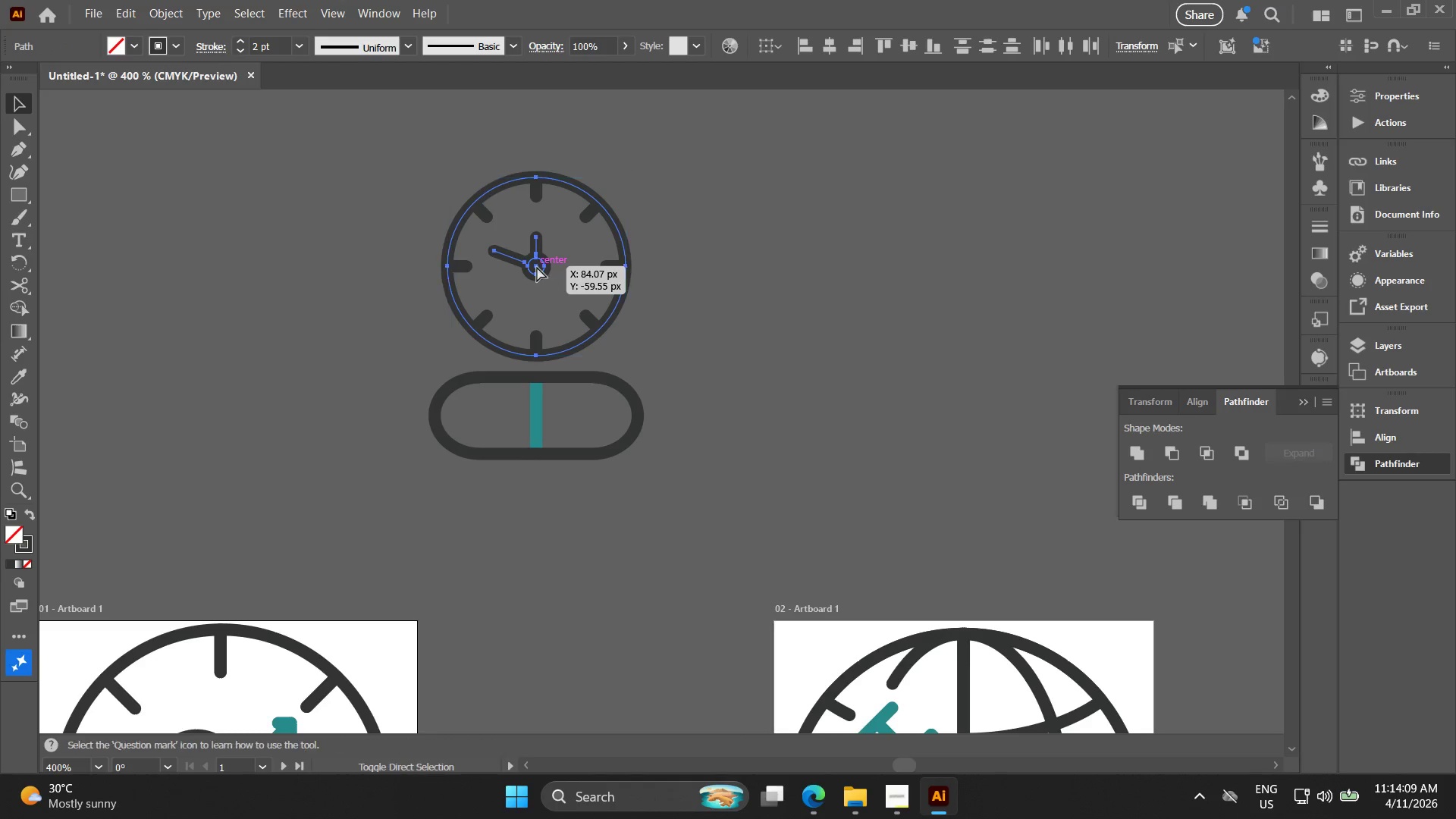 
key(Control+Shift+ShiftLeft)
 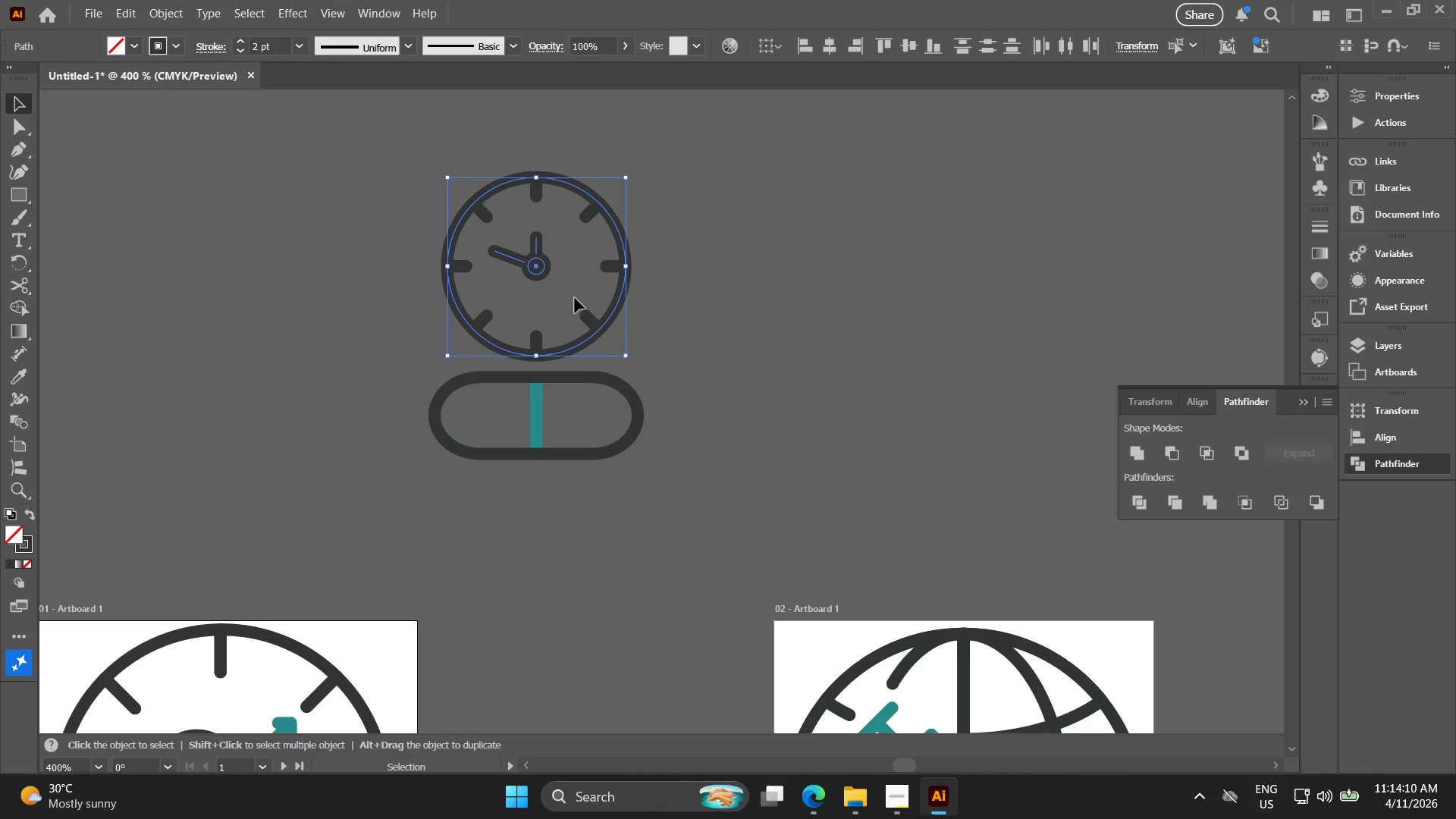 
key(Control+Shift+G)
 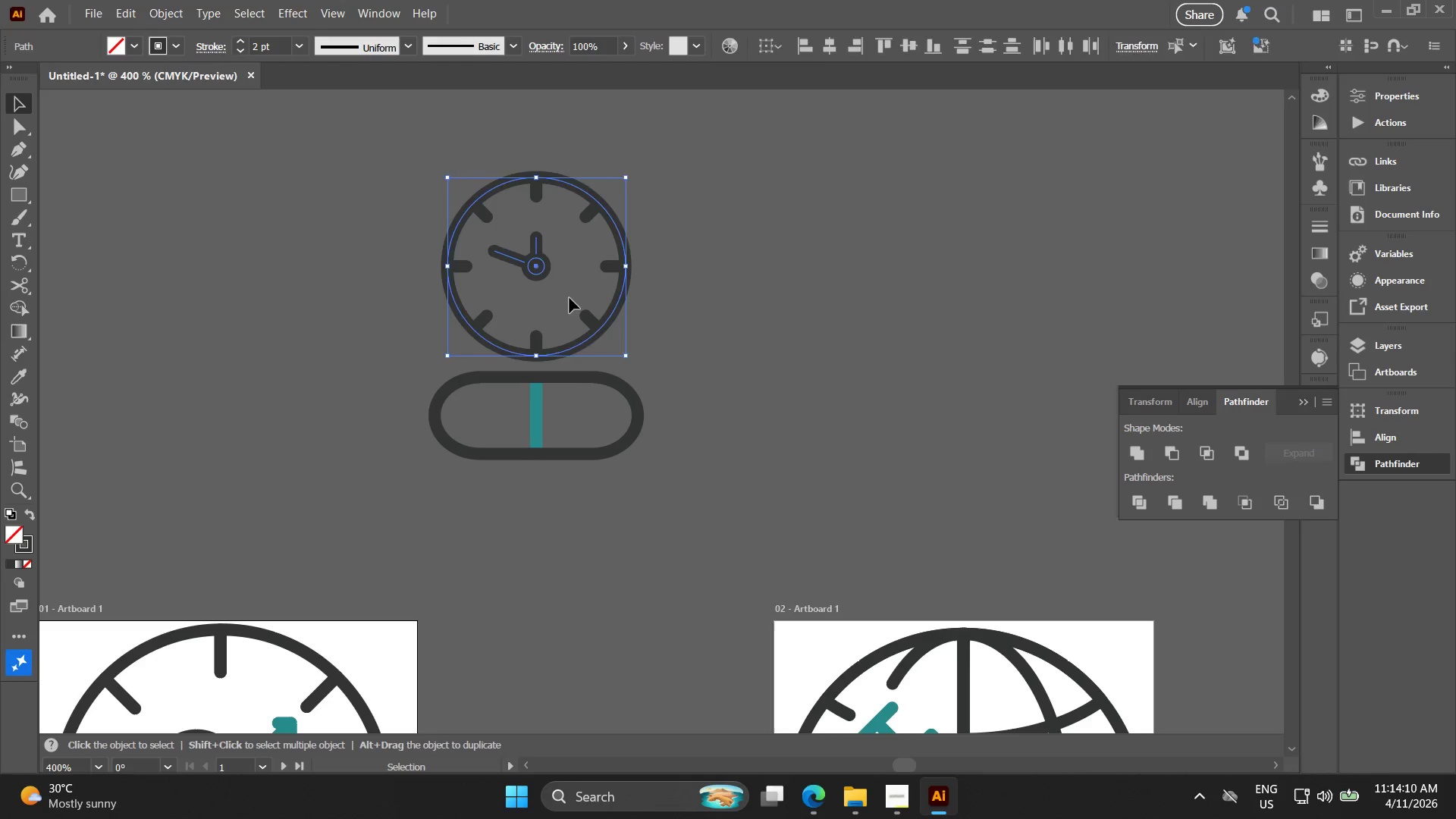 
left_click_drag(start_coordinate=[562, 291], to_coordinate=[516, 238])
 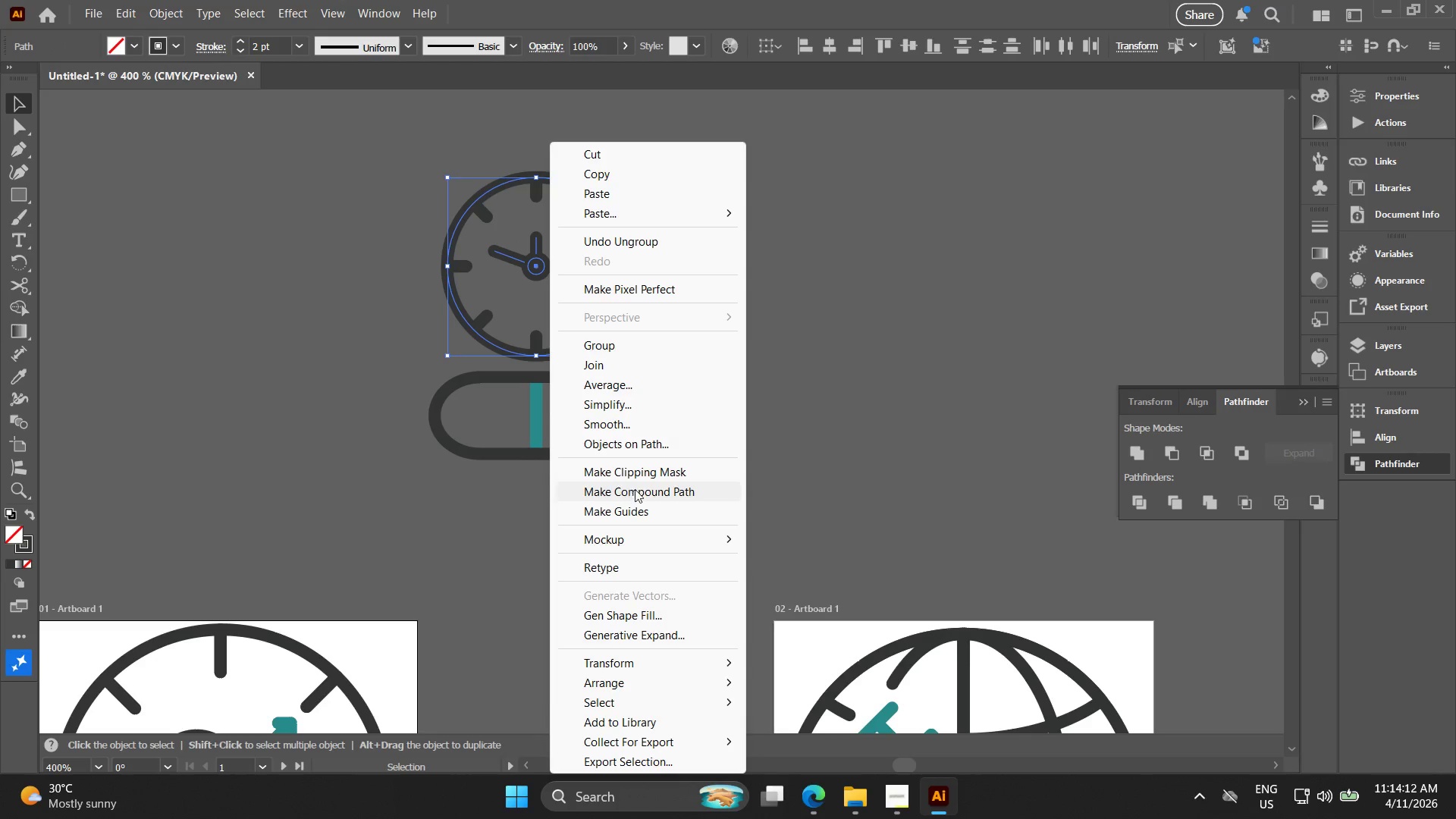 
left_click([822, 429])
 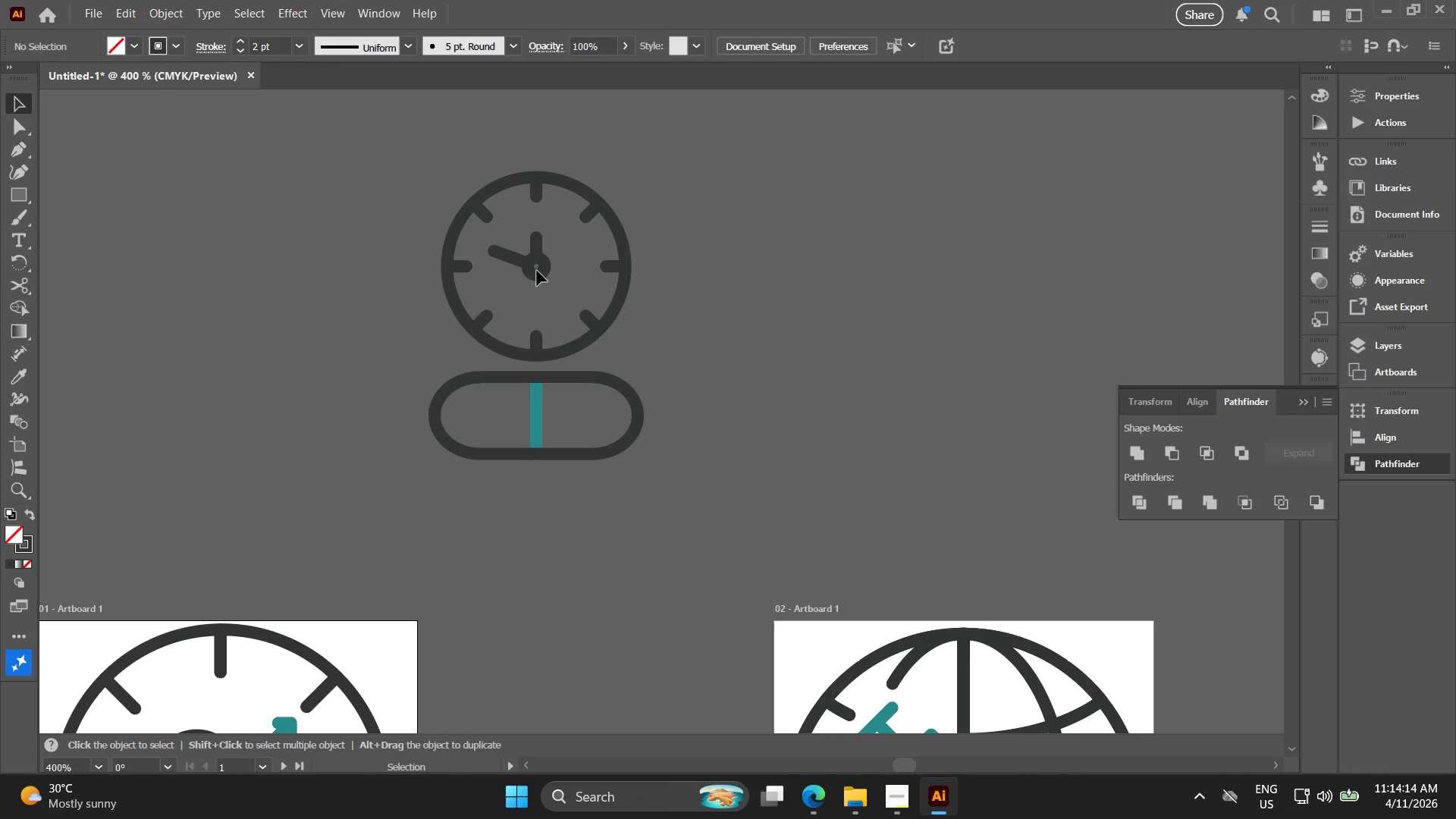 
double_click([541, 282])
 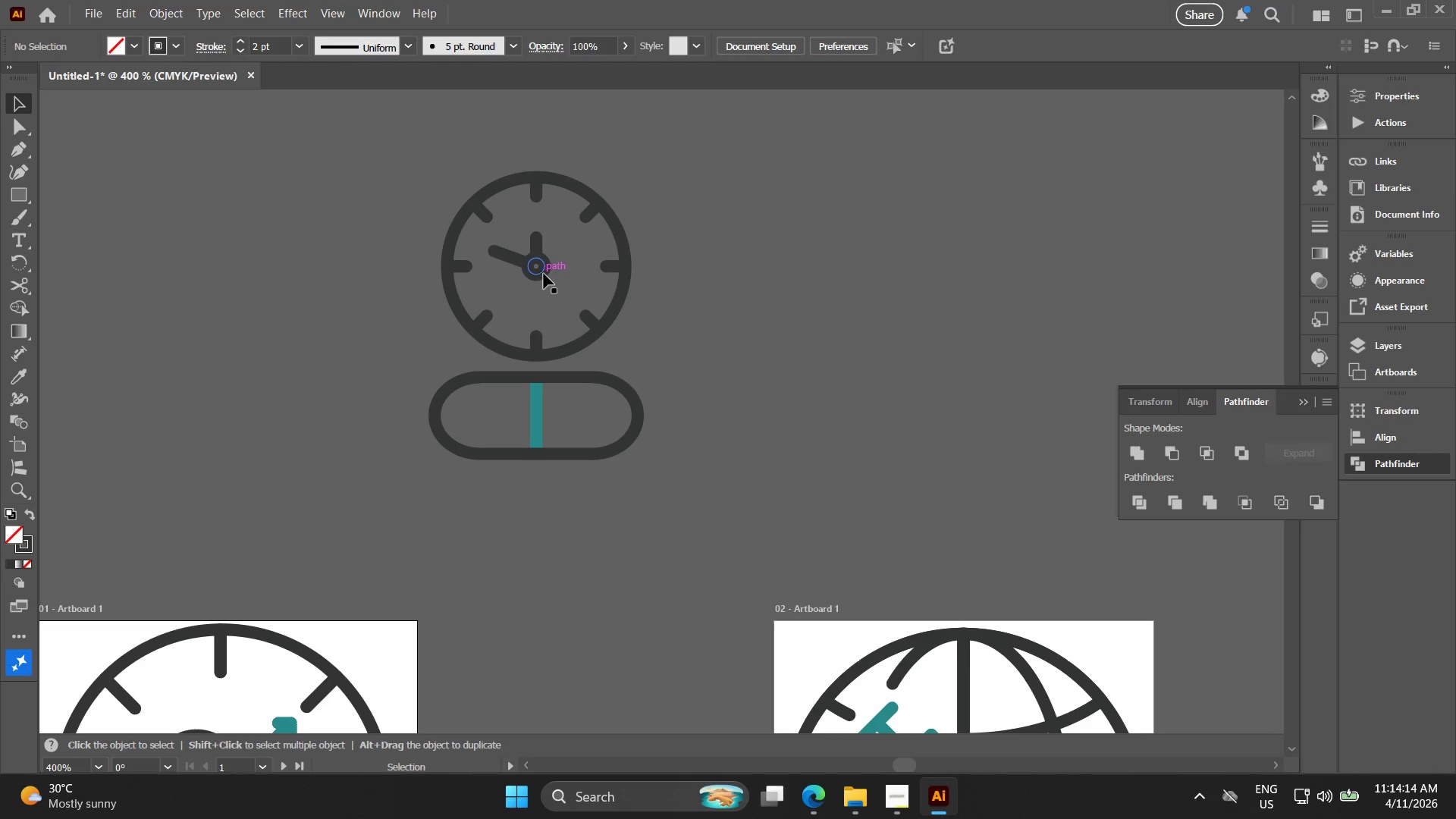 
triple_click([544, 274])
 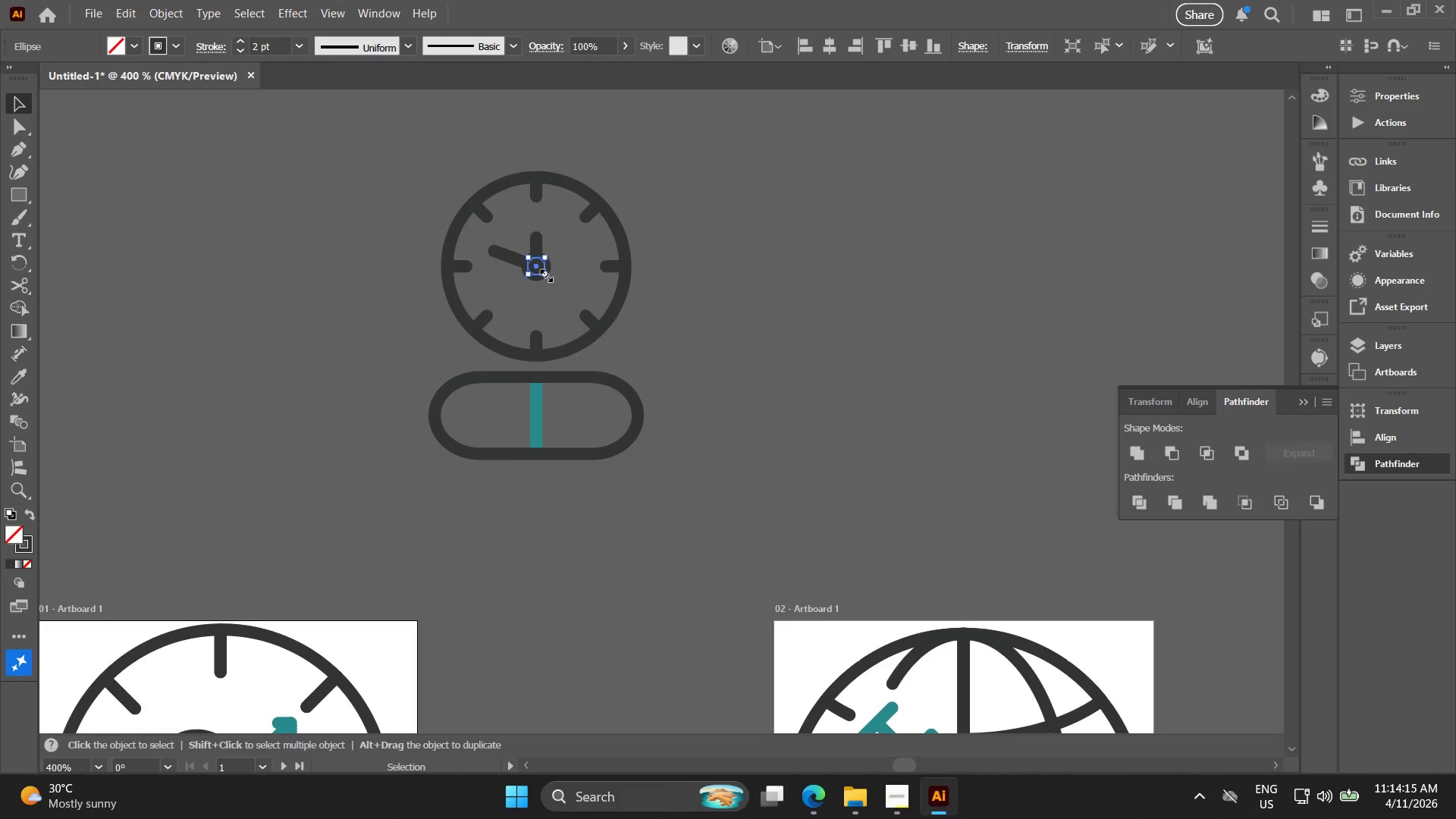 
key(Alt+AltLeft)
 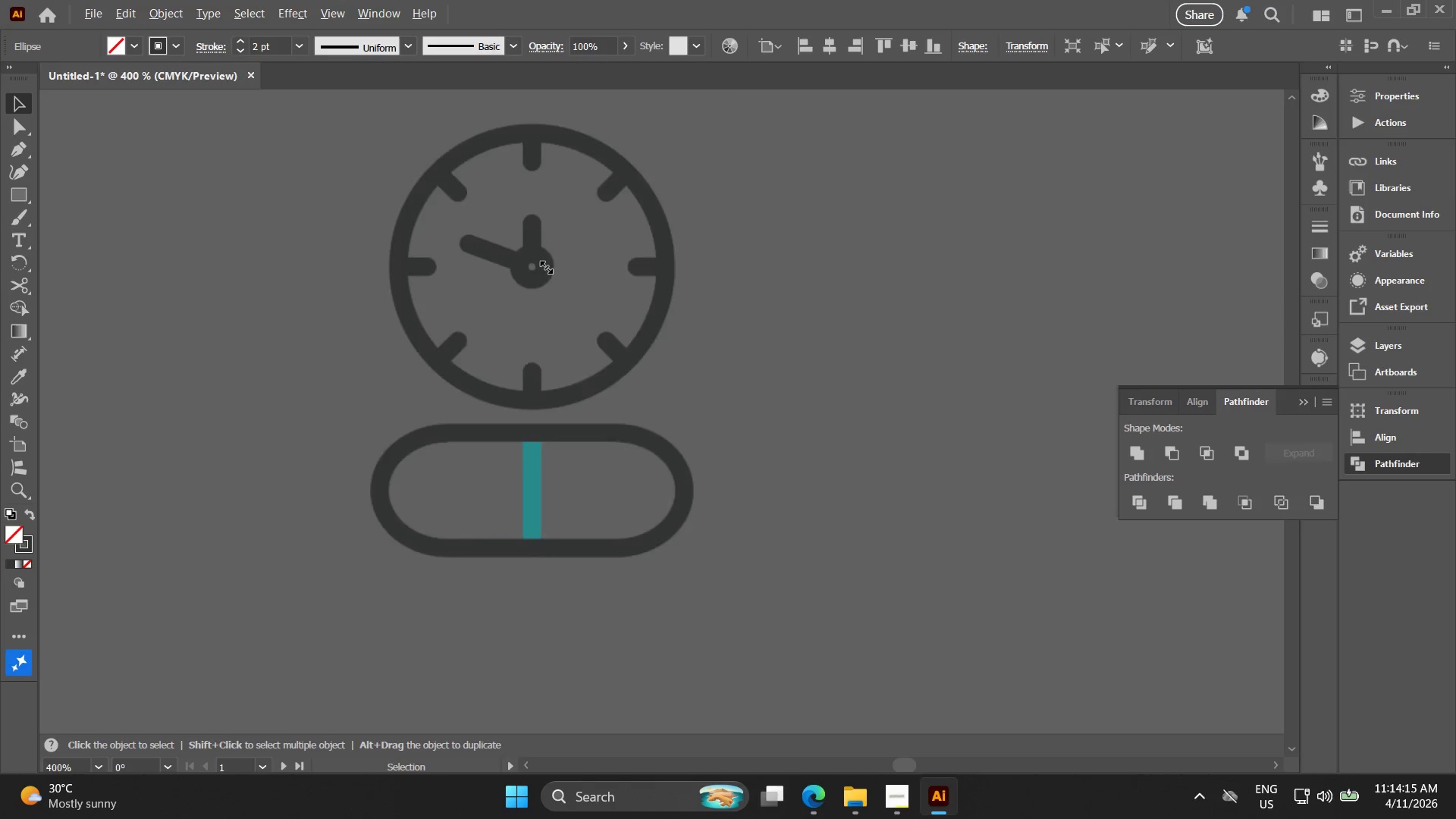 
hold_key(key=ShiftLeft, duration=1.33)
left_click_drag(start_coordinate=[572, 209], to_coordinate=[497, 187])
 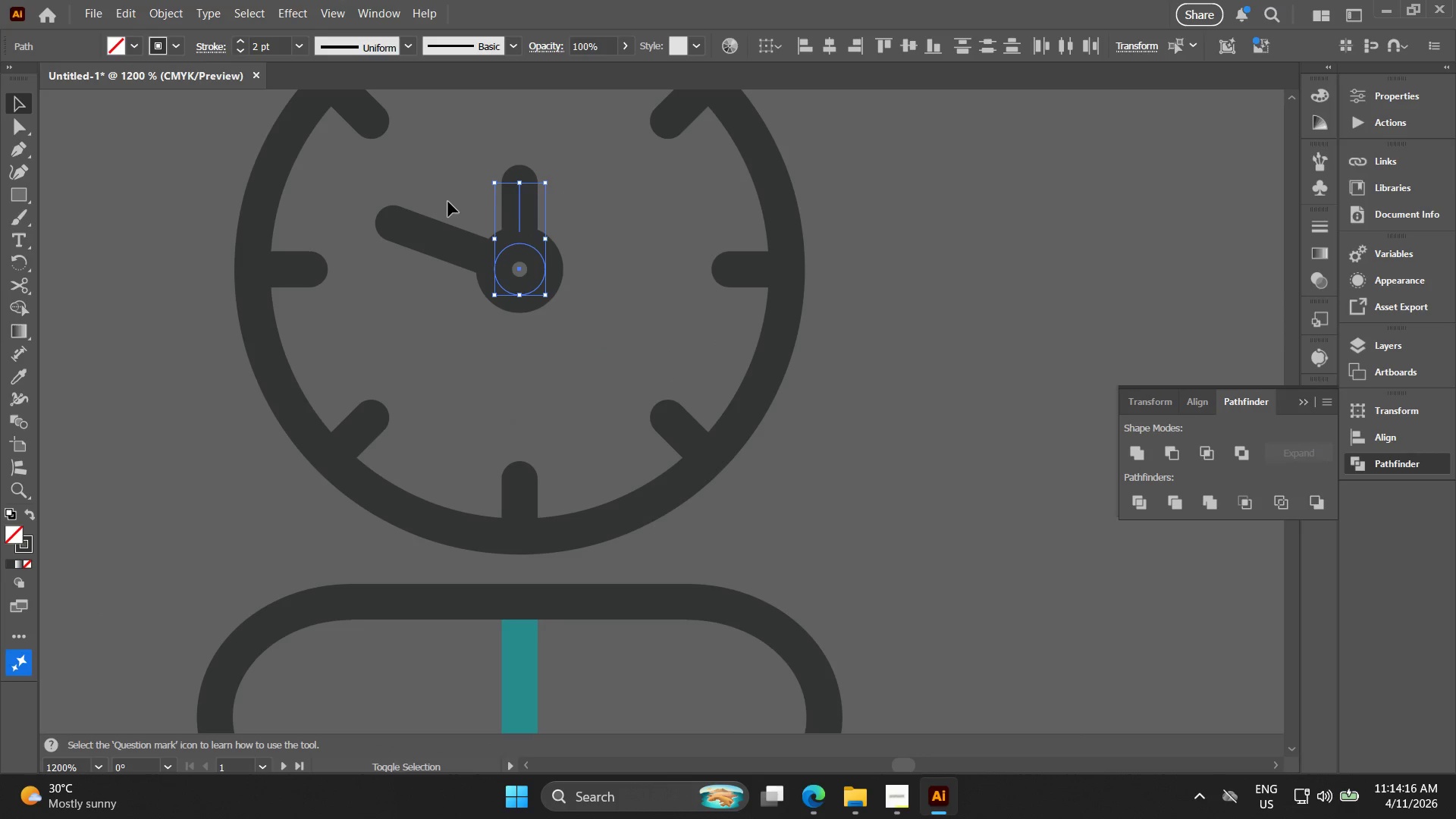 
scroll: coordinate [544, 263], scroll_direction: up, amount: 3.0
 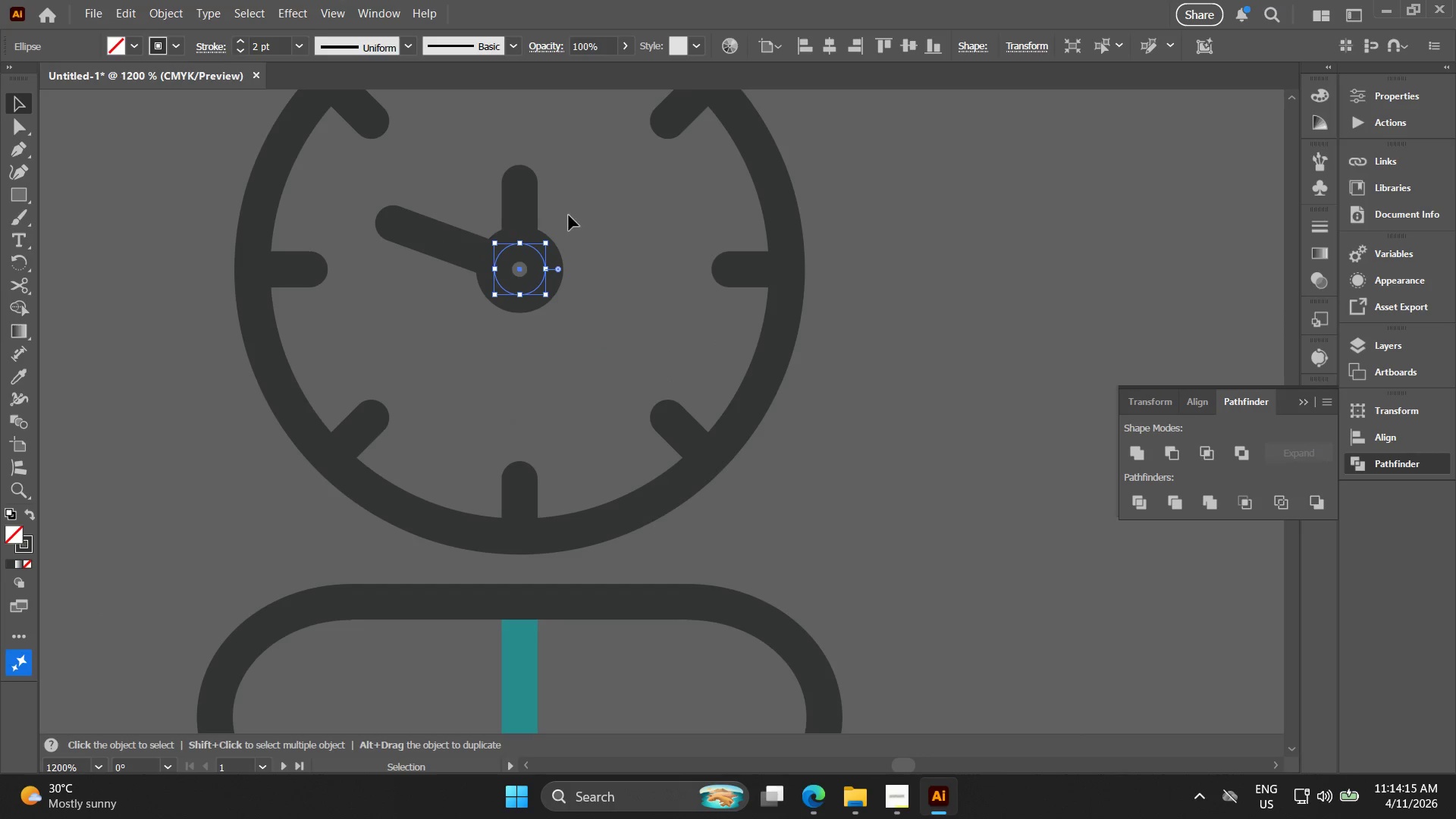 
left_click_drag(start_coordinate=[448, 202], to_coordinate=[437, 265])
 